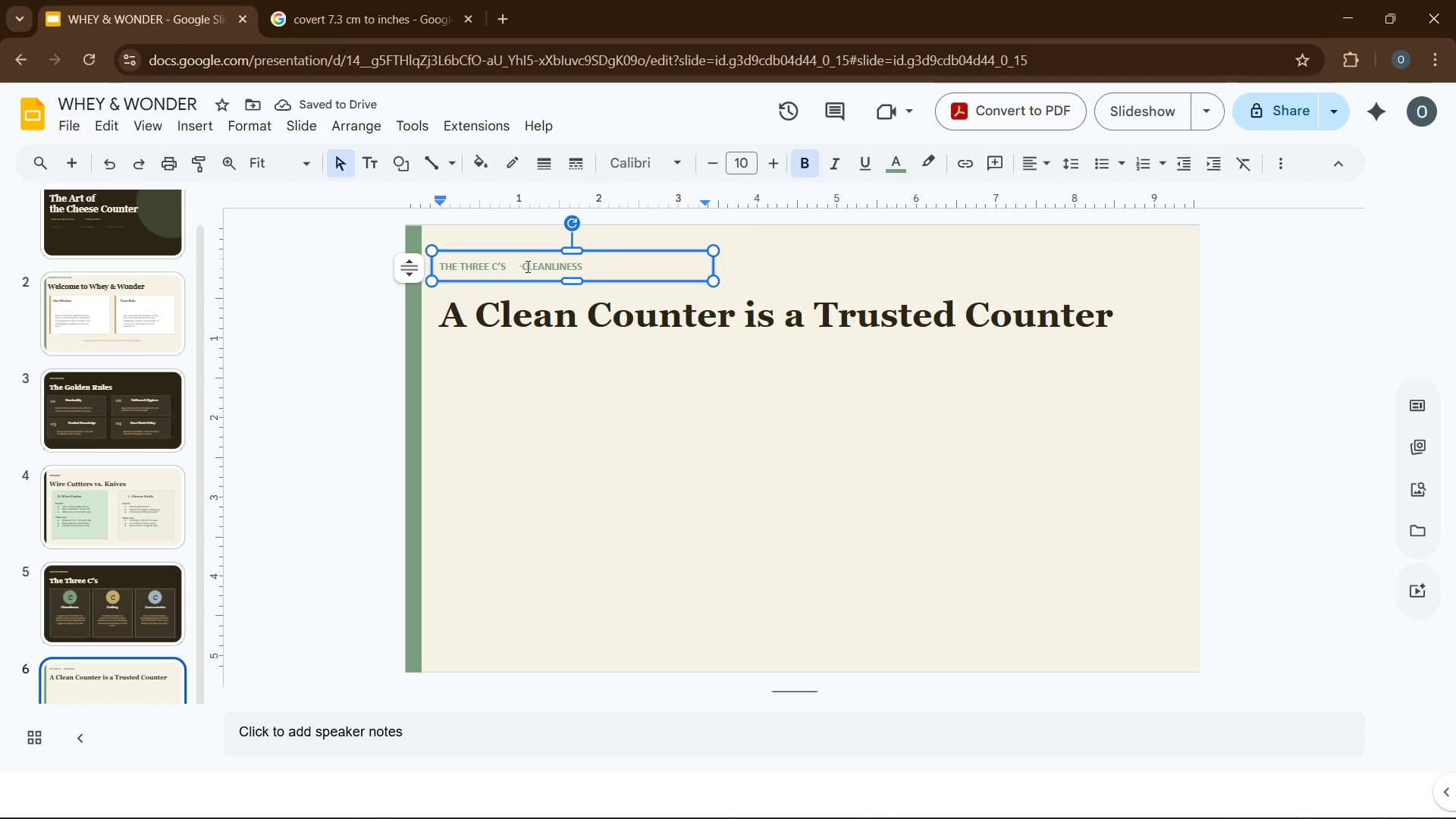 
key(Tab)
 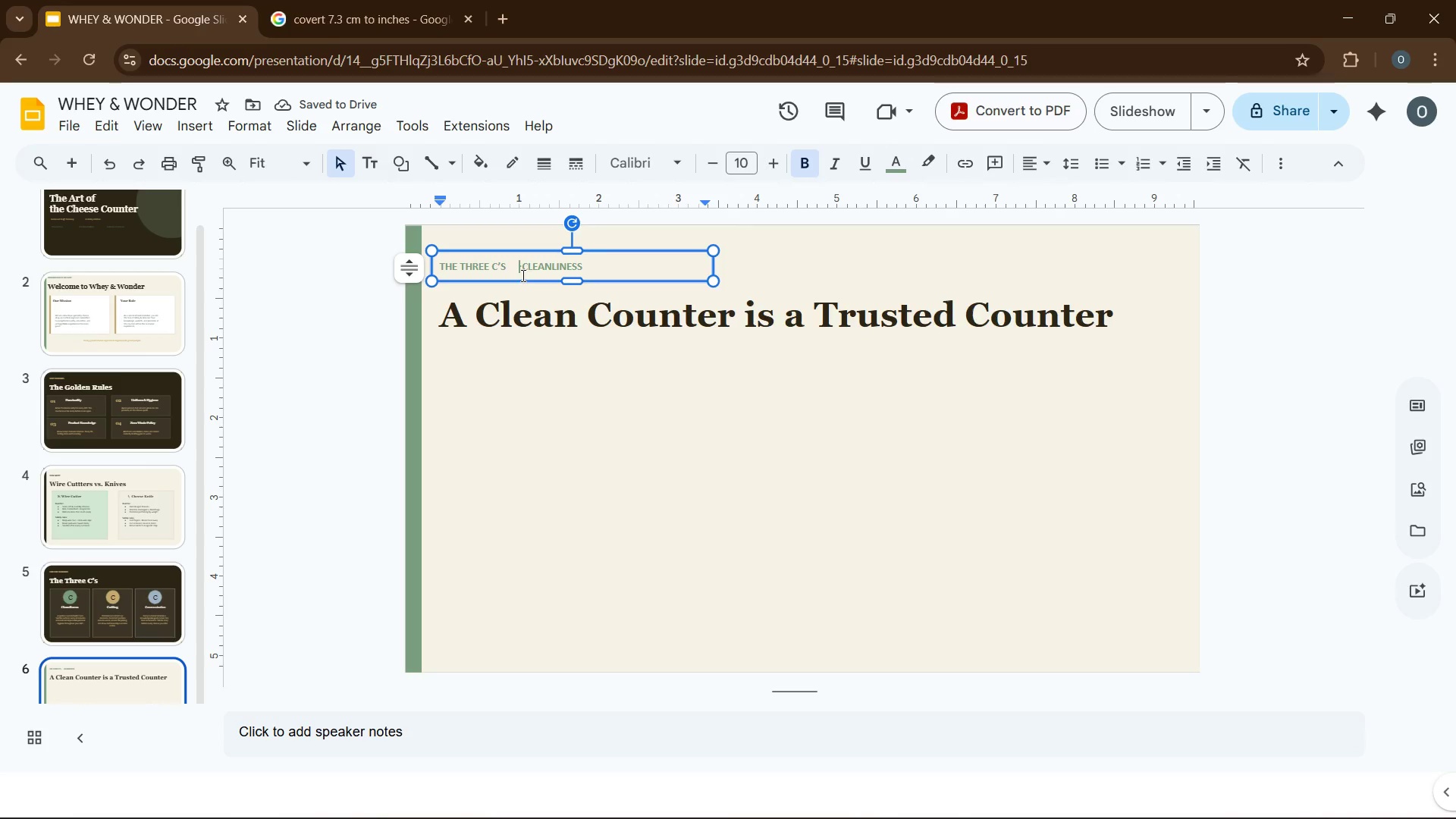 
left_click([524, 268])
 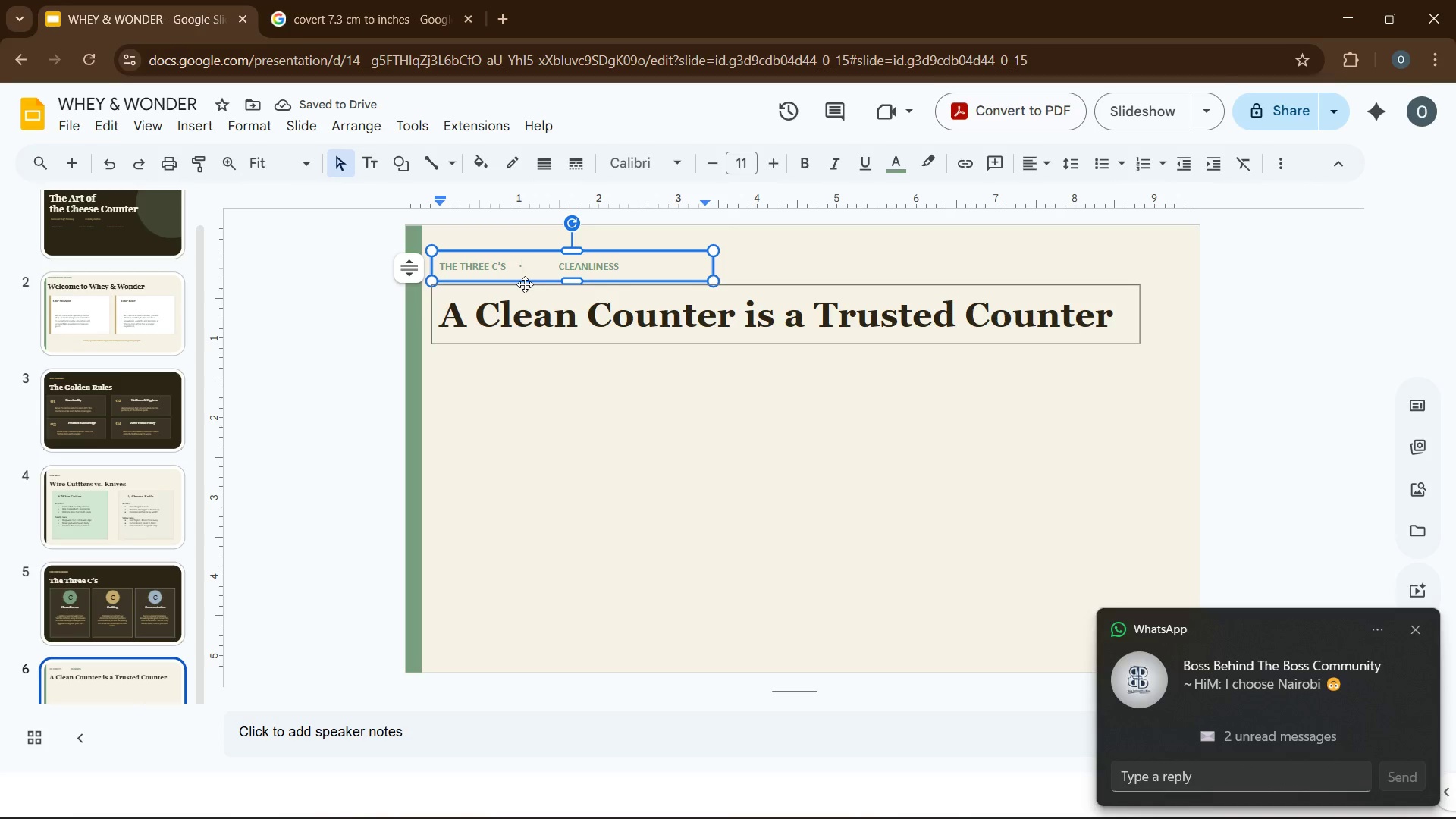 
wait(6.27)
 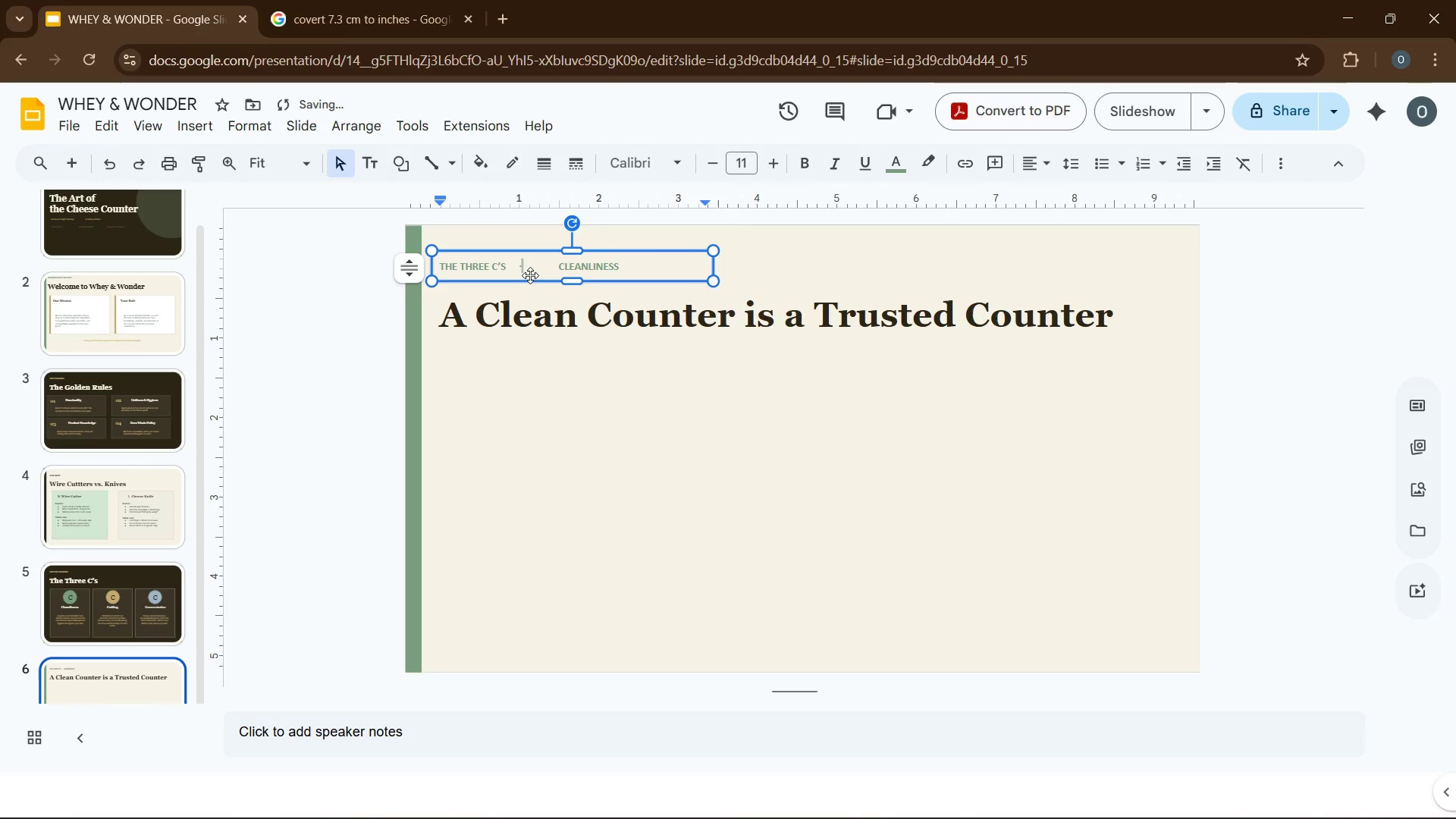 
left_click([560, 268])
 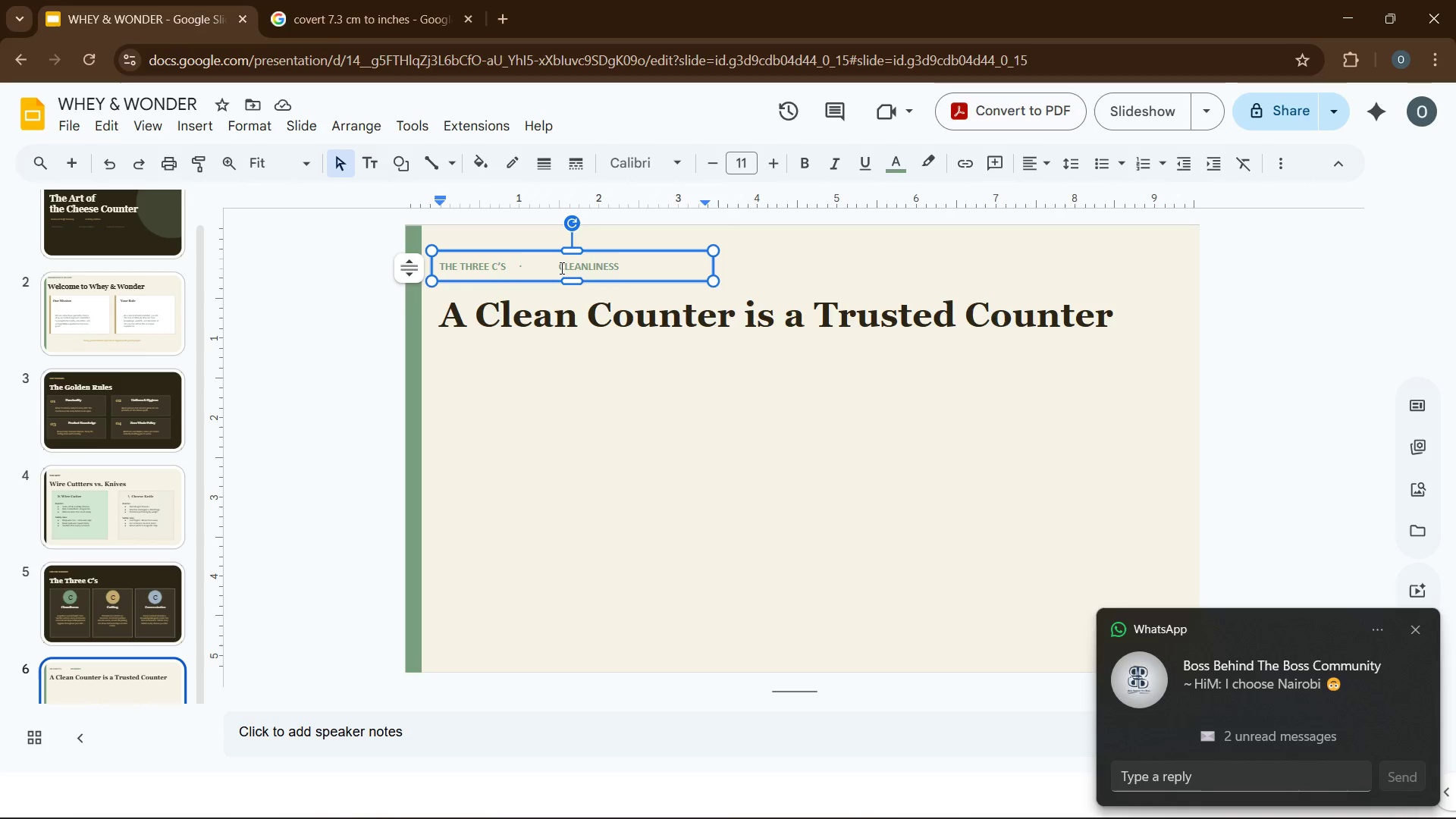 
key(Backspace)
 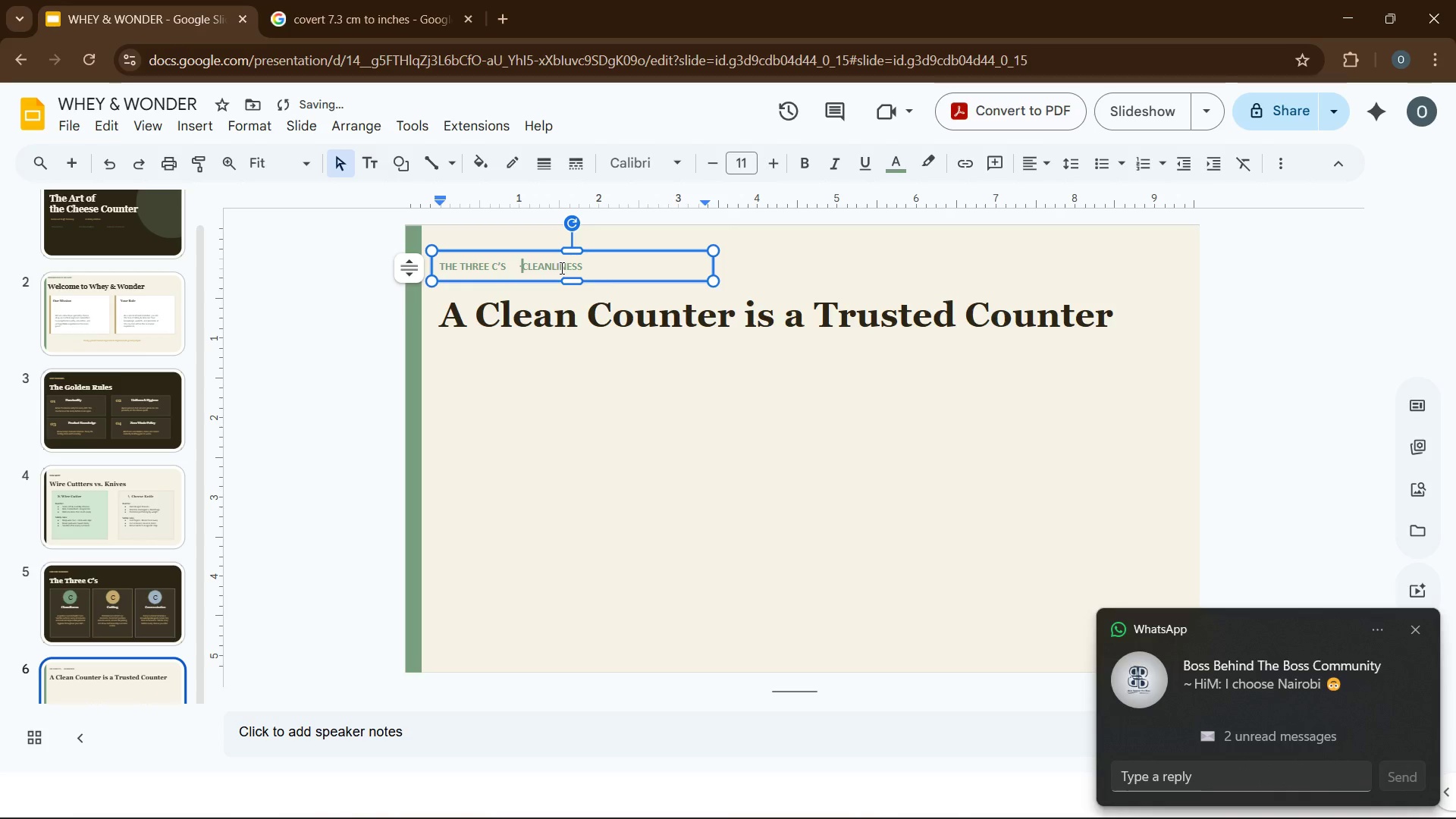 
key(Space)
 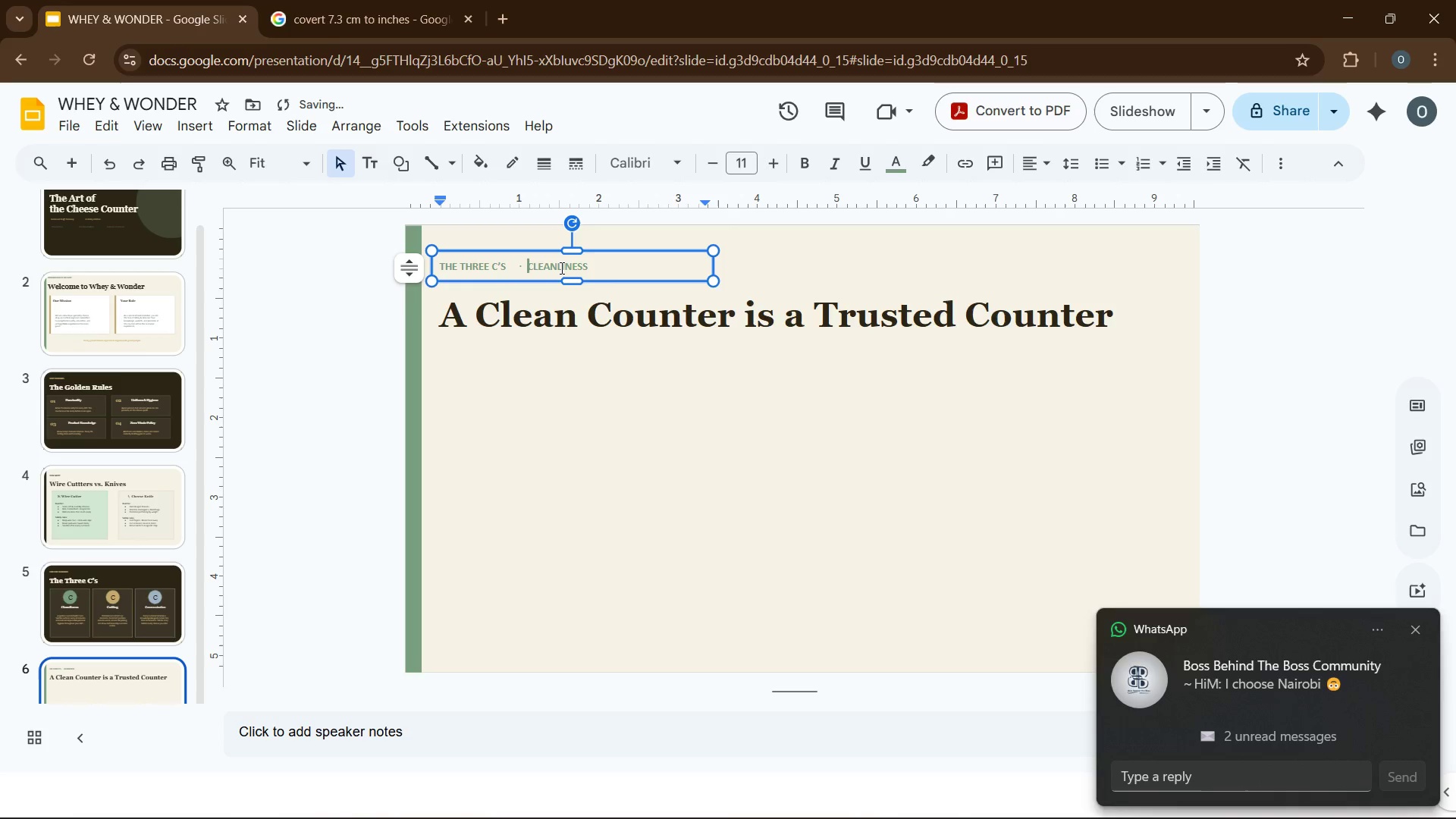 
key(Space)
 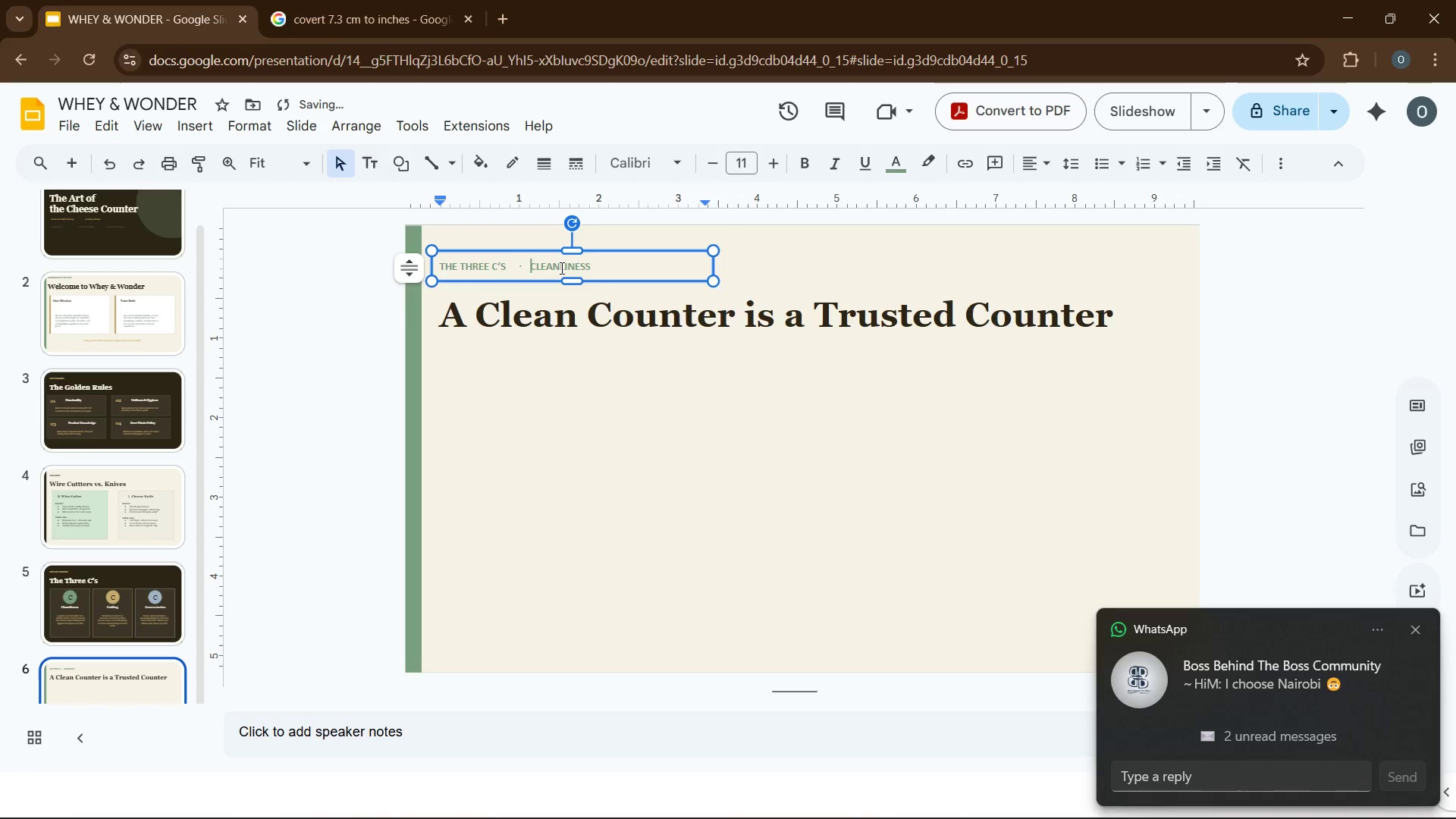 
key(Space)
 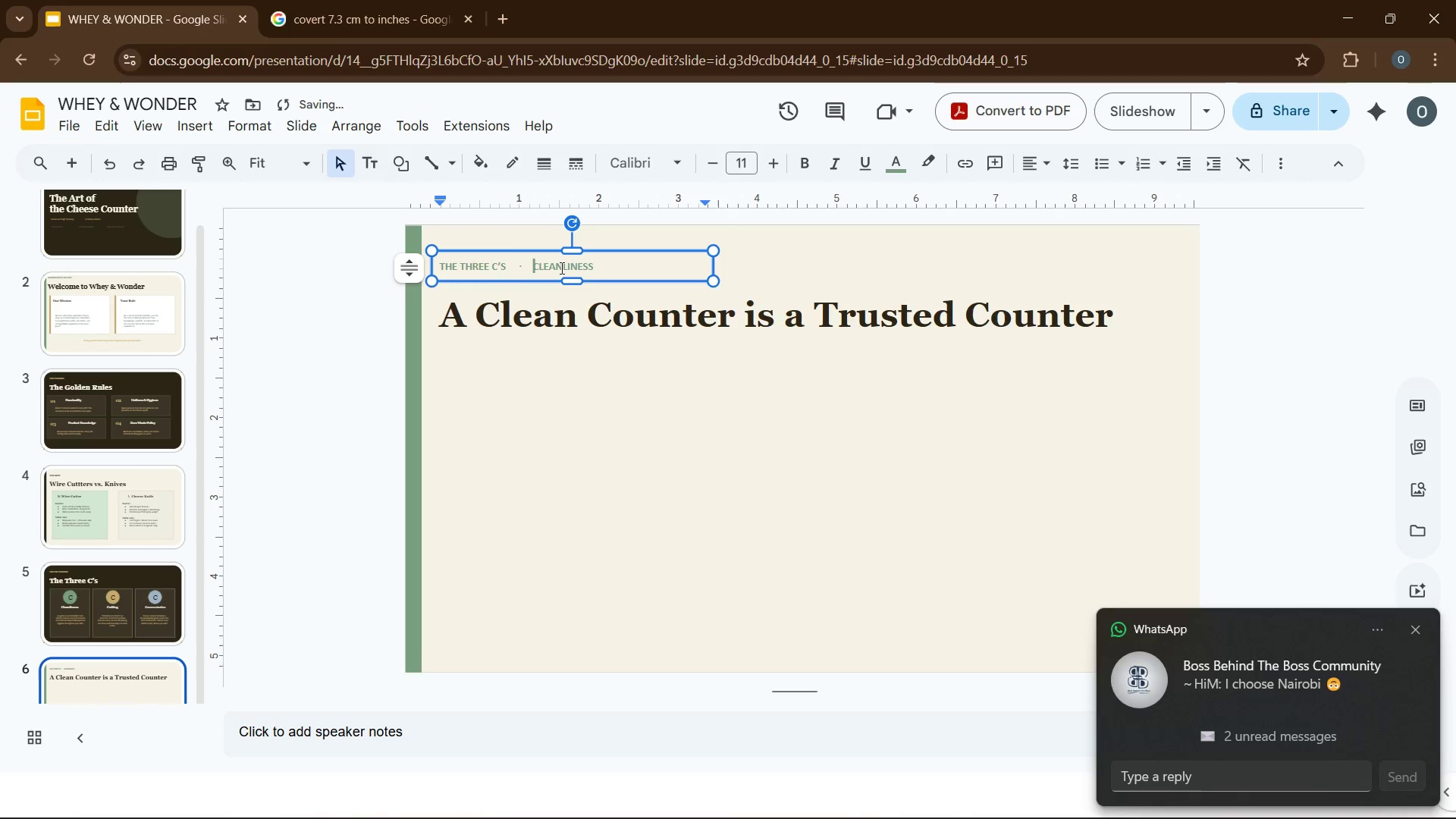 
key(Space)
 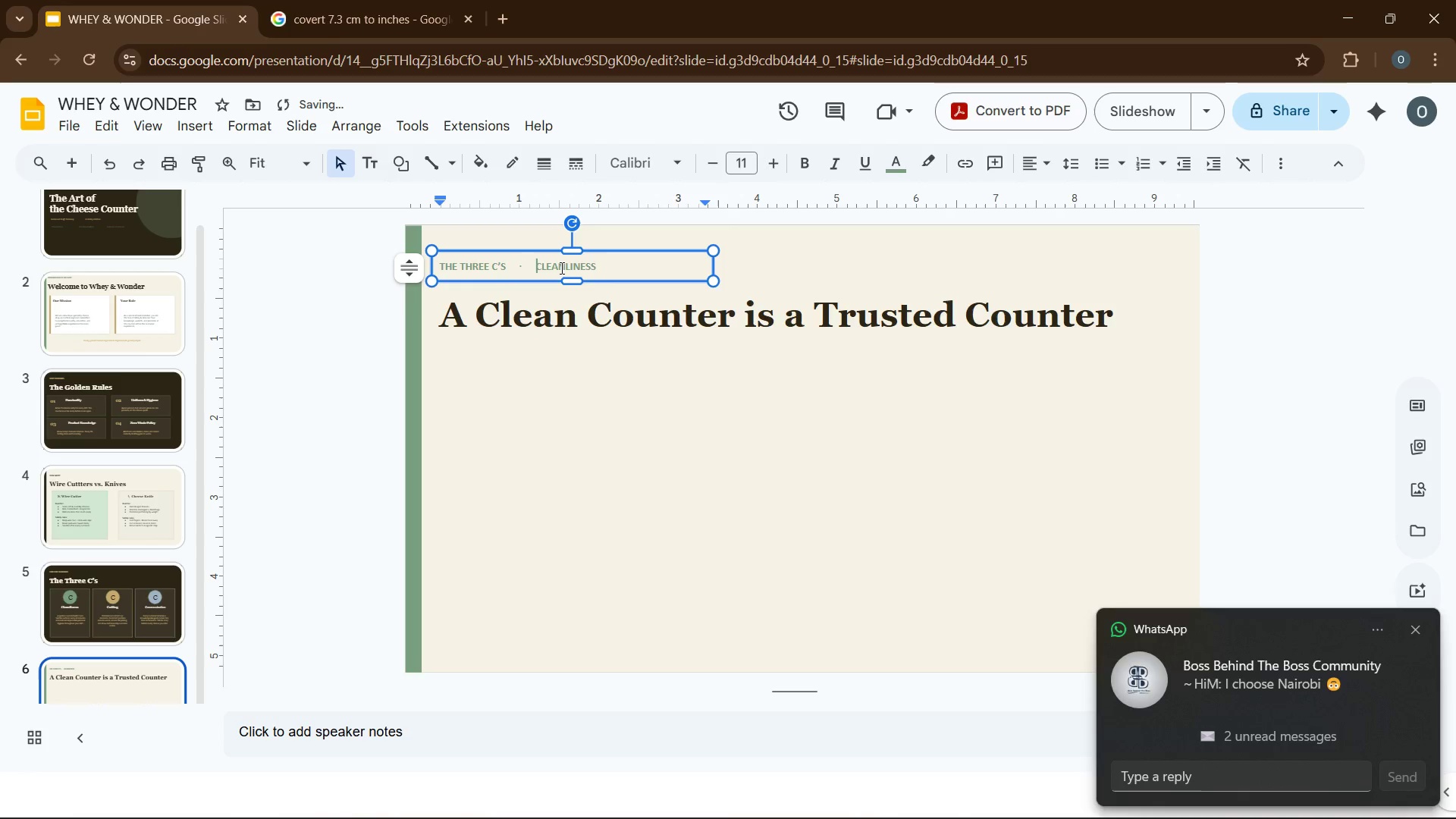 
key(Space)
 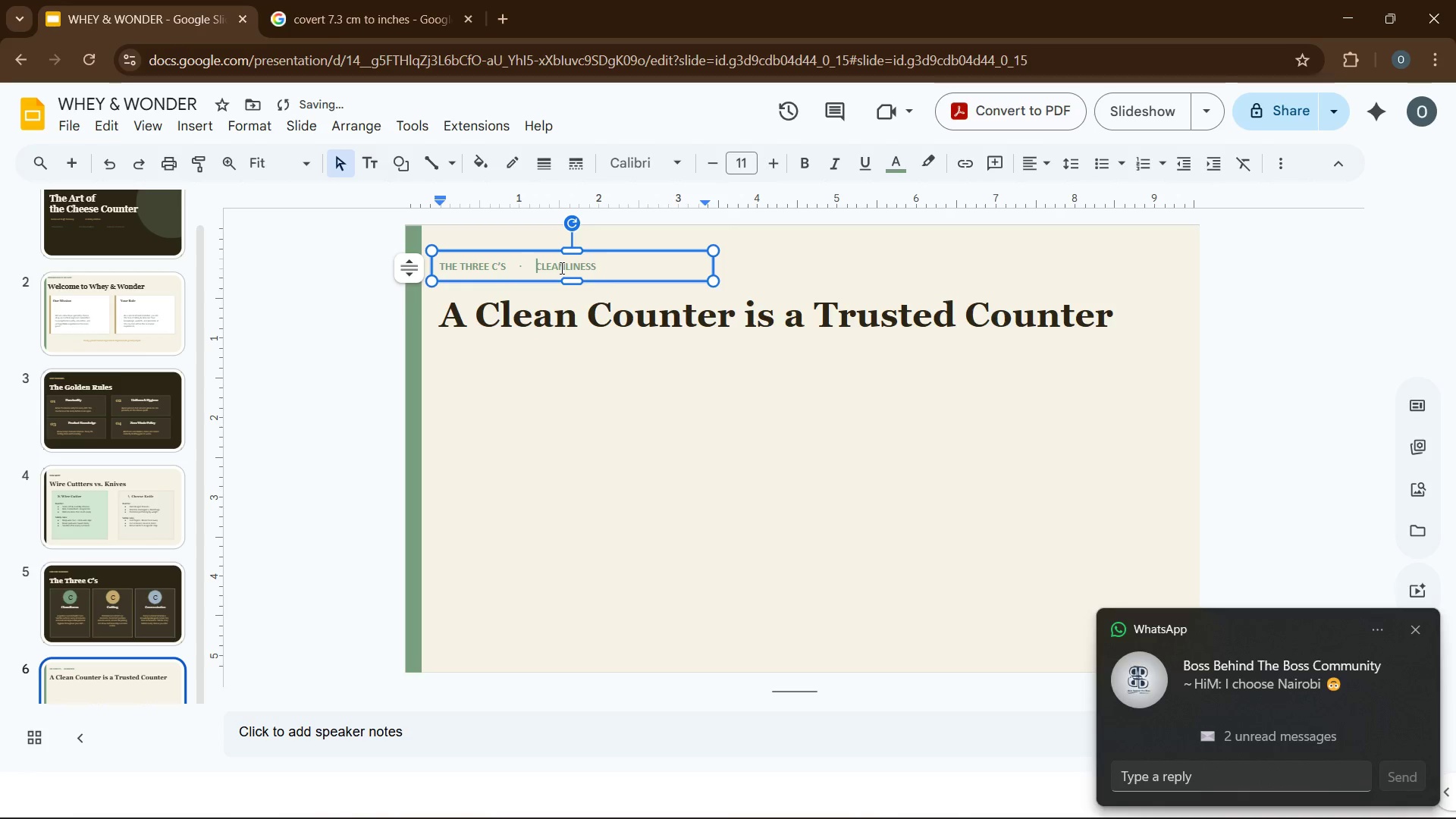 
key(Space)
 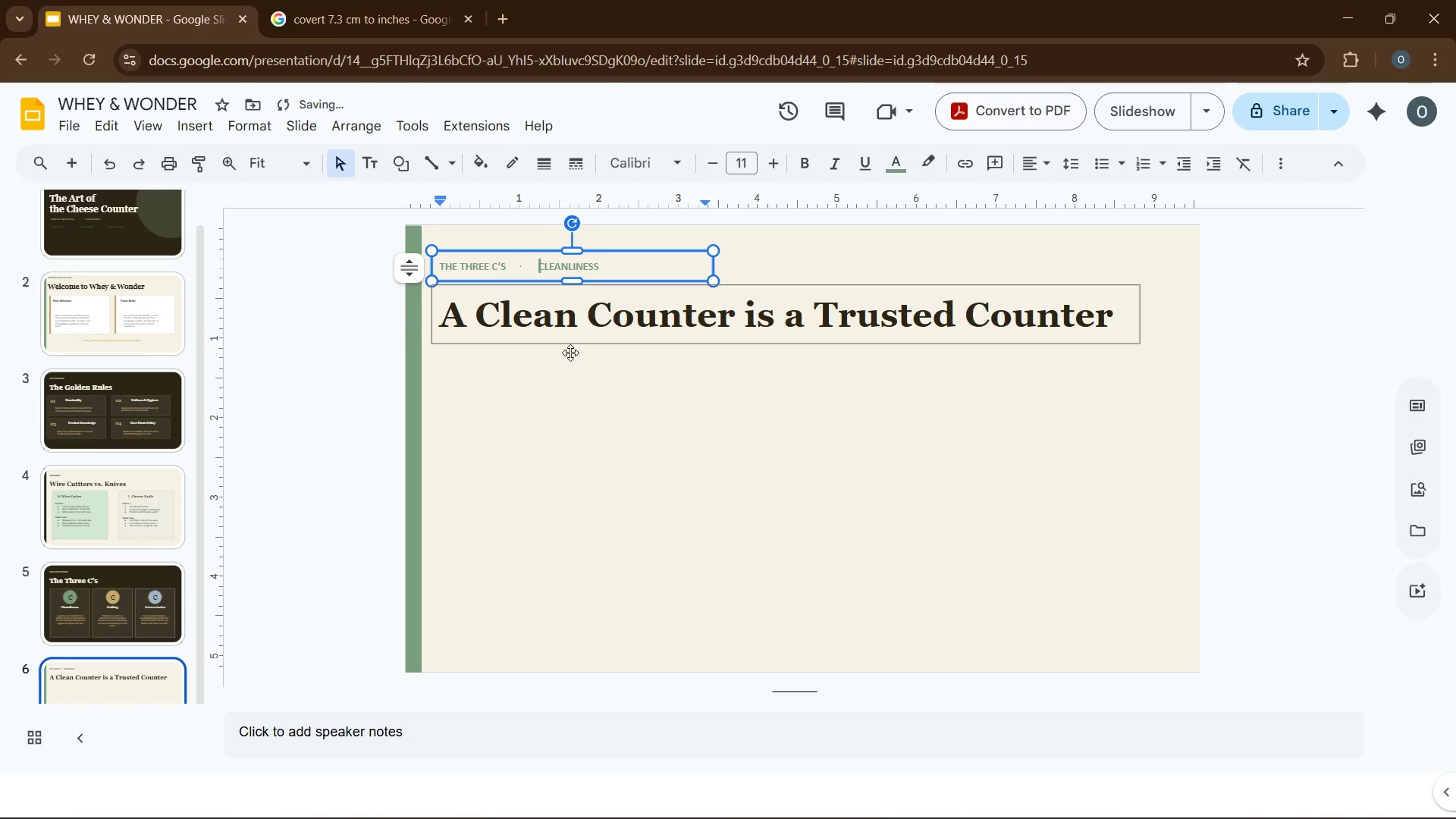 
left_click([570, 360])
 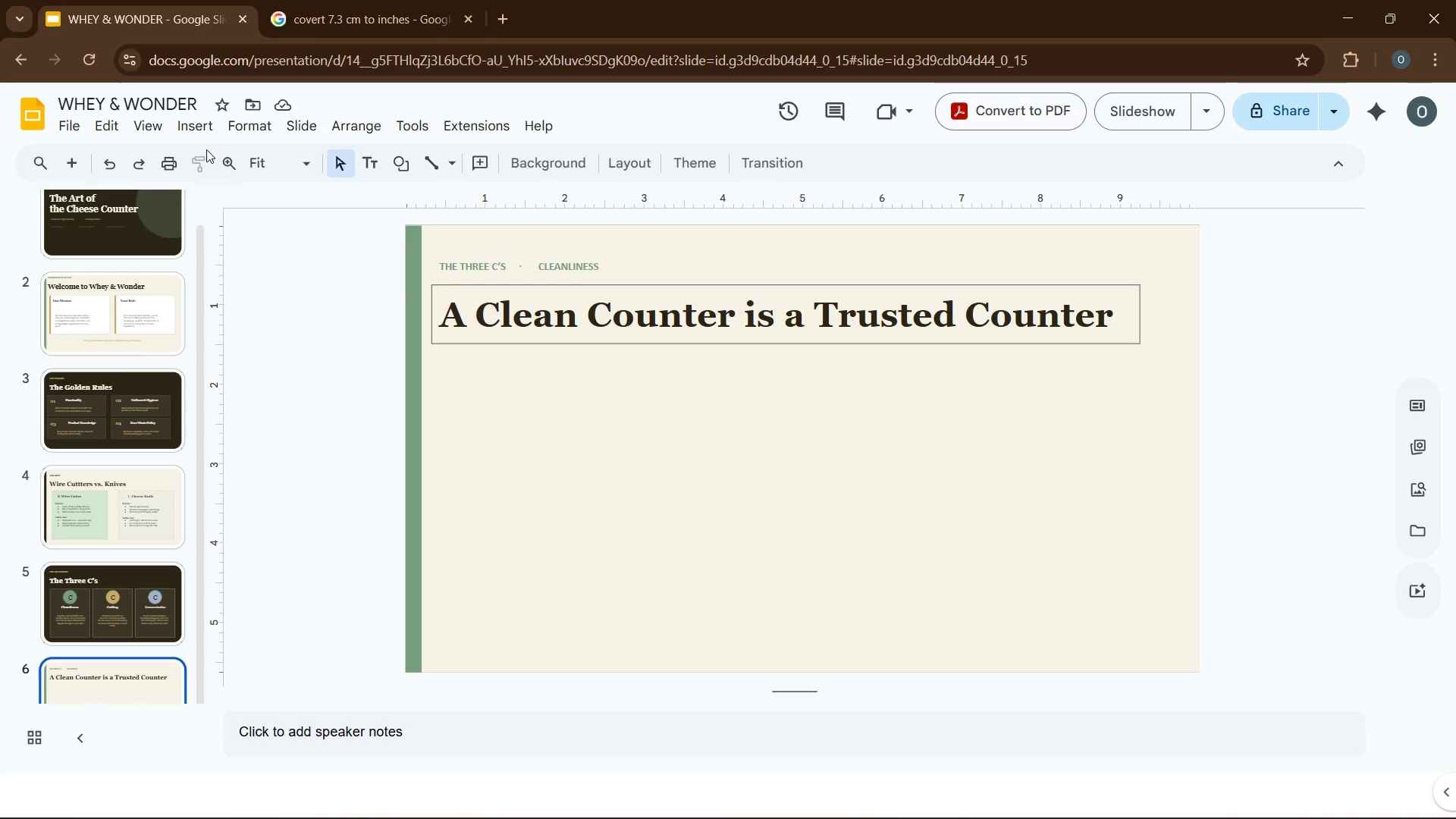 
wait(19.94)
 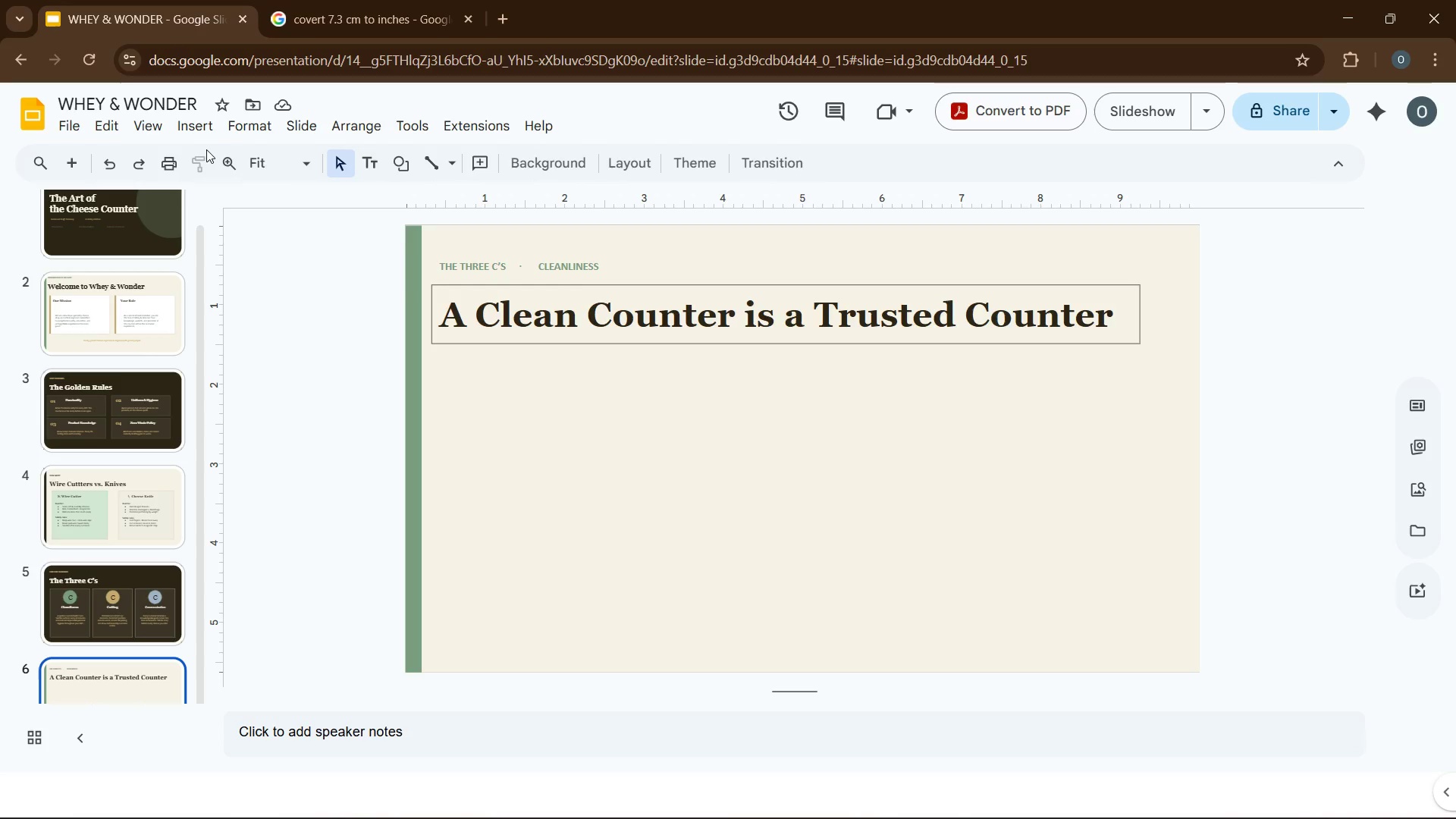 
left_click([191, 127])
 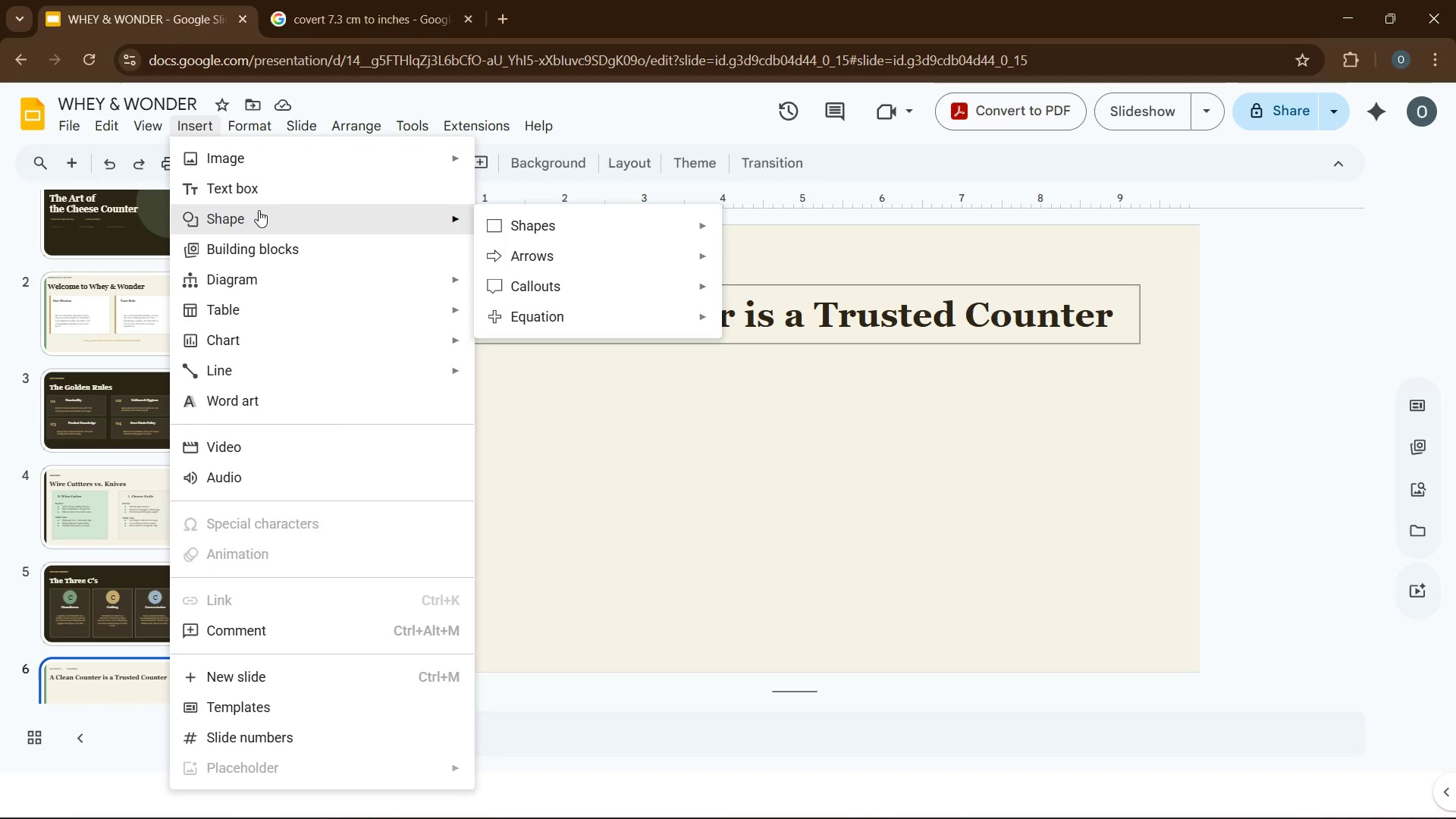 
left_click([258, 207])
 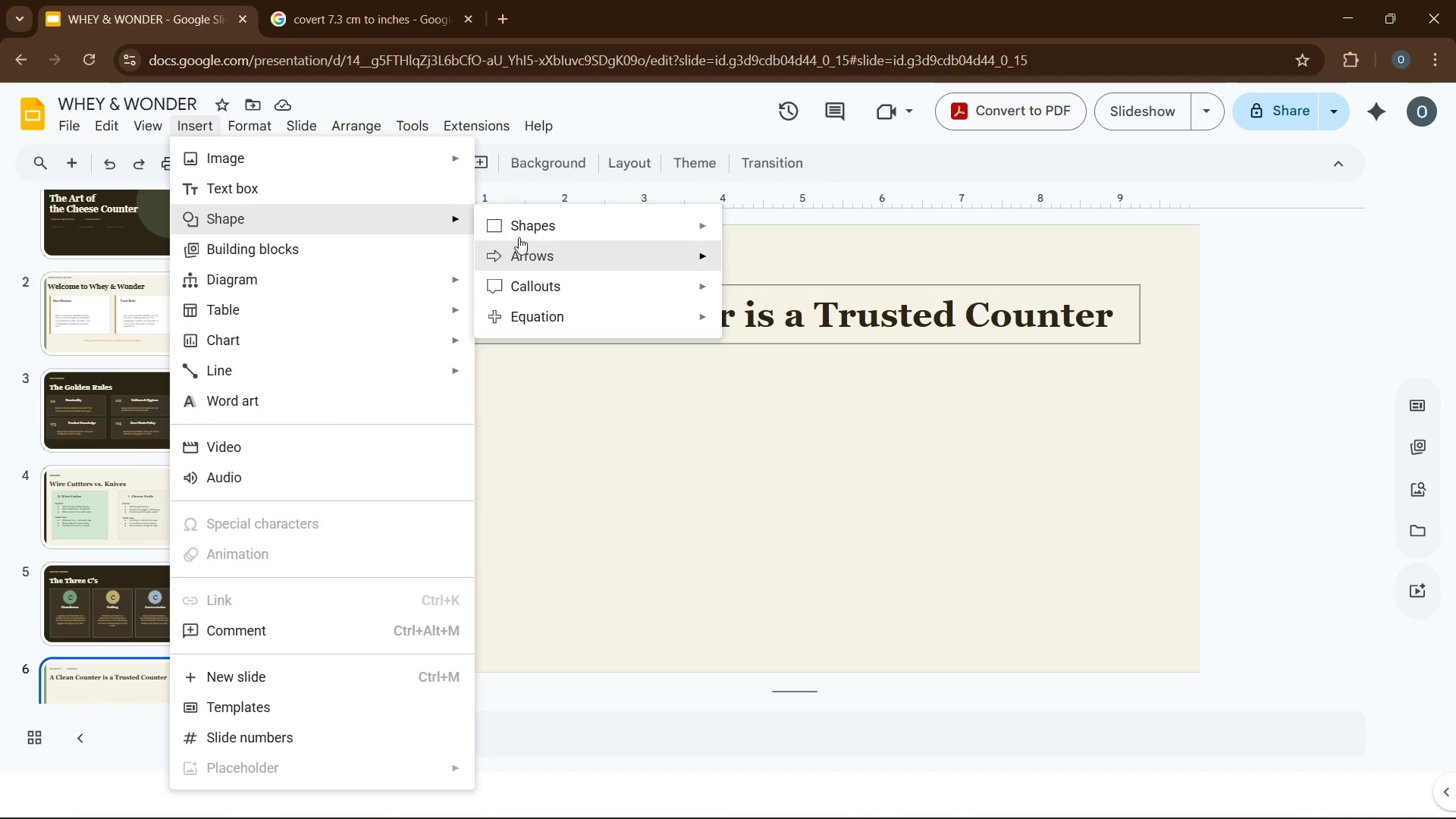 
left_click([514, 228])
 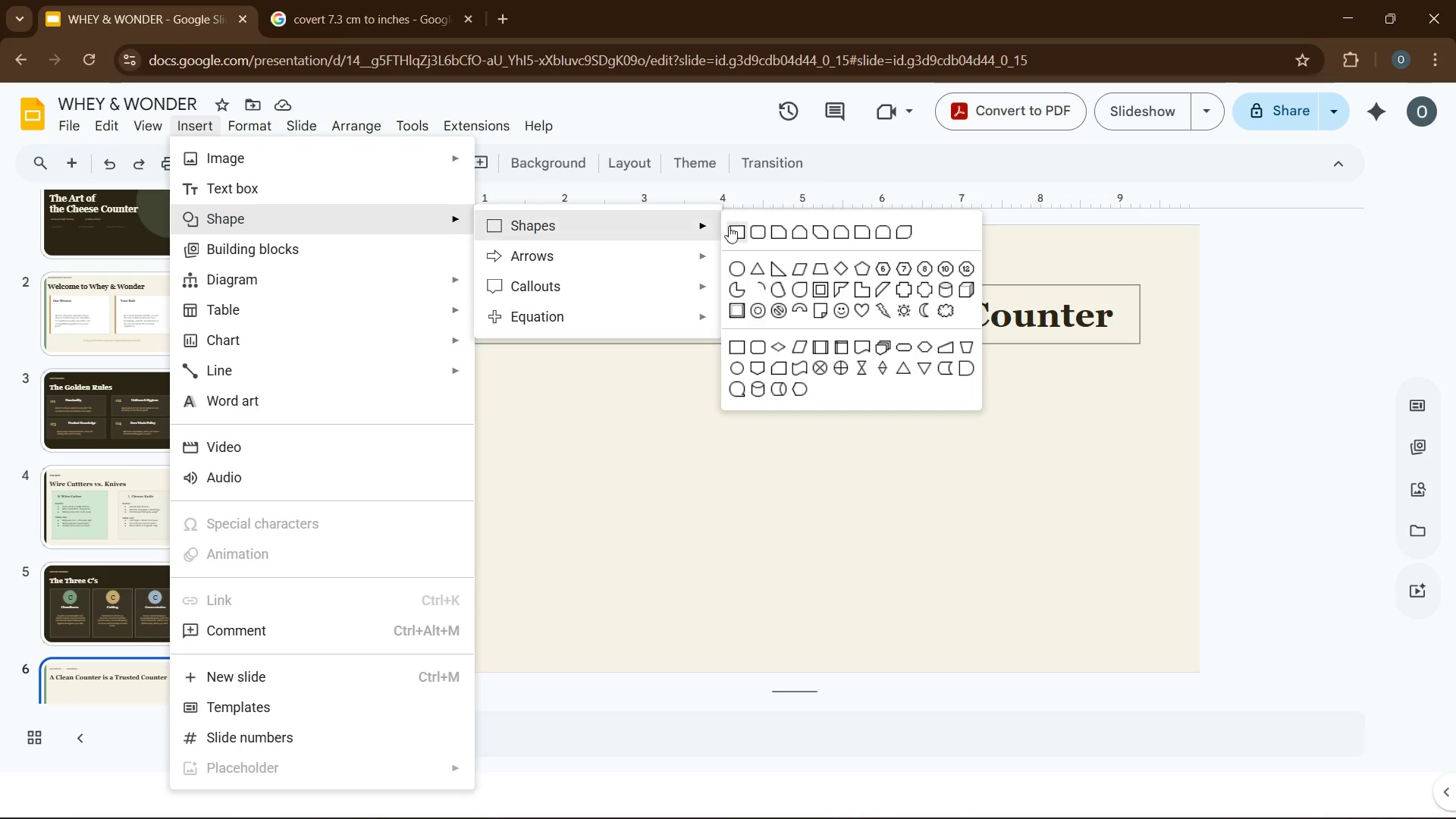 
left_click([737, 228])
 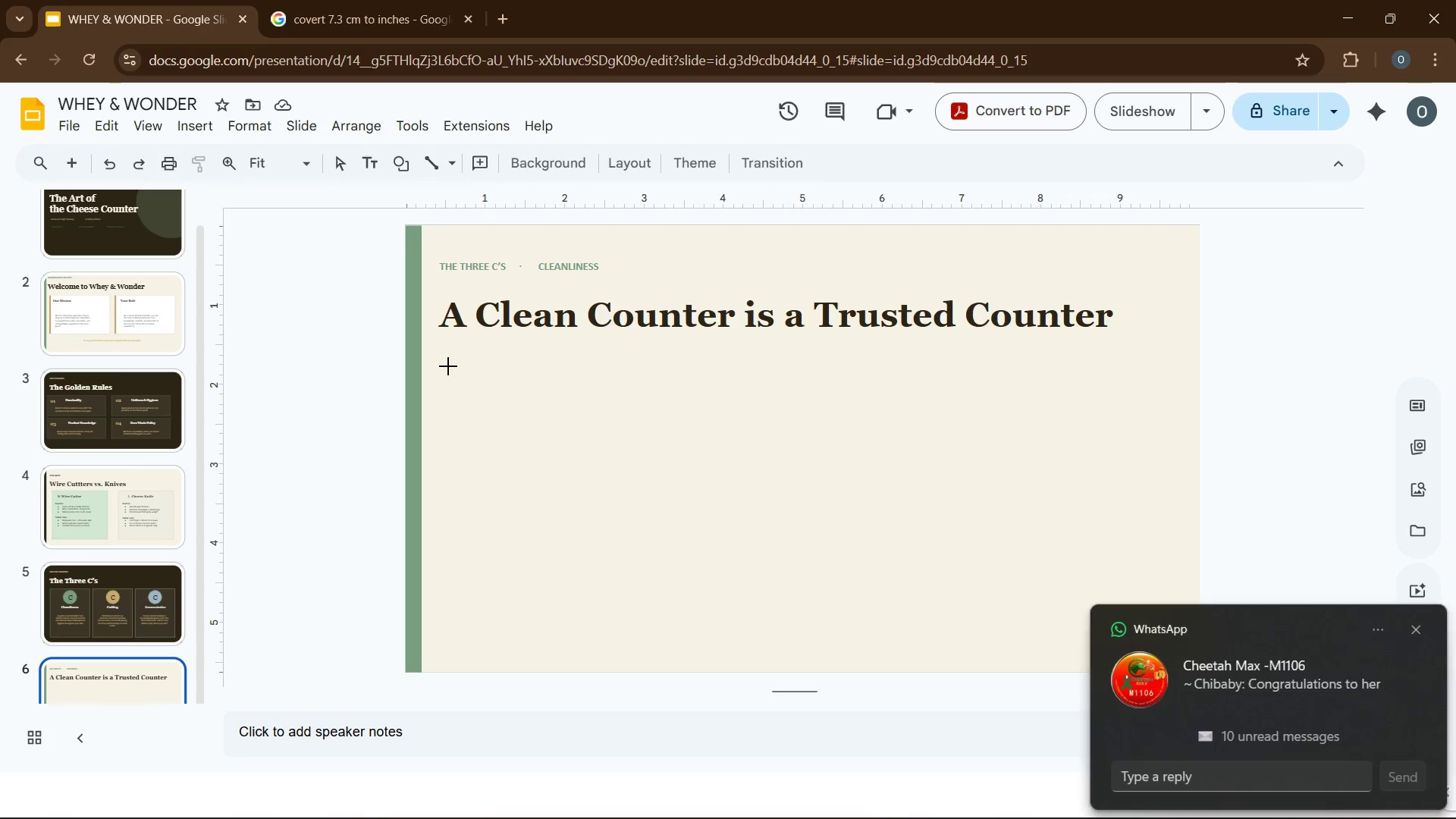 
left_click_drag(start_coordinate=[448, 366], to_coordinate=[1147, 448])
 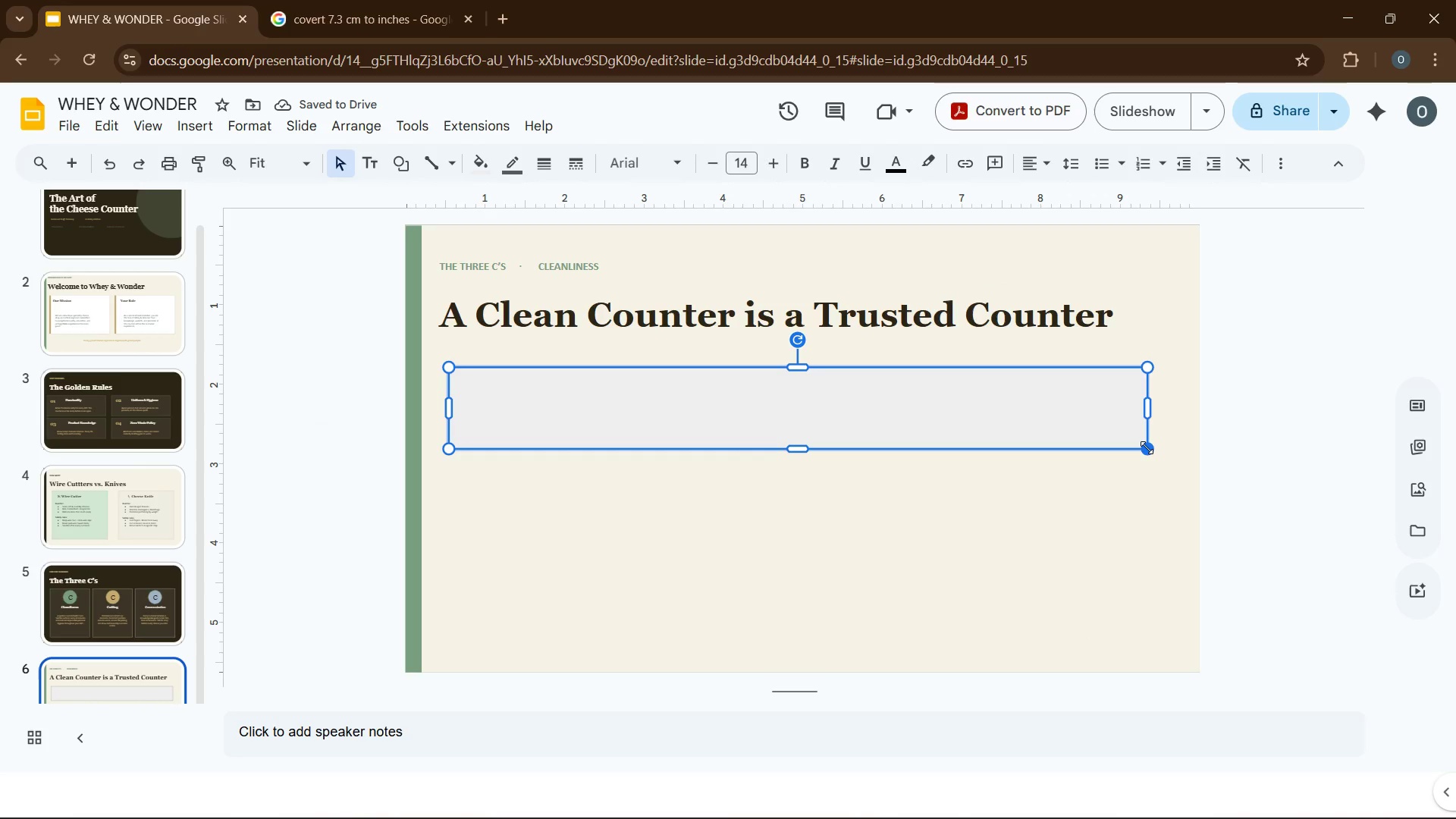 
wait(10.17)
 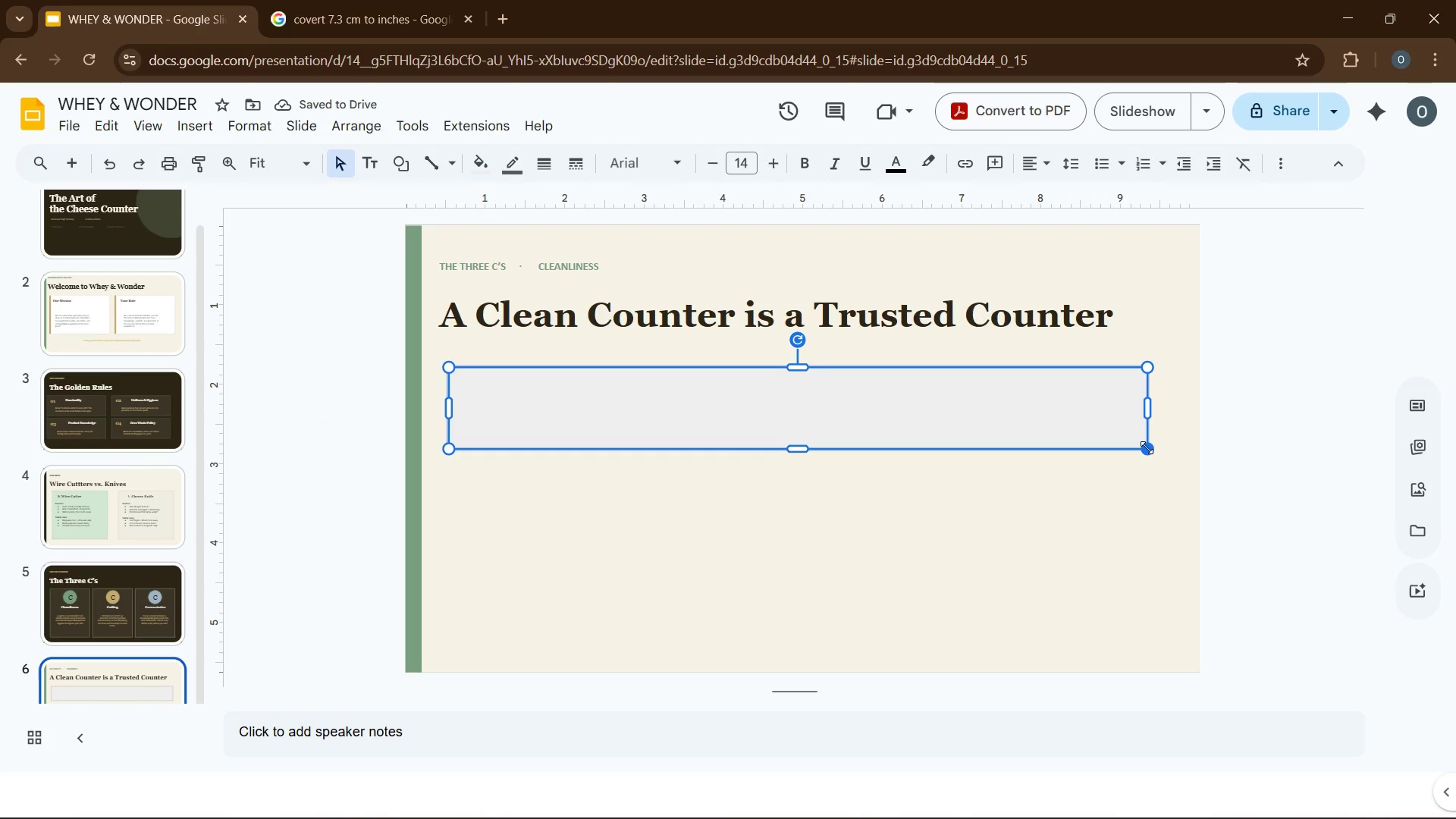 
left_click([322, 27])
 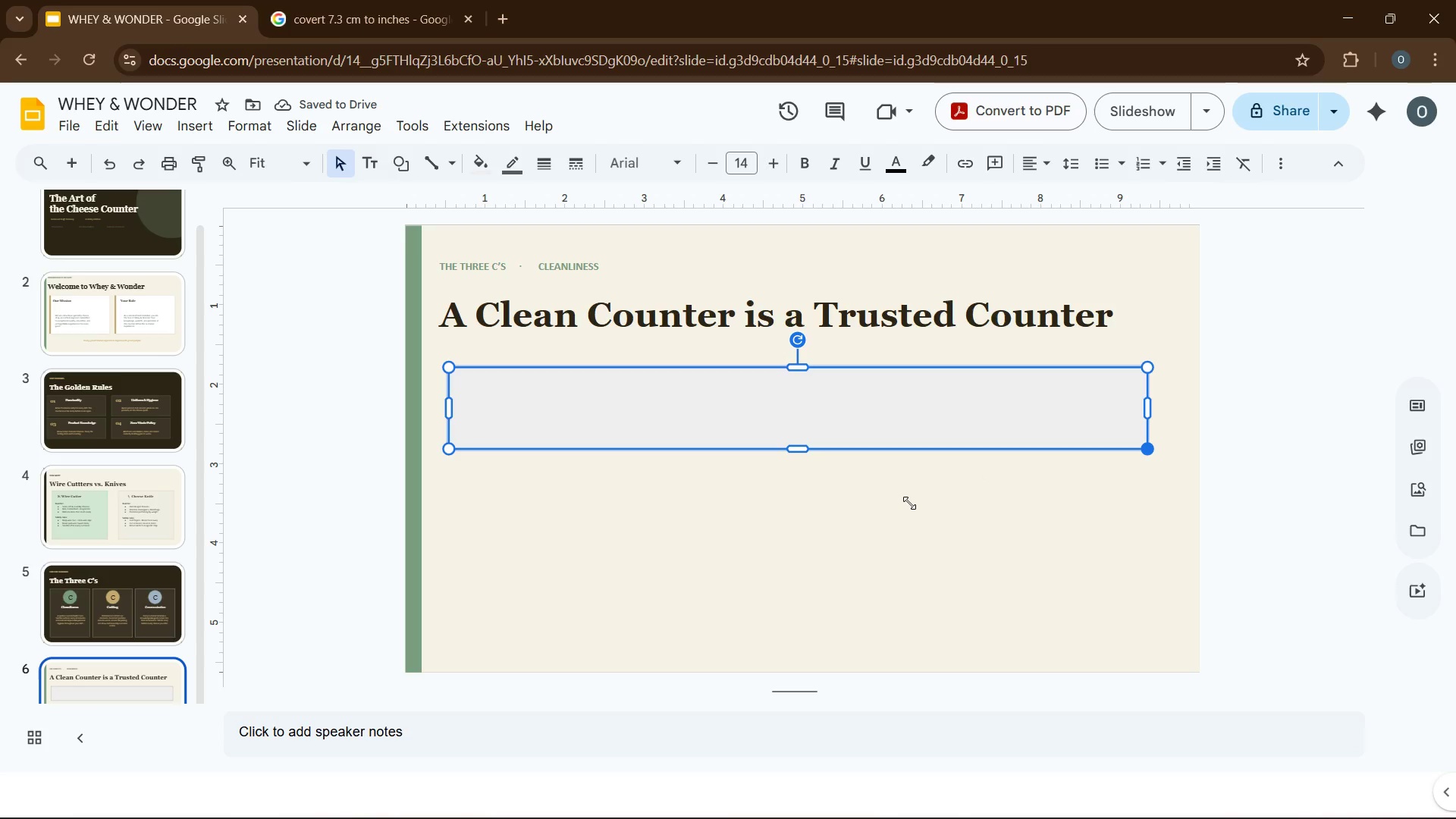 
left_click([342, 20])
 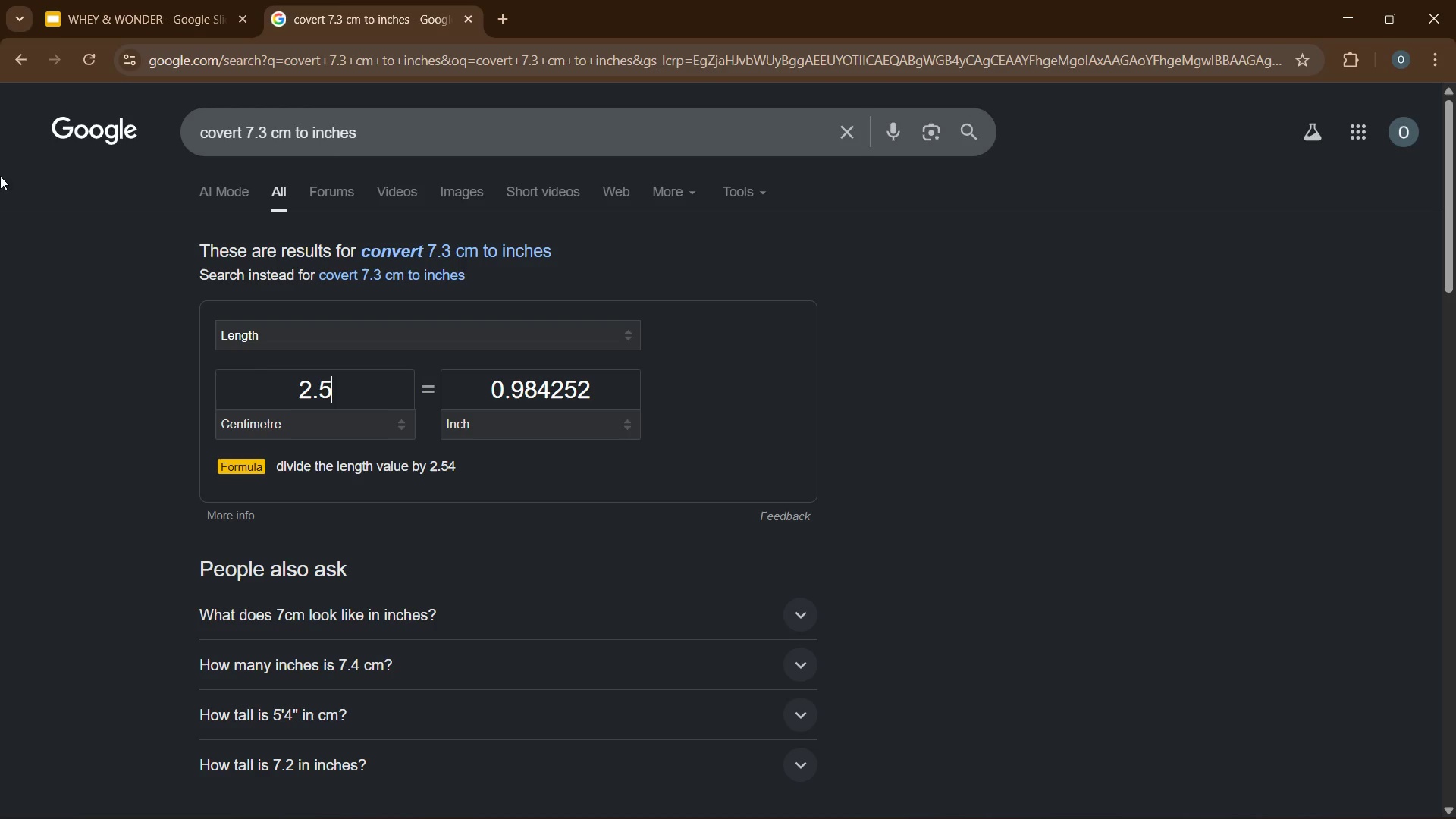 
double_click([317, 404])
 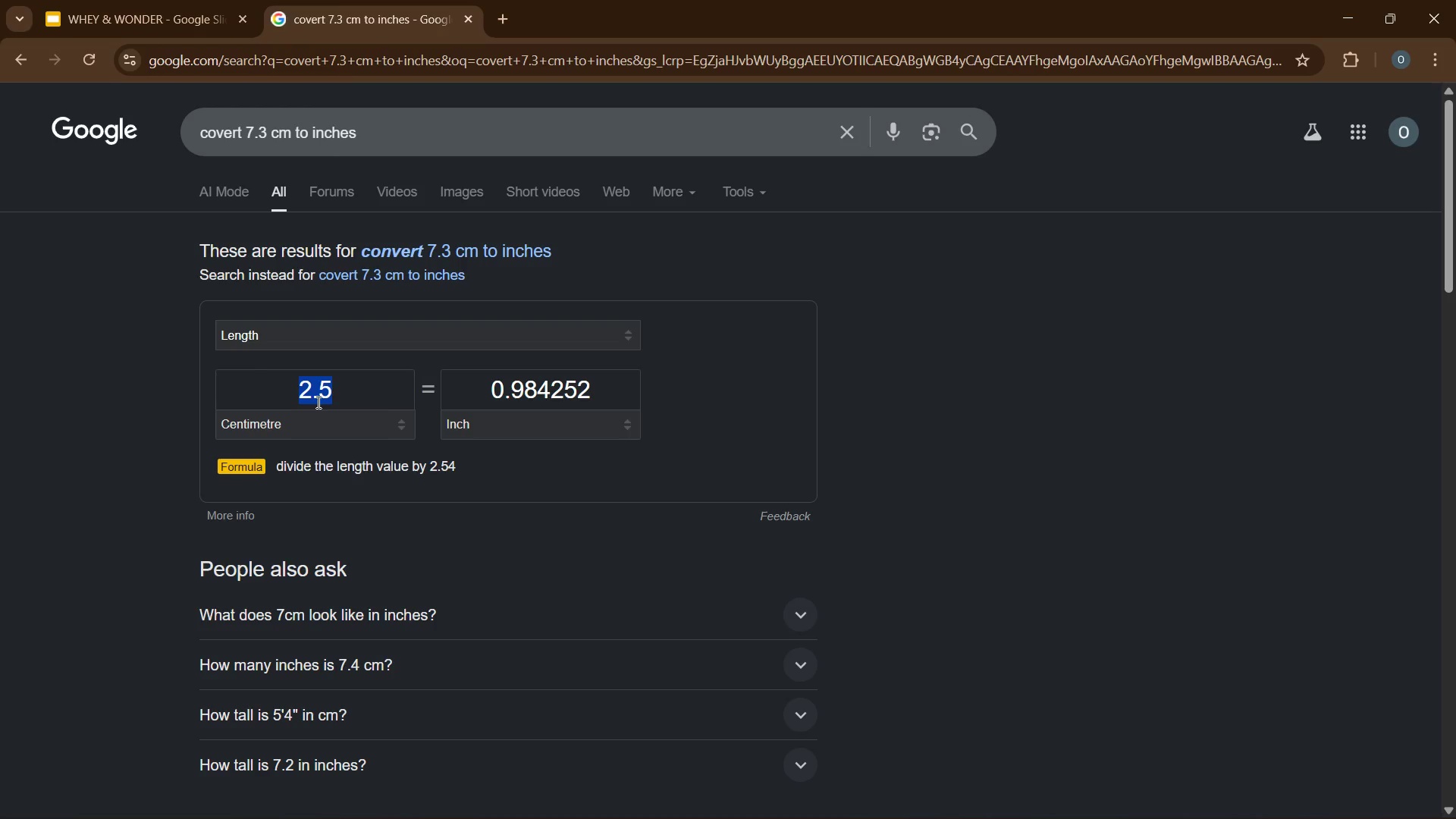 
key(Numpad2)
 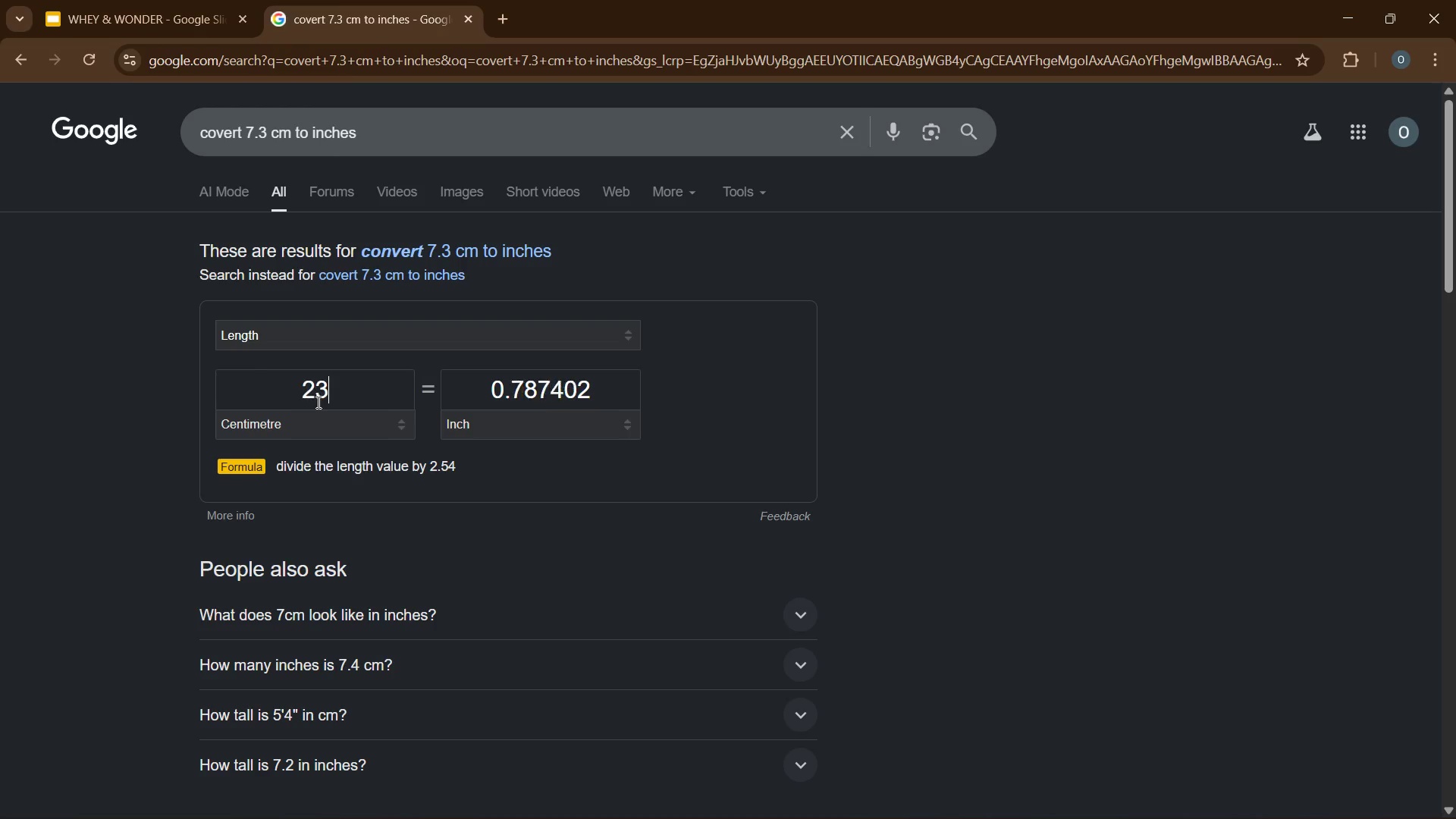 
key(Numpad3)
 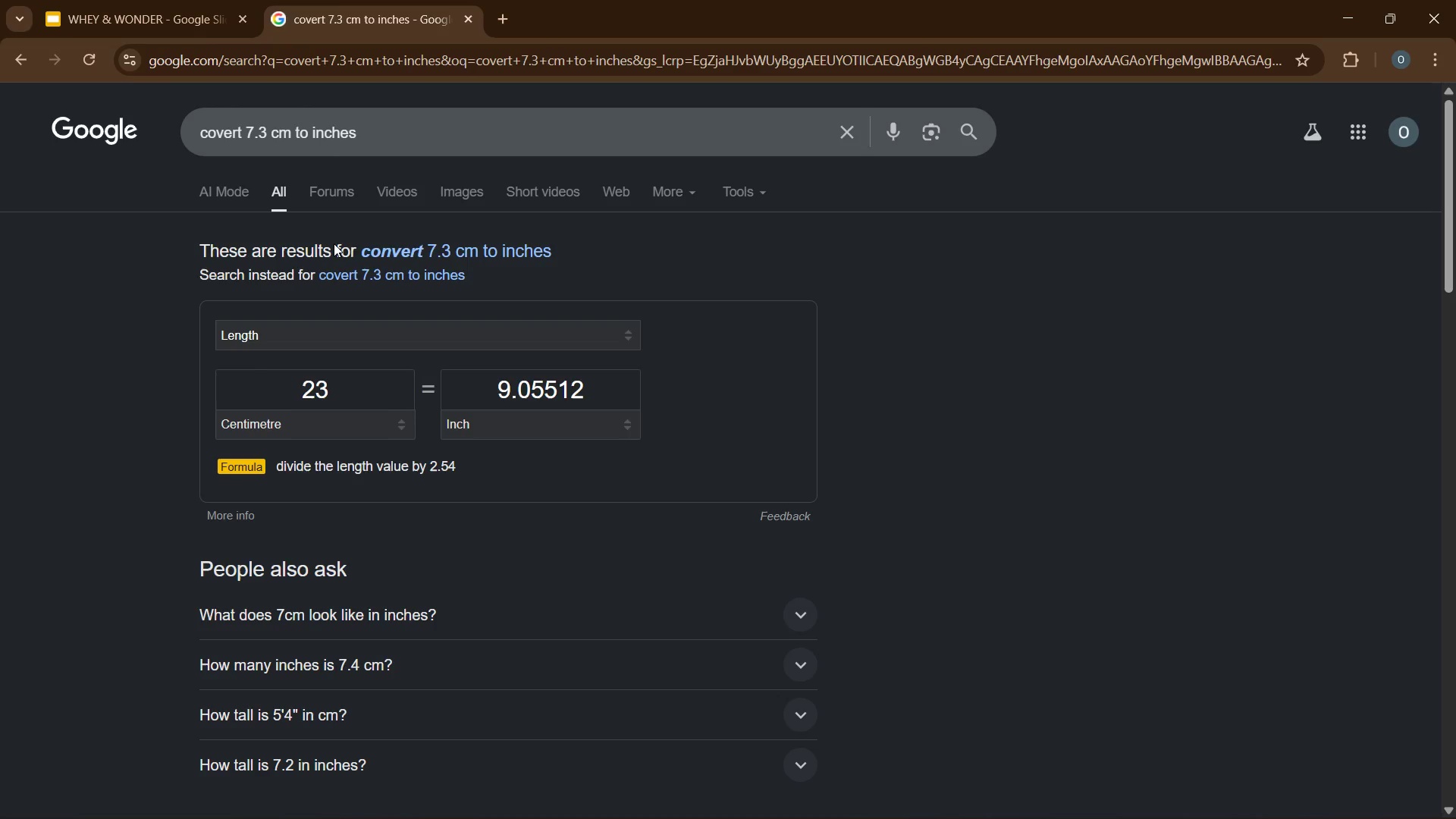 
left_click([157, 7])
 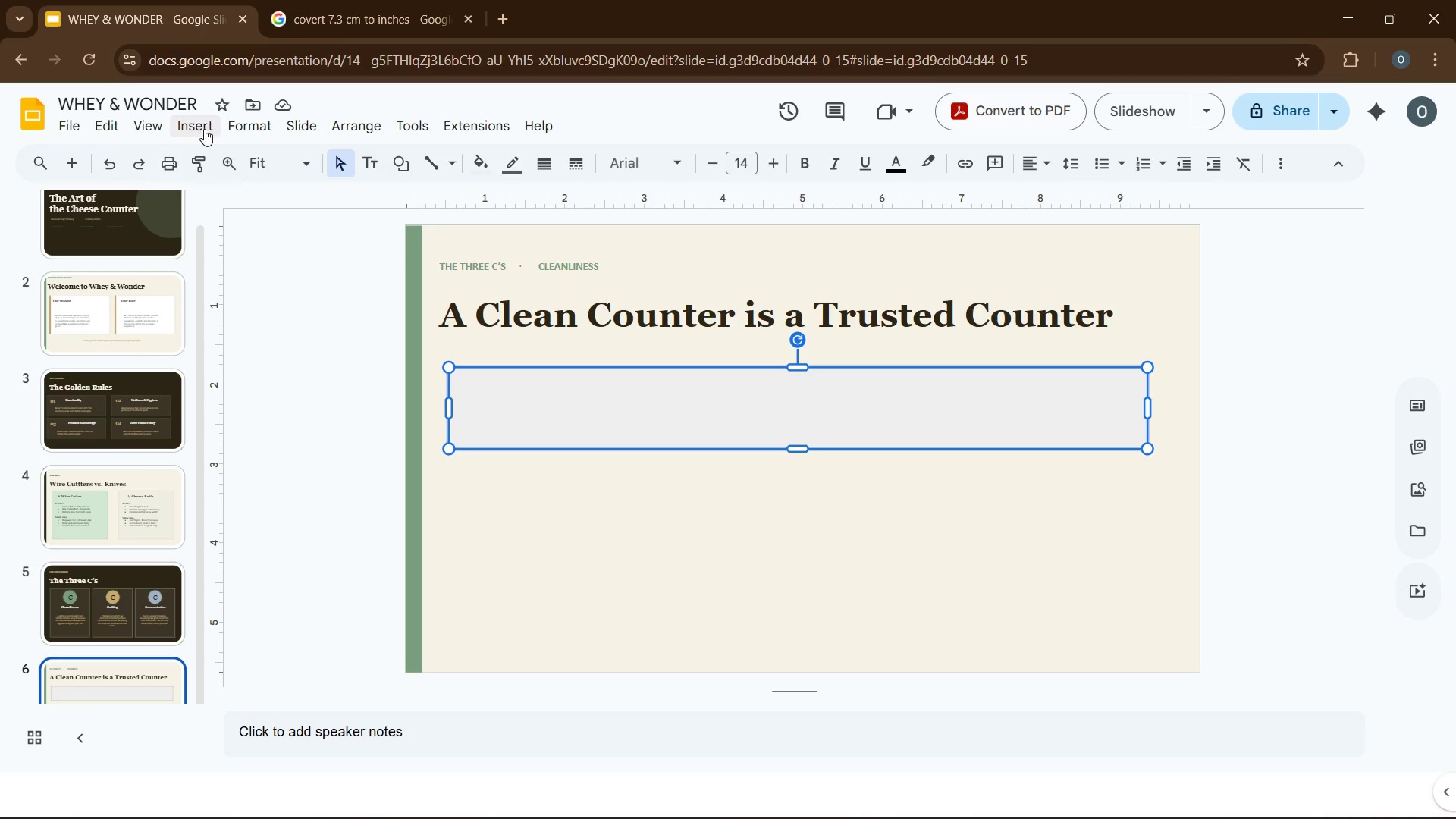 
left_click([243, 124])
 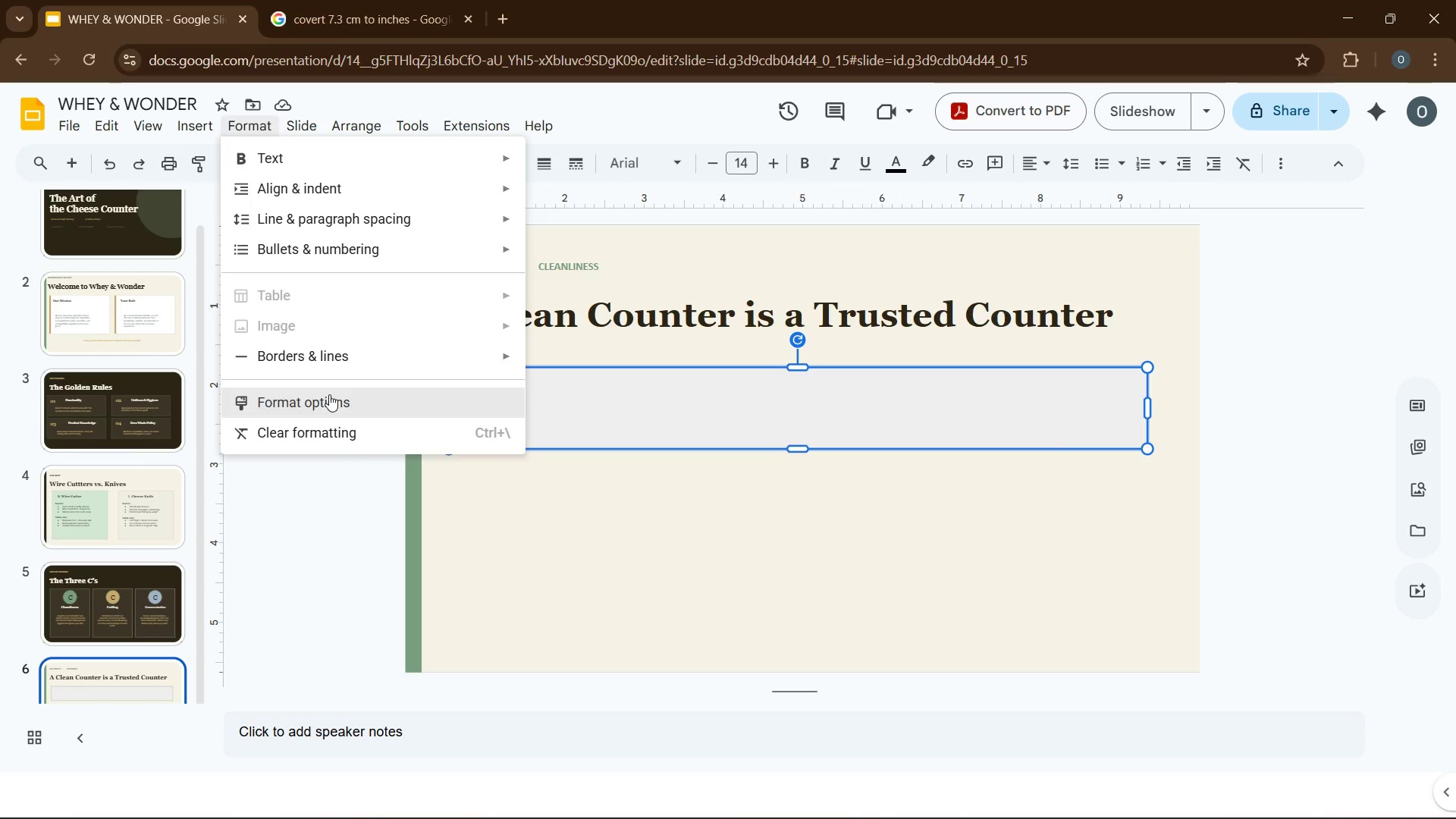 
left_click([329, 394])
 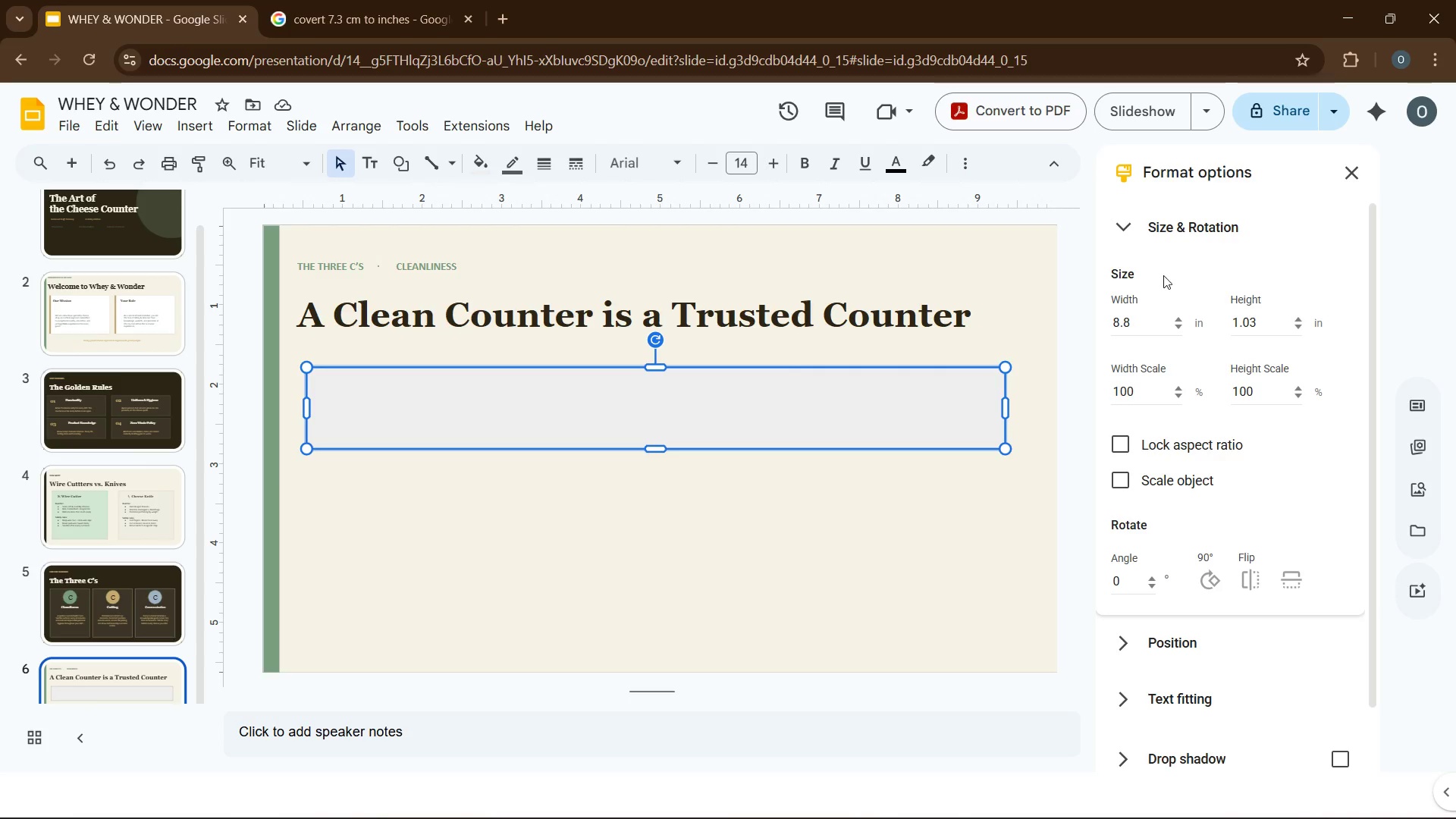 
double_click([1116, 324])
 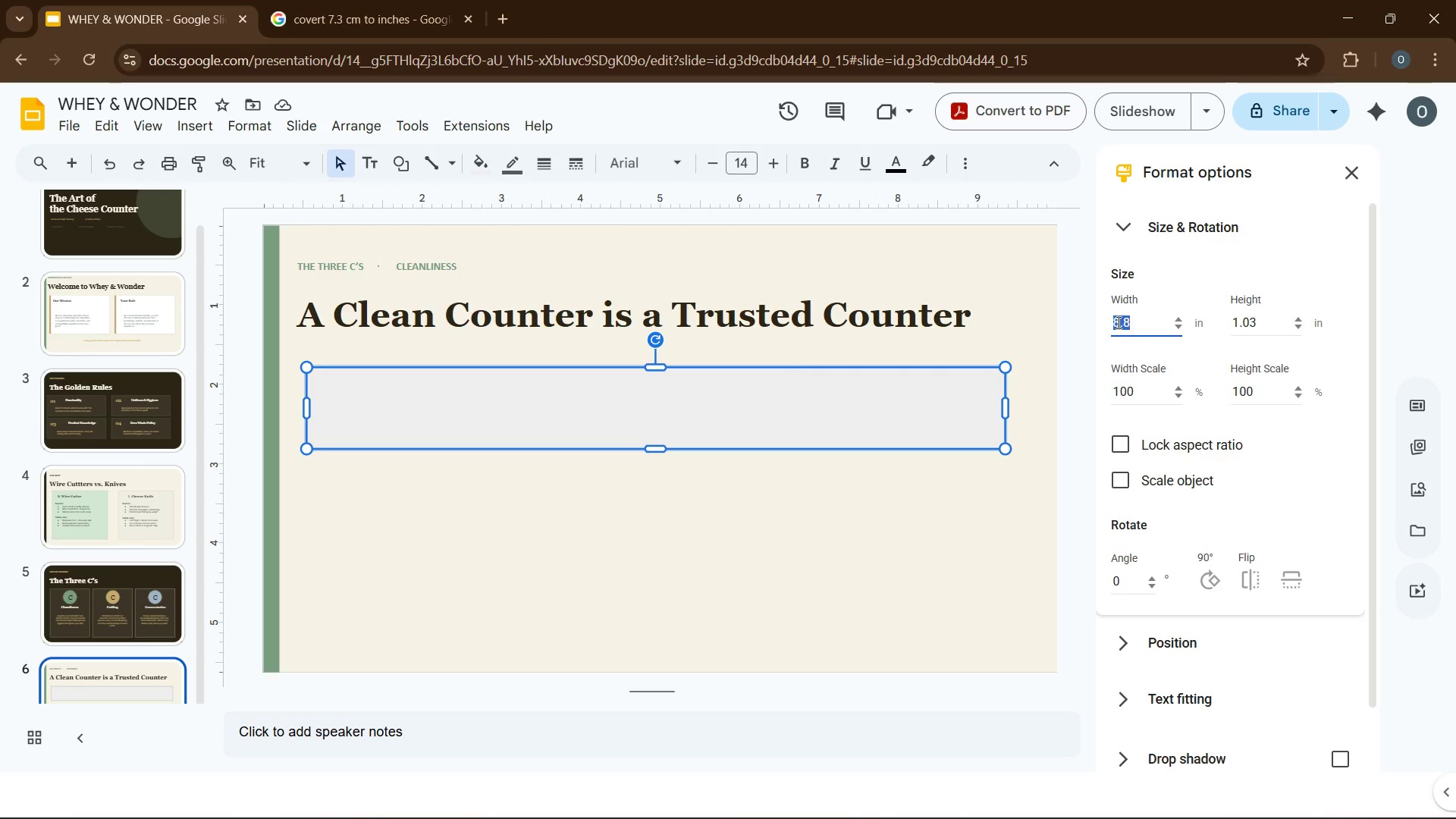 
key(Numpad9)
 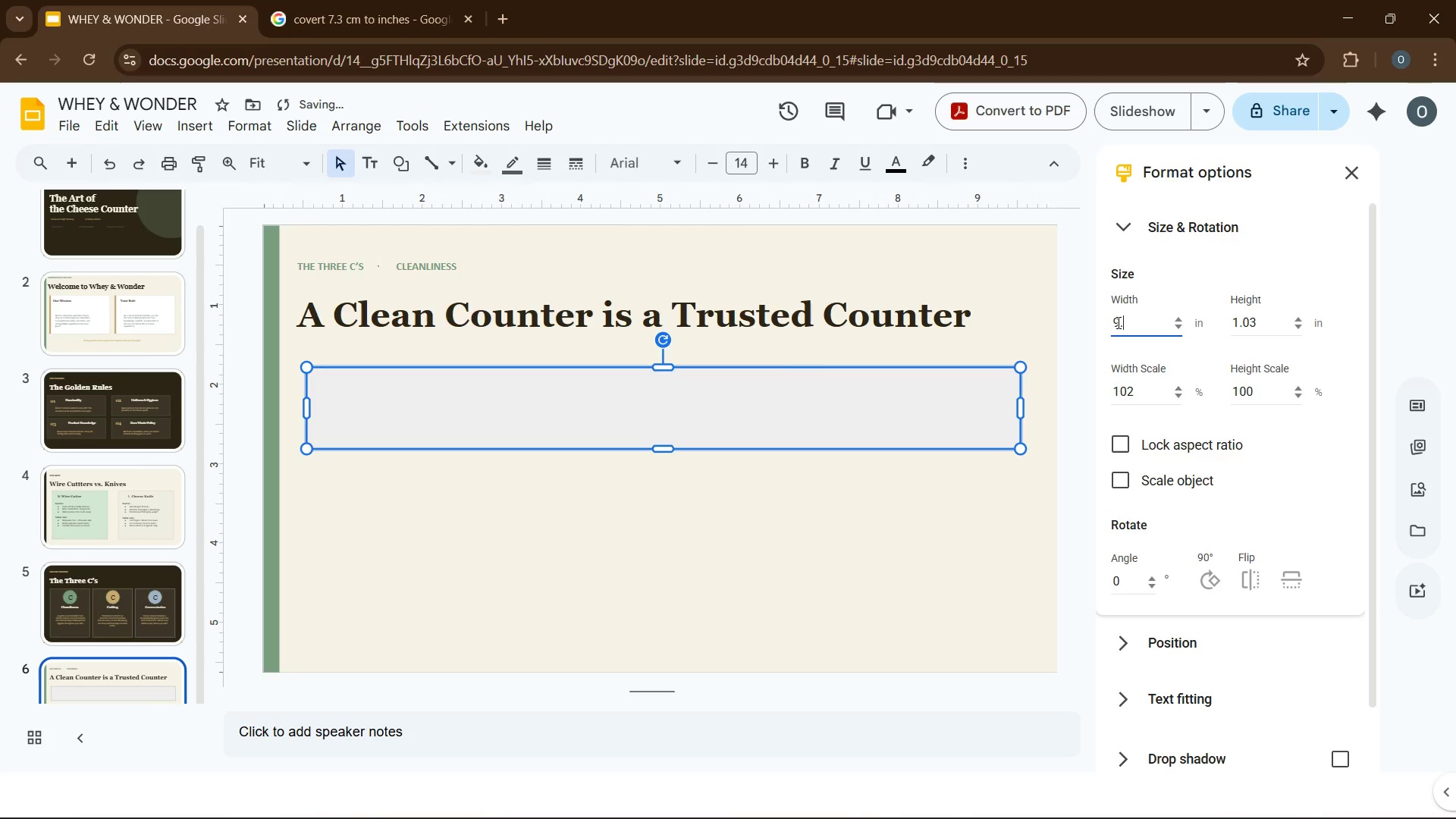 
key(NumpadDecimal)
 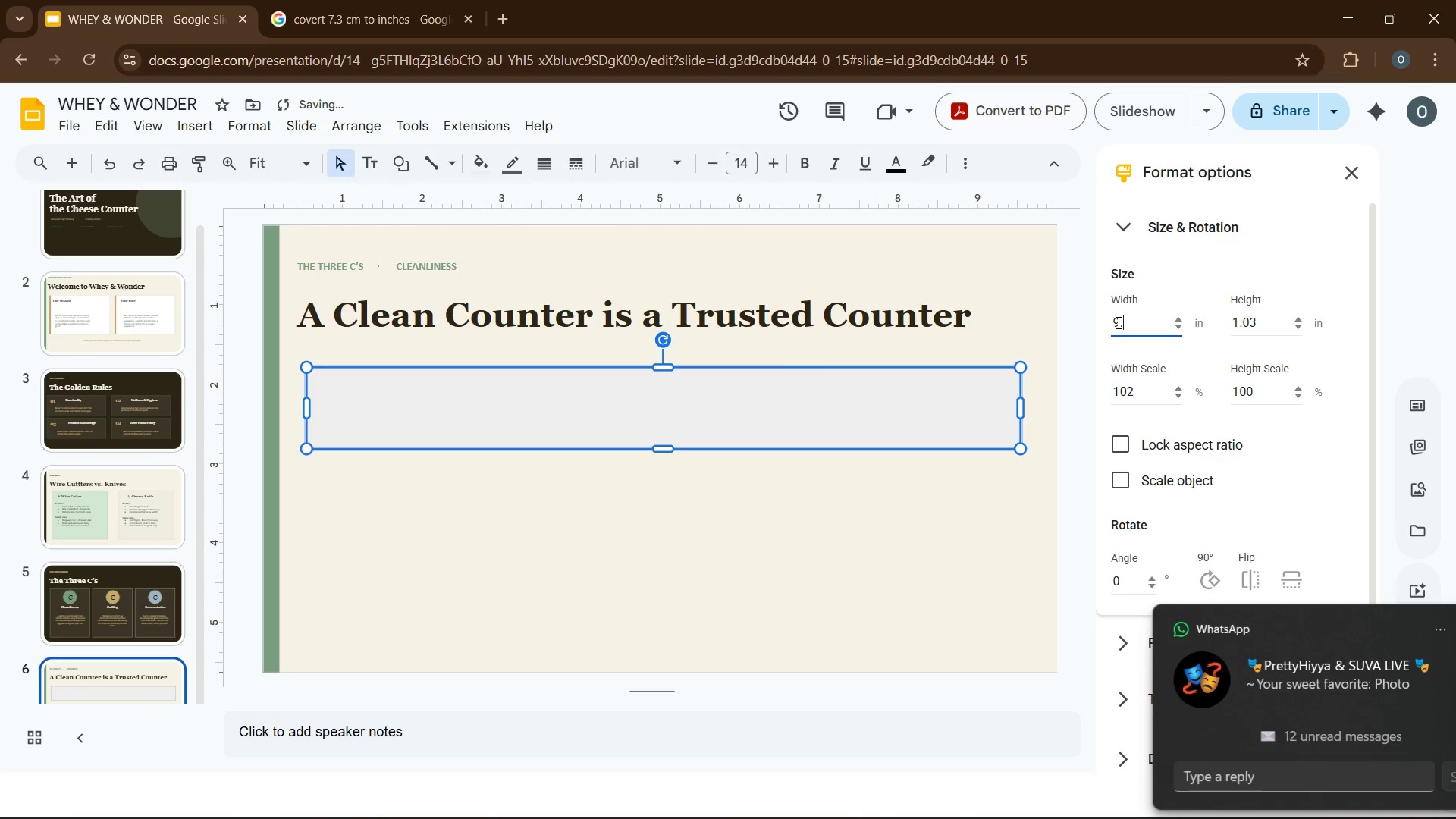 
key(Numpad0)
 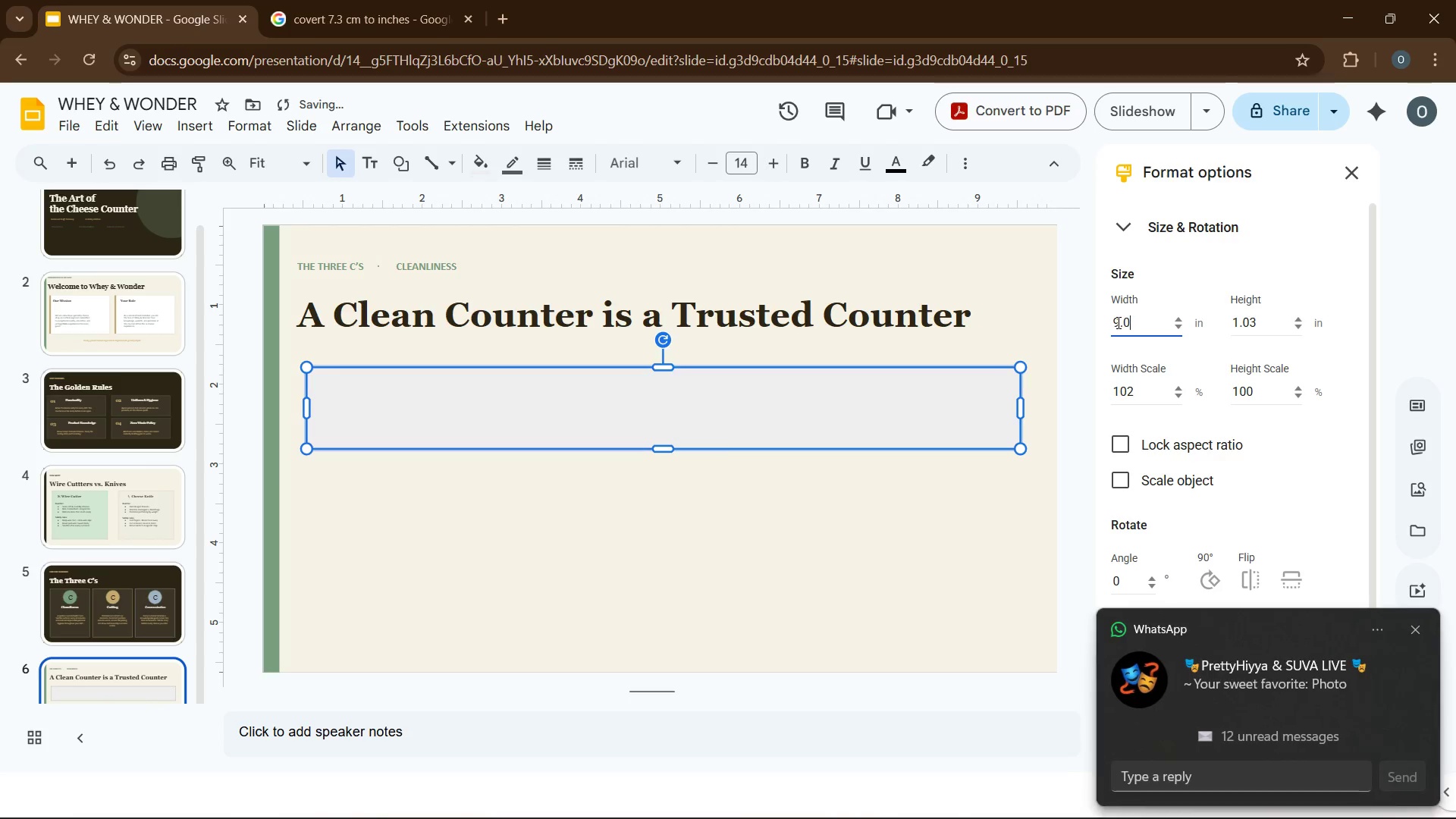 
key(Numpad5)
 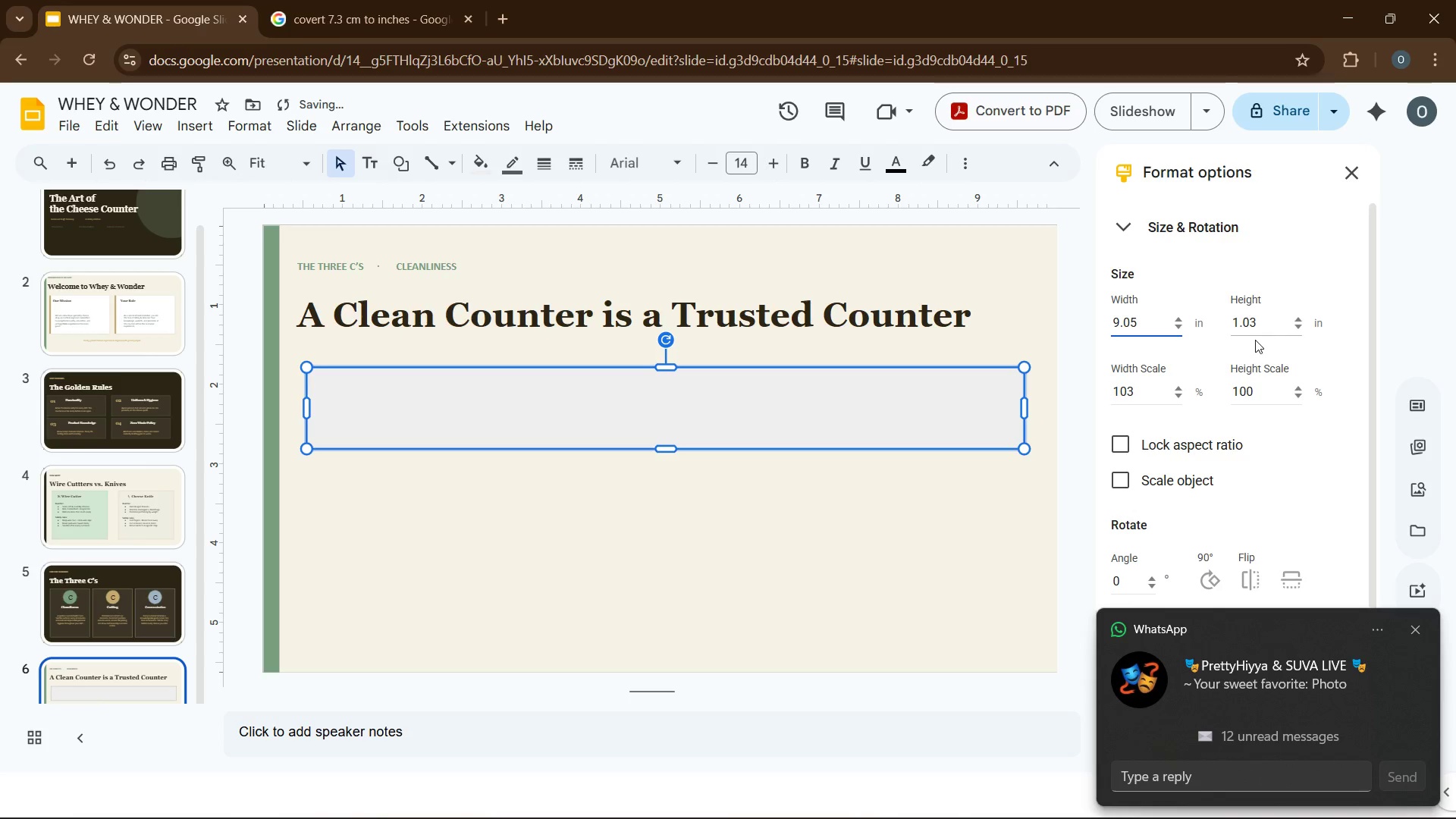 
left_click([1266, 328])
 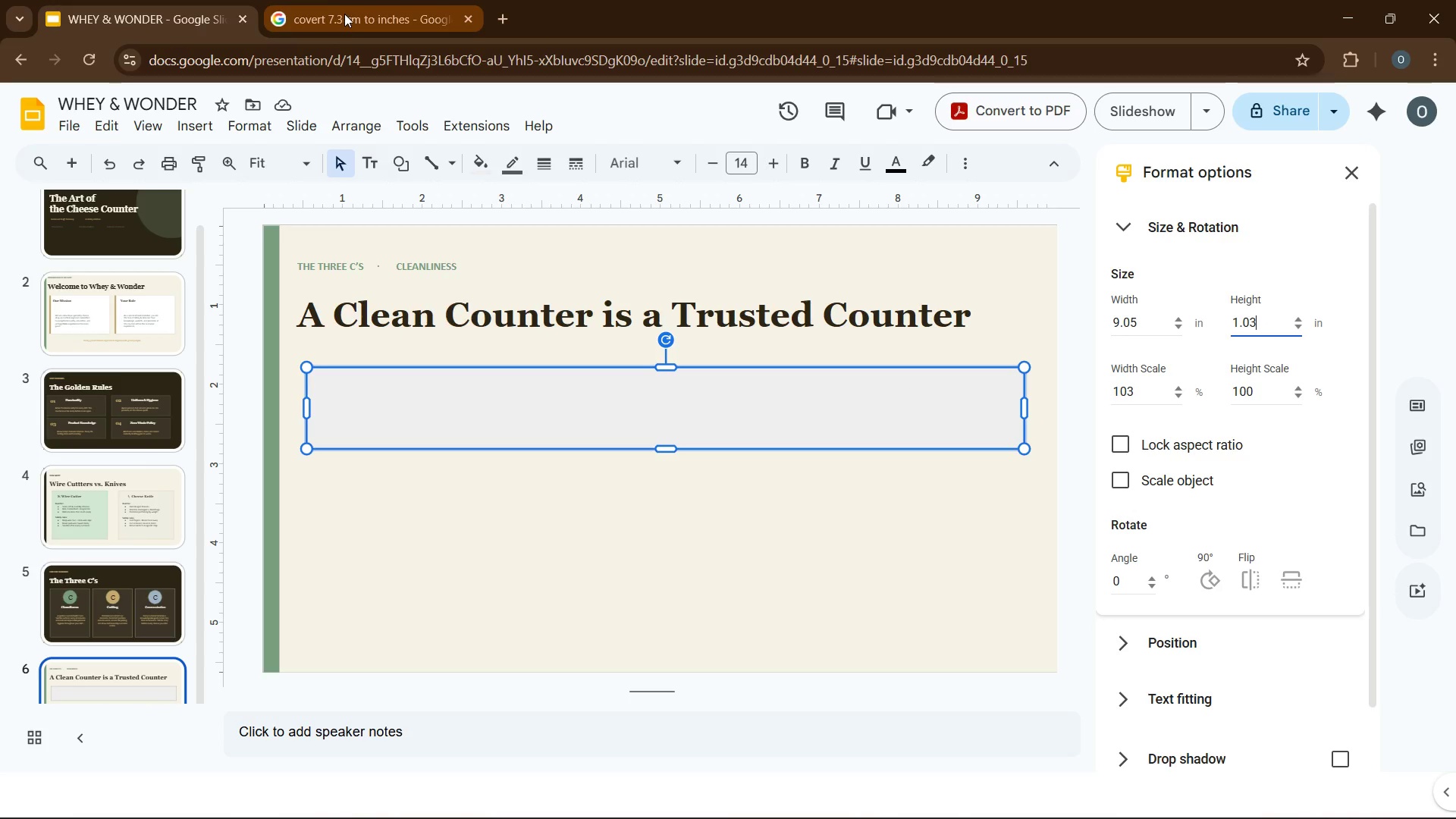 
wait(6.17)
 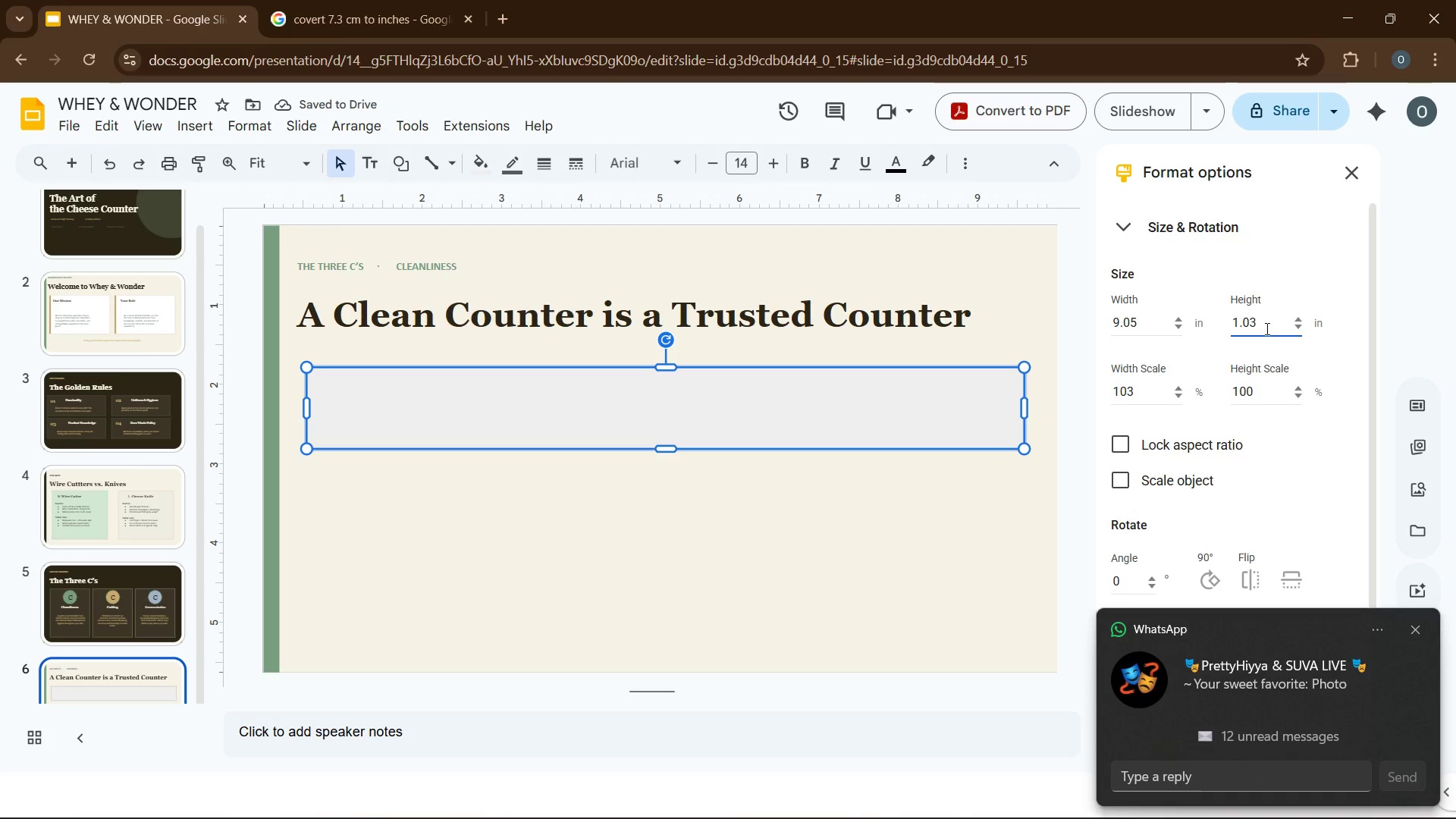 
left_click([345, 18])
 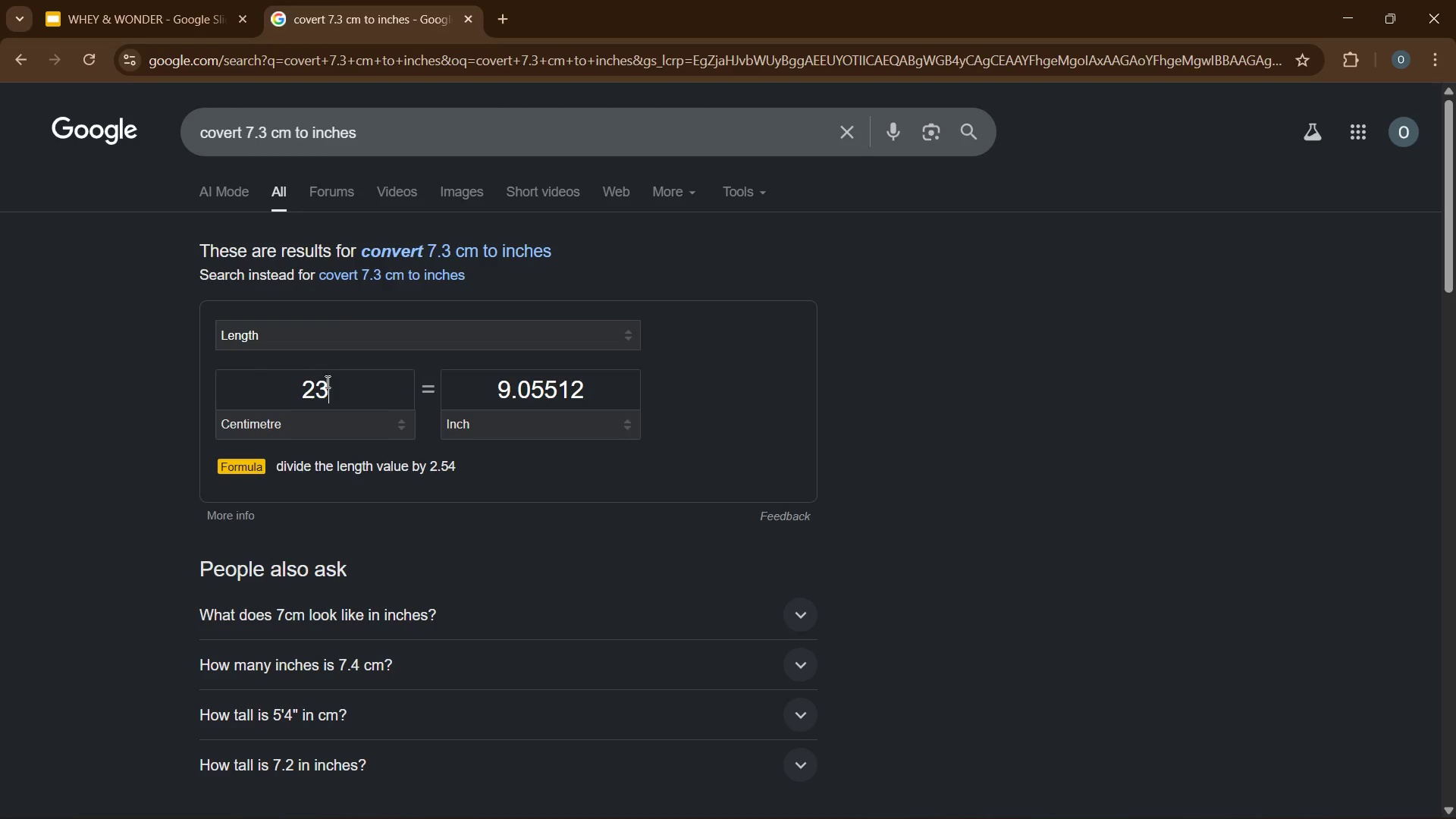 
left_click([326, 389])
 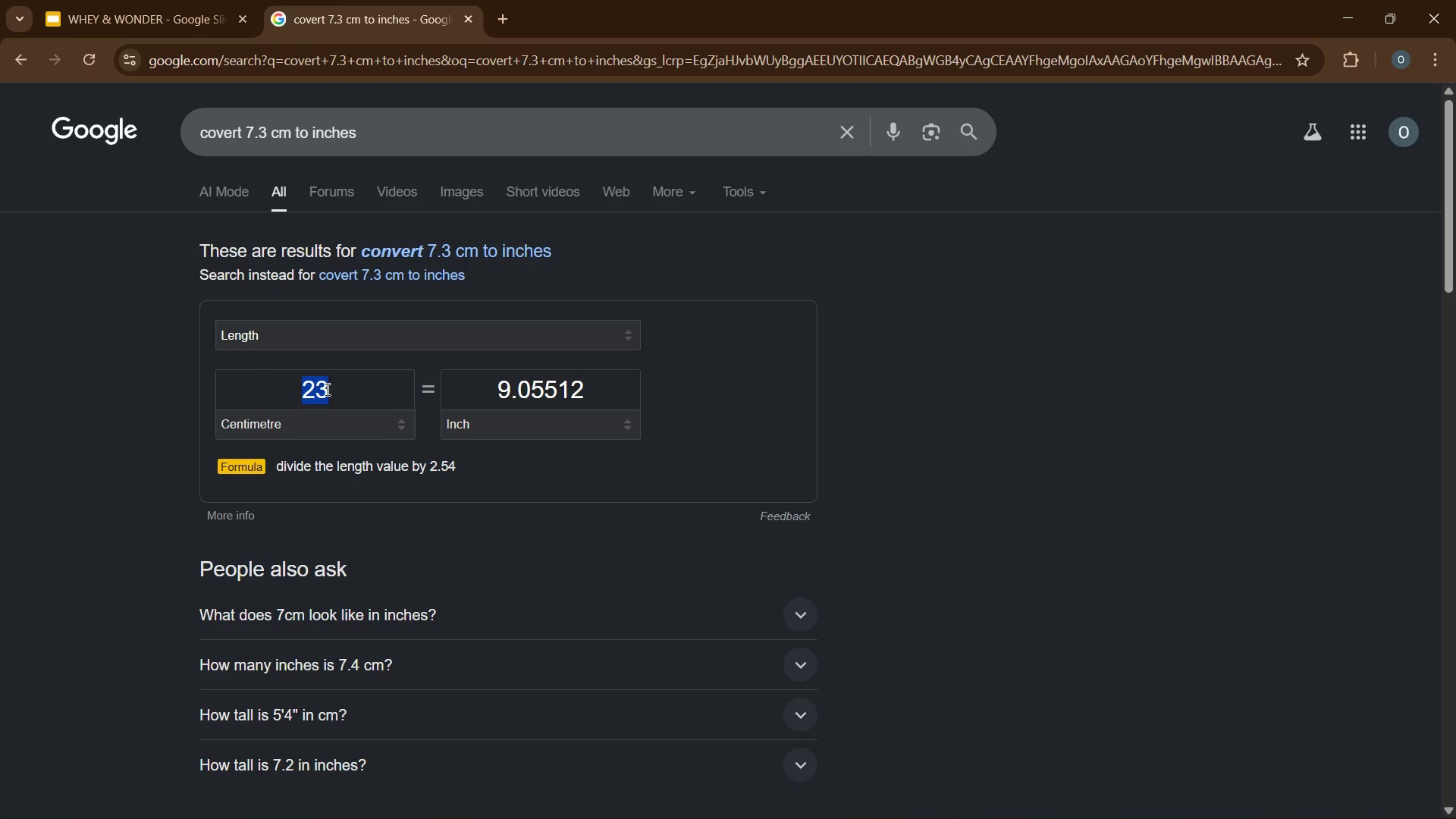 
key(Numpad2)
 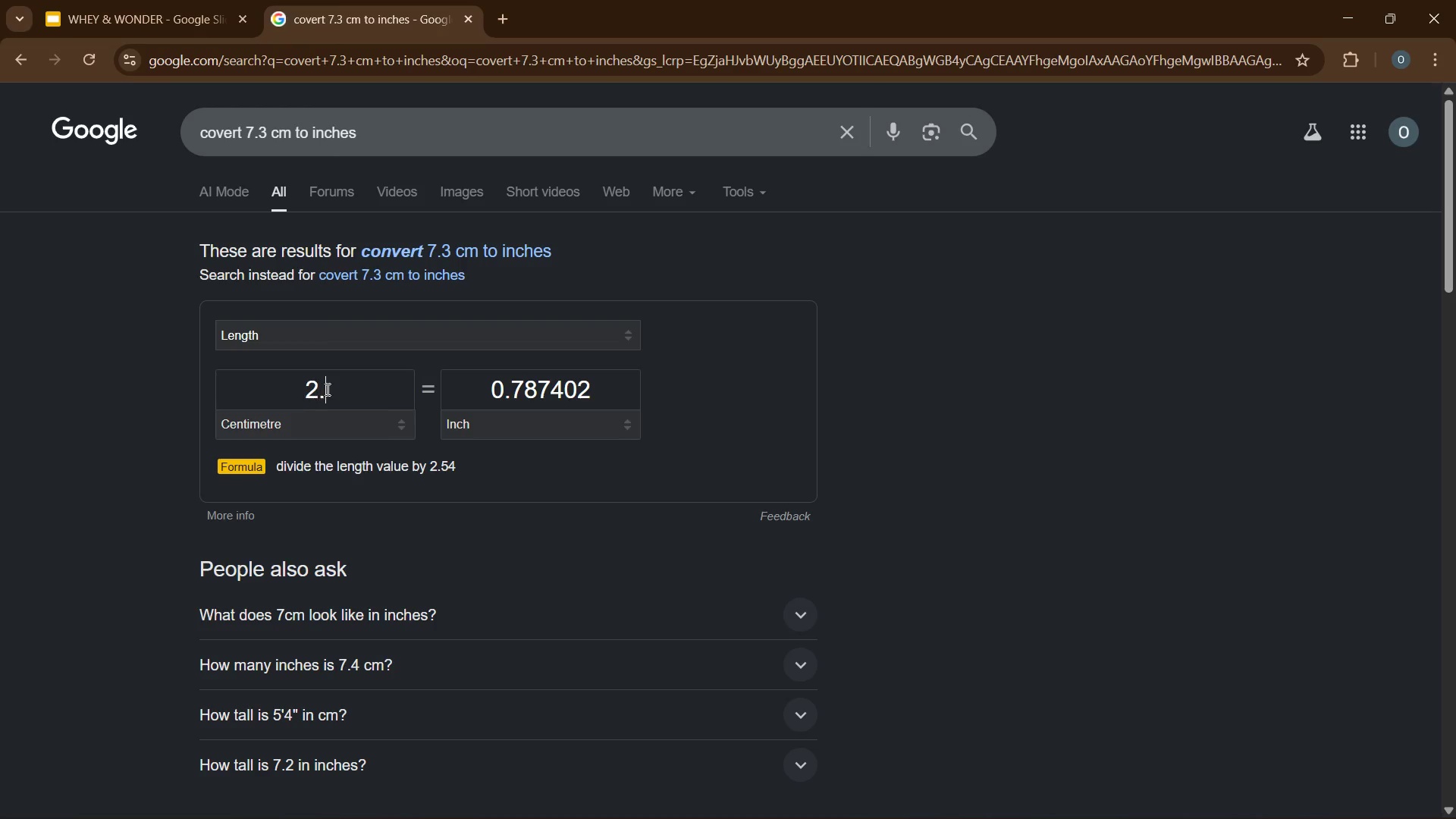 
key(NumpadDecimal)
 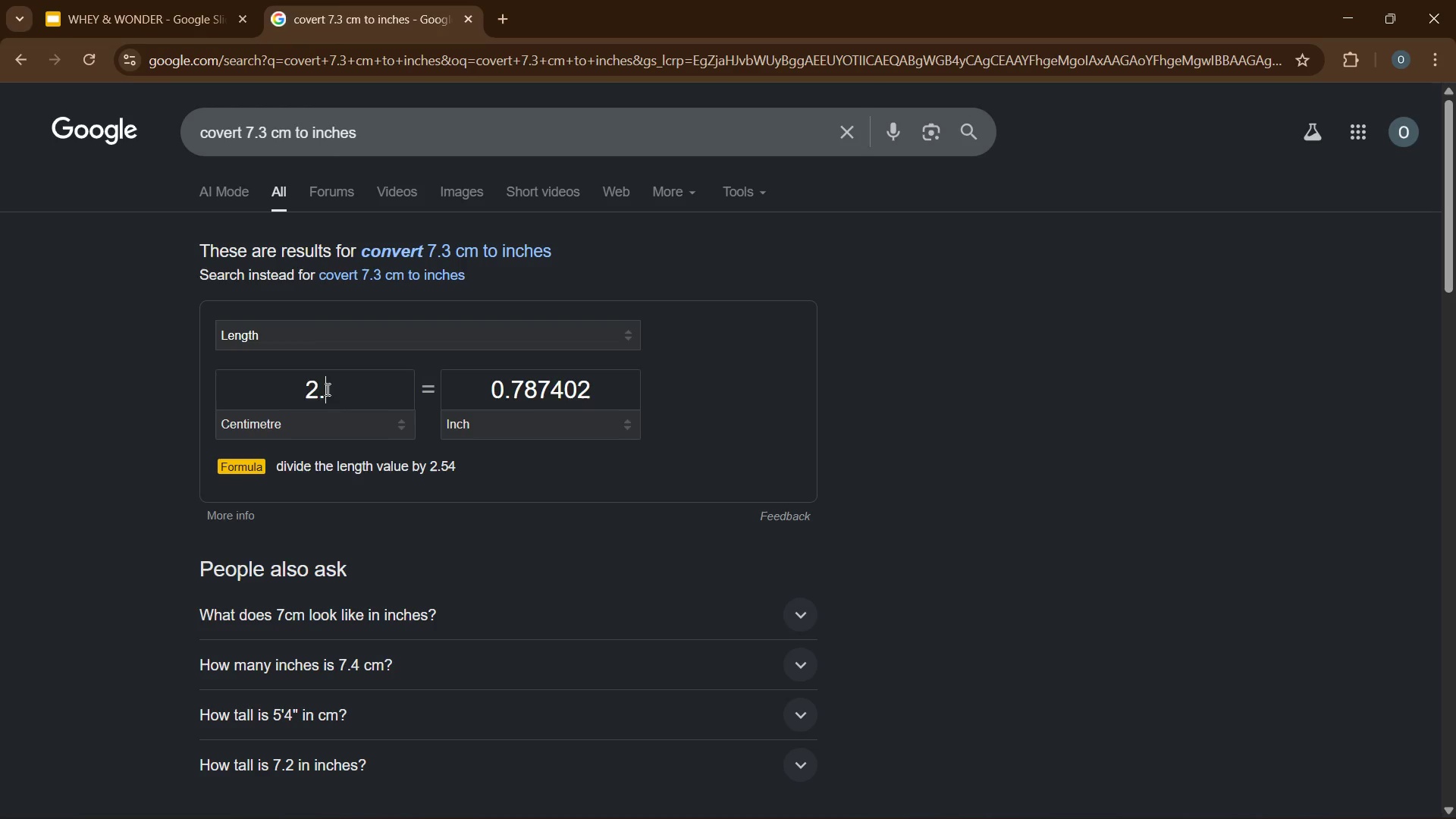 
key(Numpad9)
 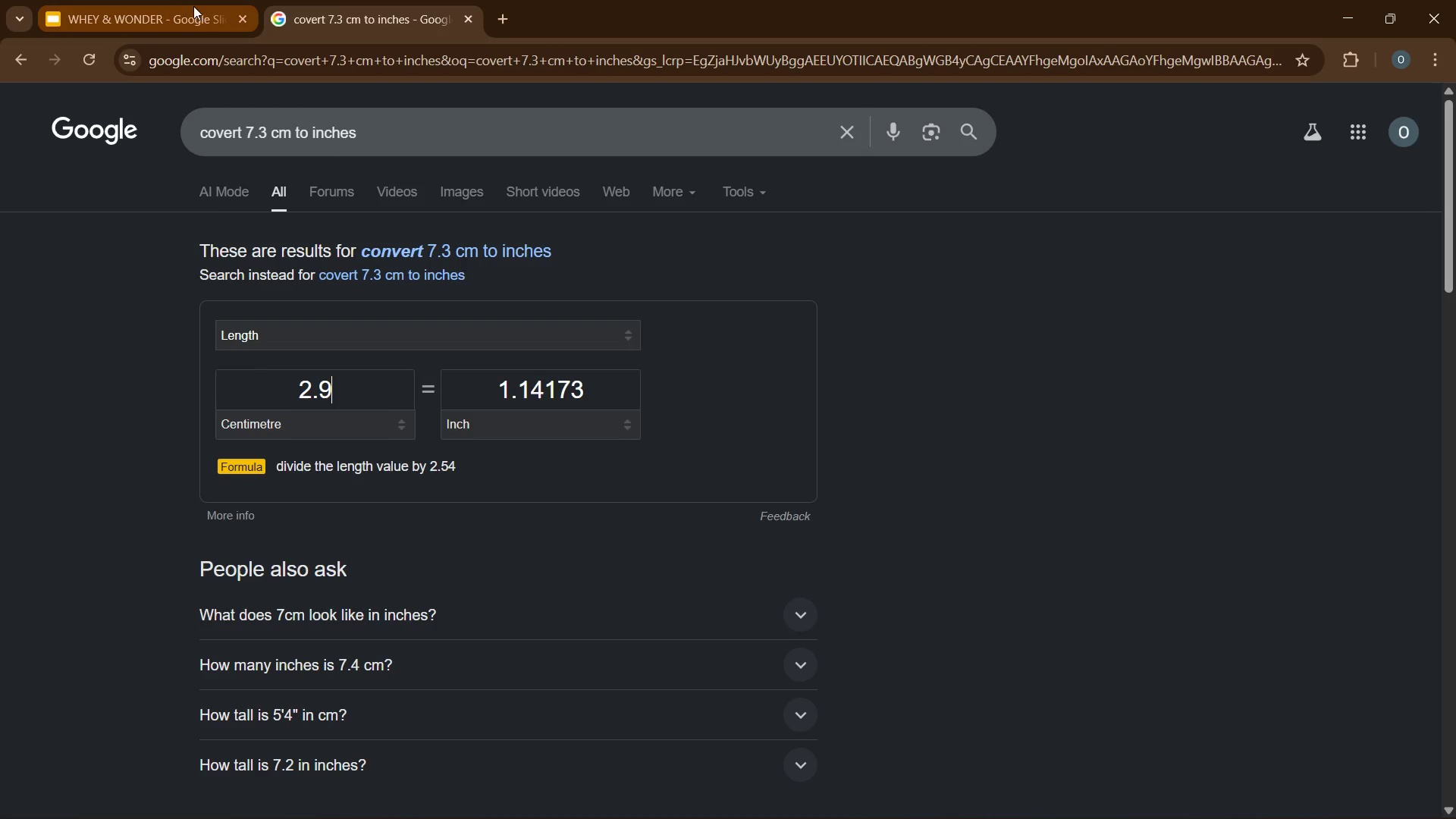 
left_click([183, 5])
 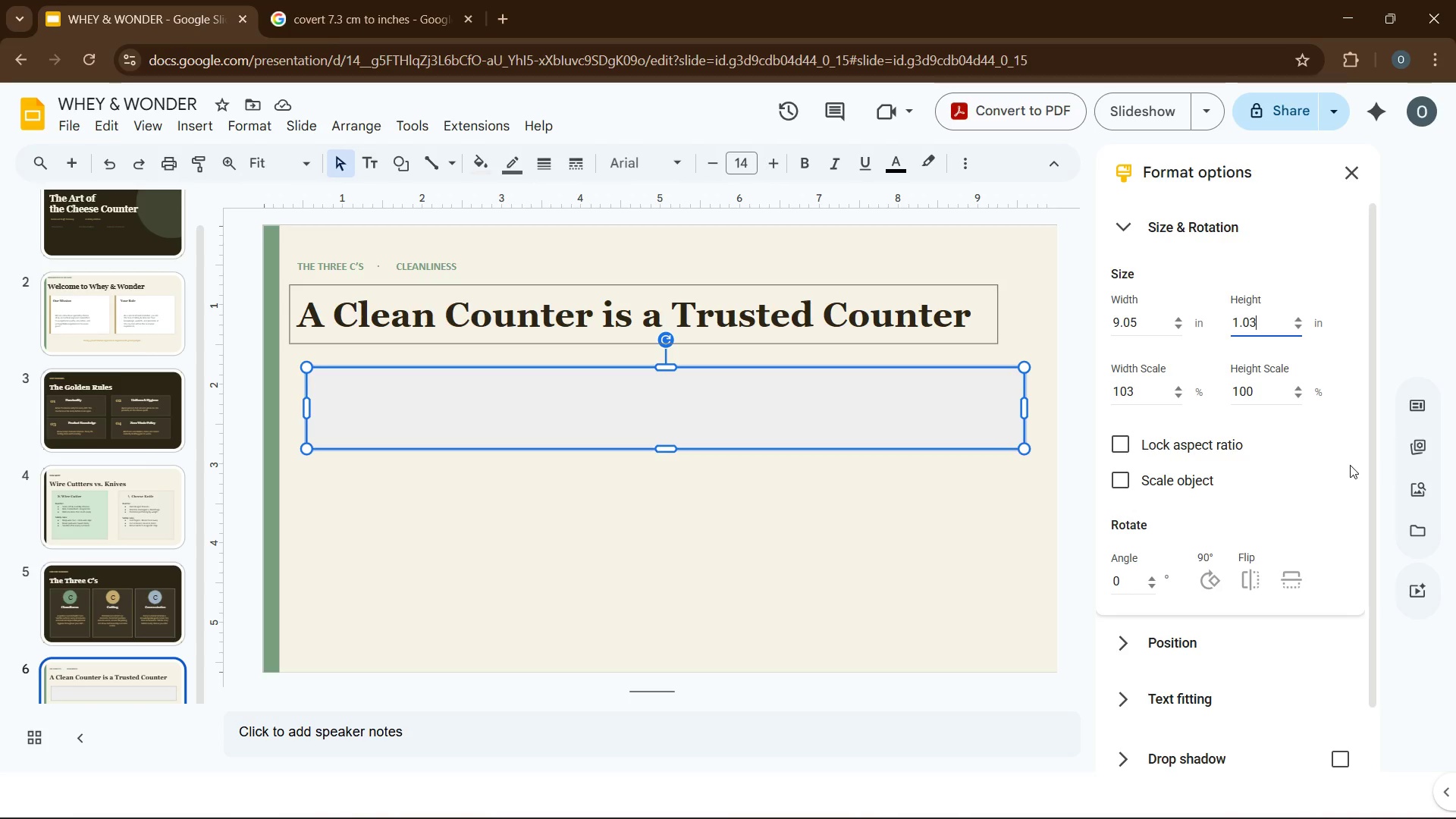 
key(Backspace)
 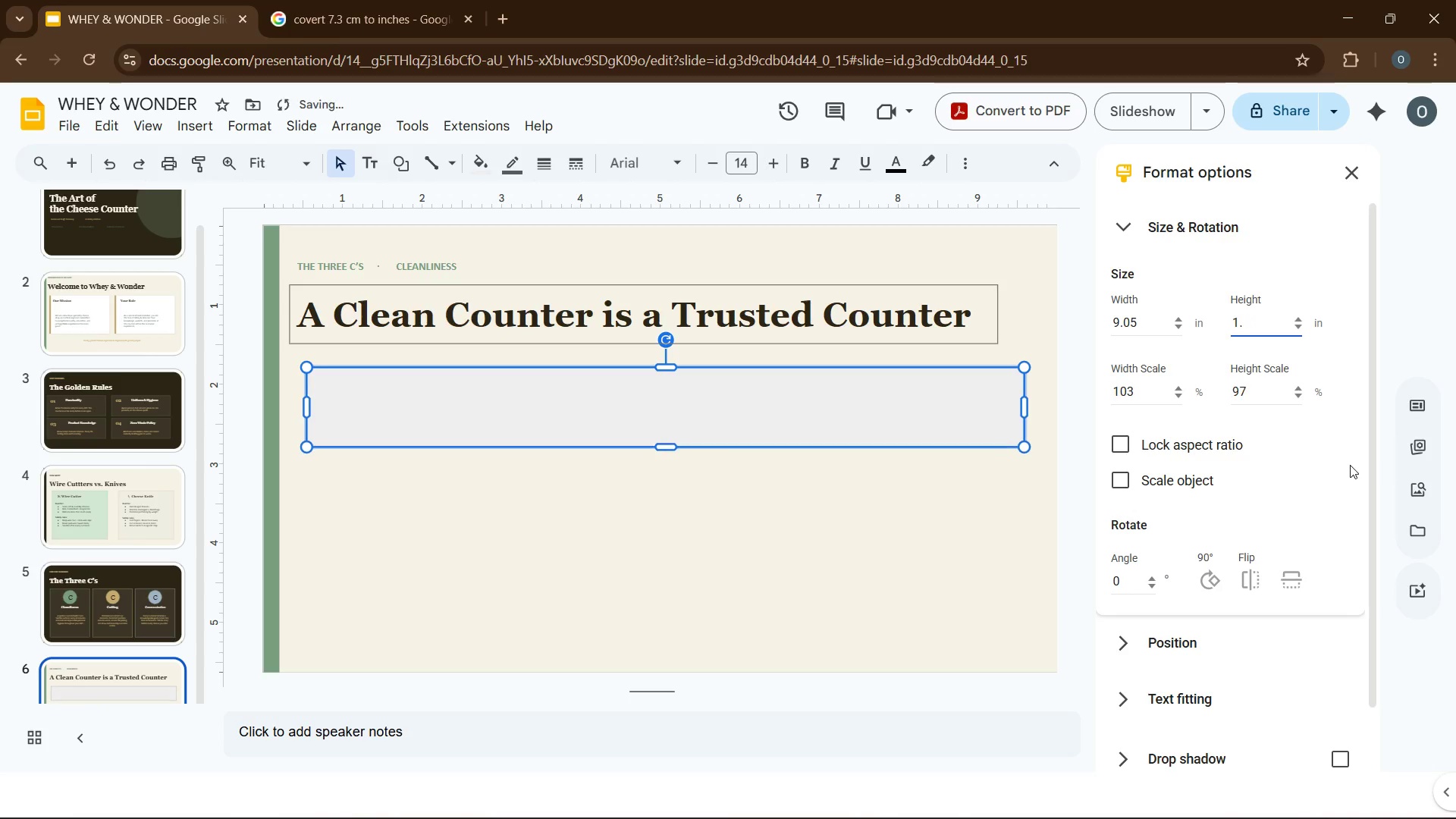 
key(Backspace)
 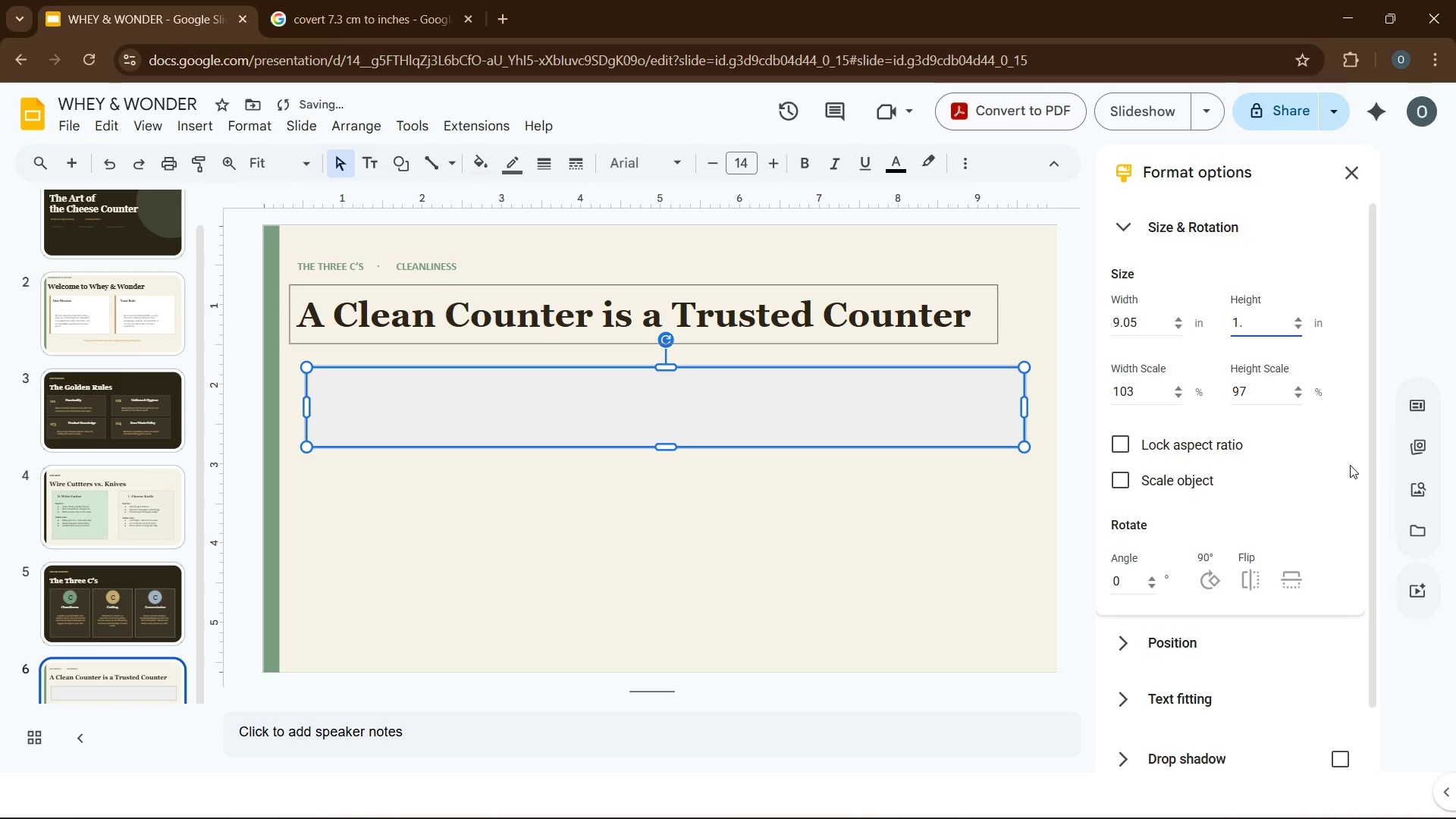 
key(Numpad1)
 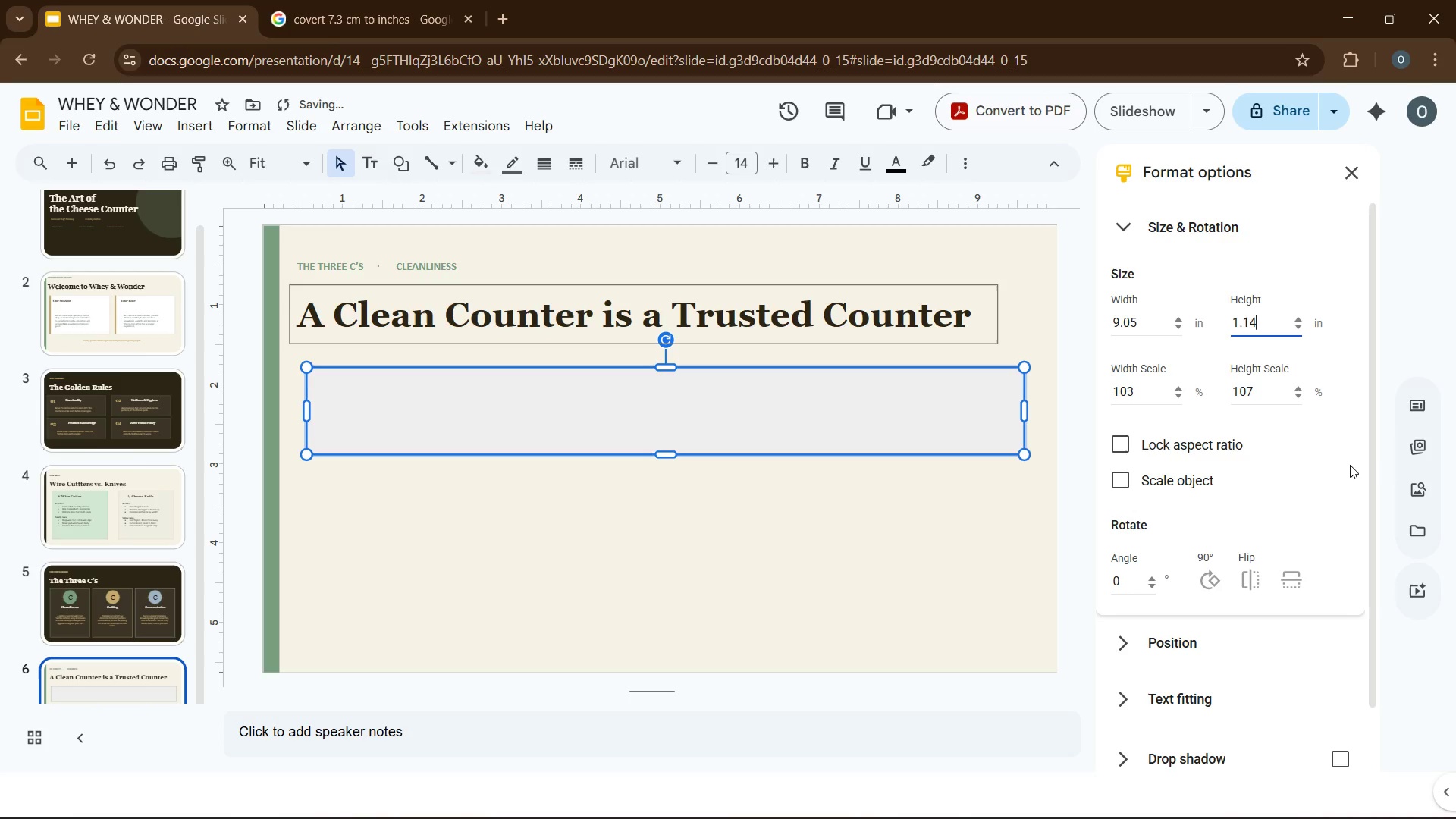 
key(Numpad4)
 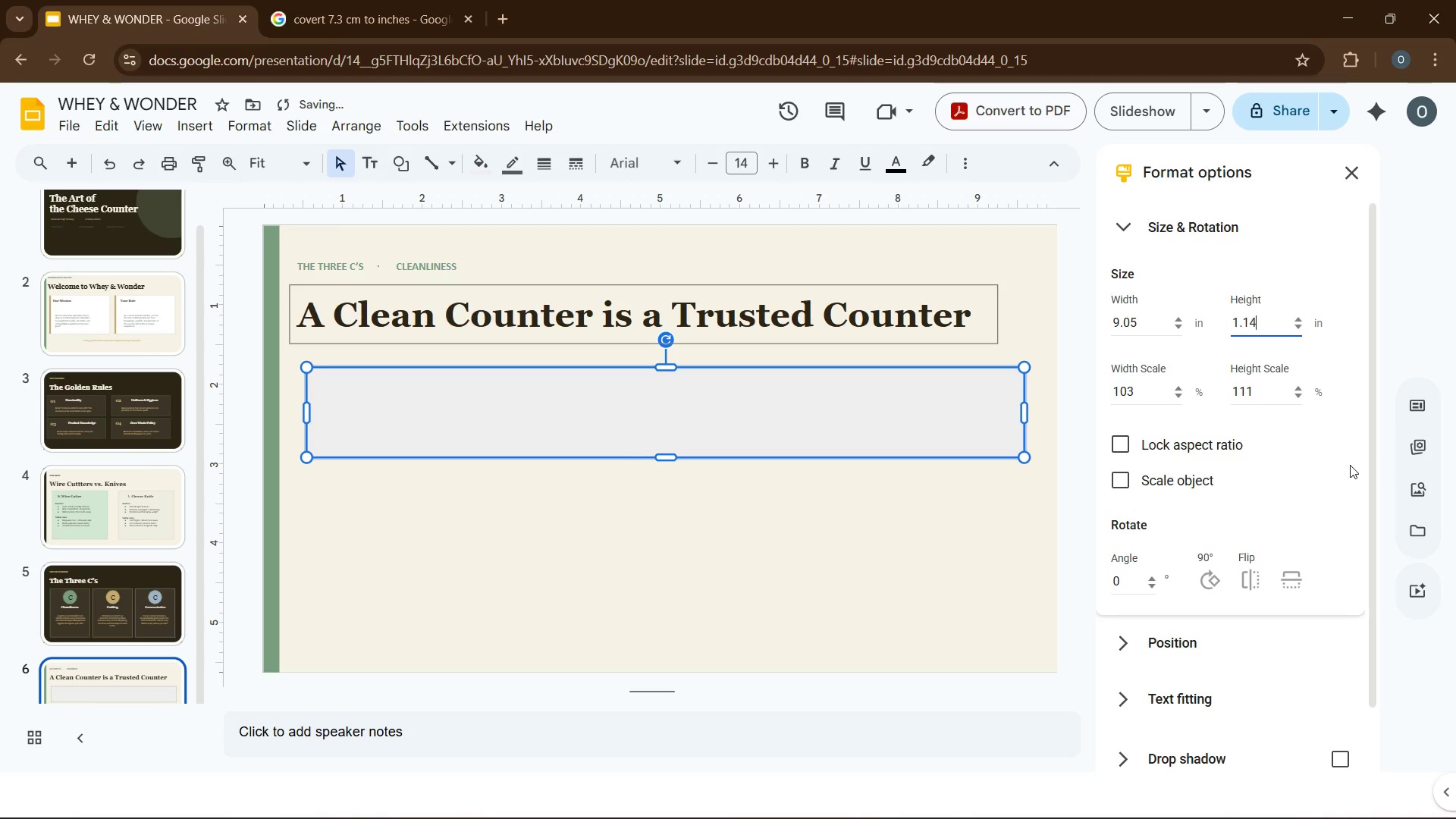 
key(Numpad1)
 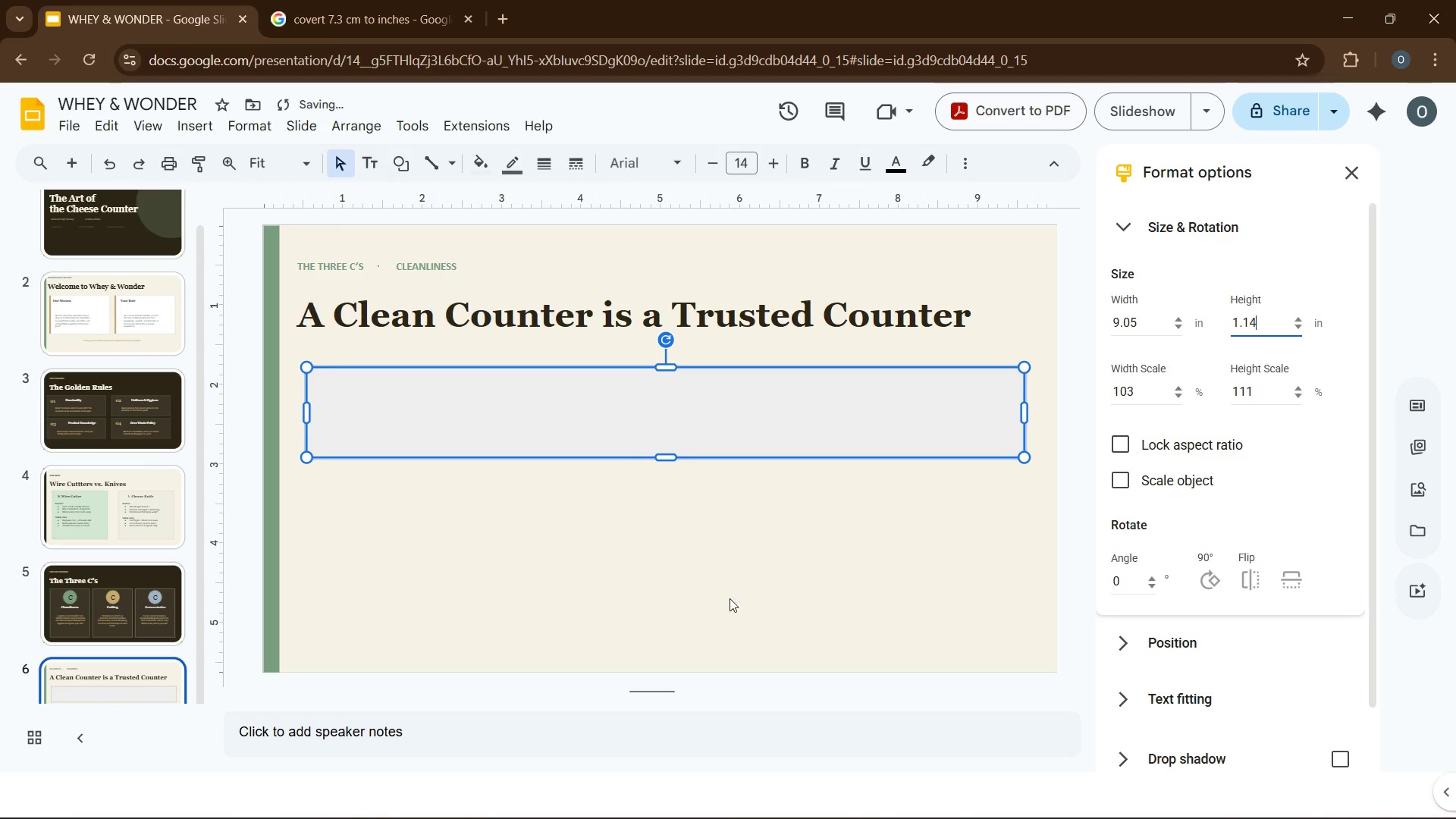 
left_click([675, 540])
 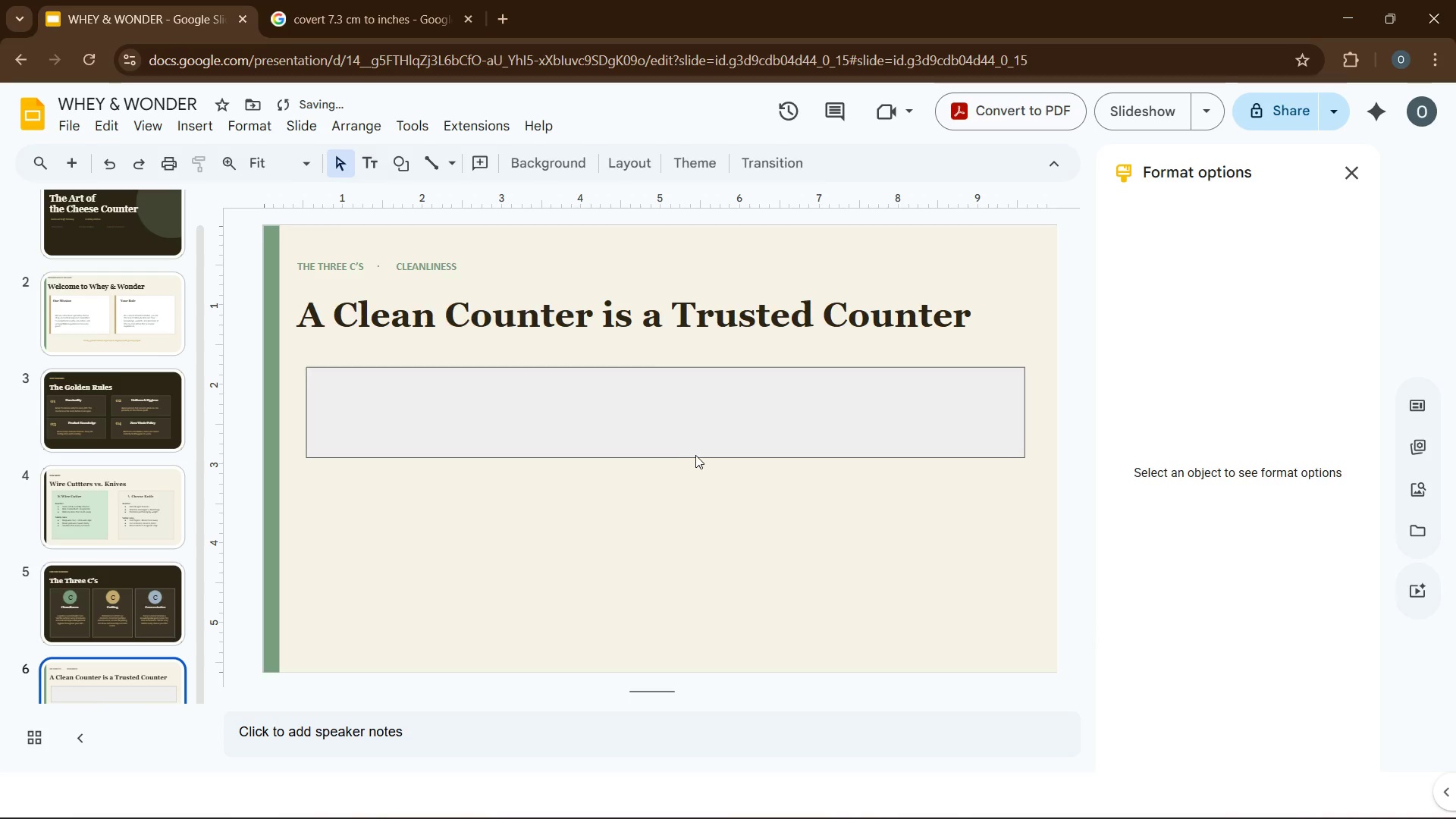 
left_click([696, 453])
 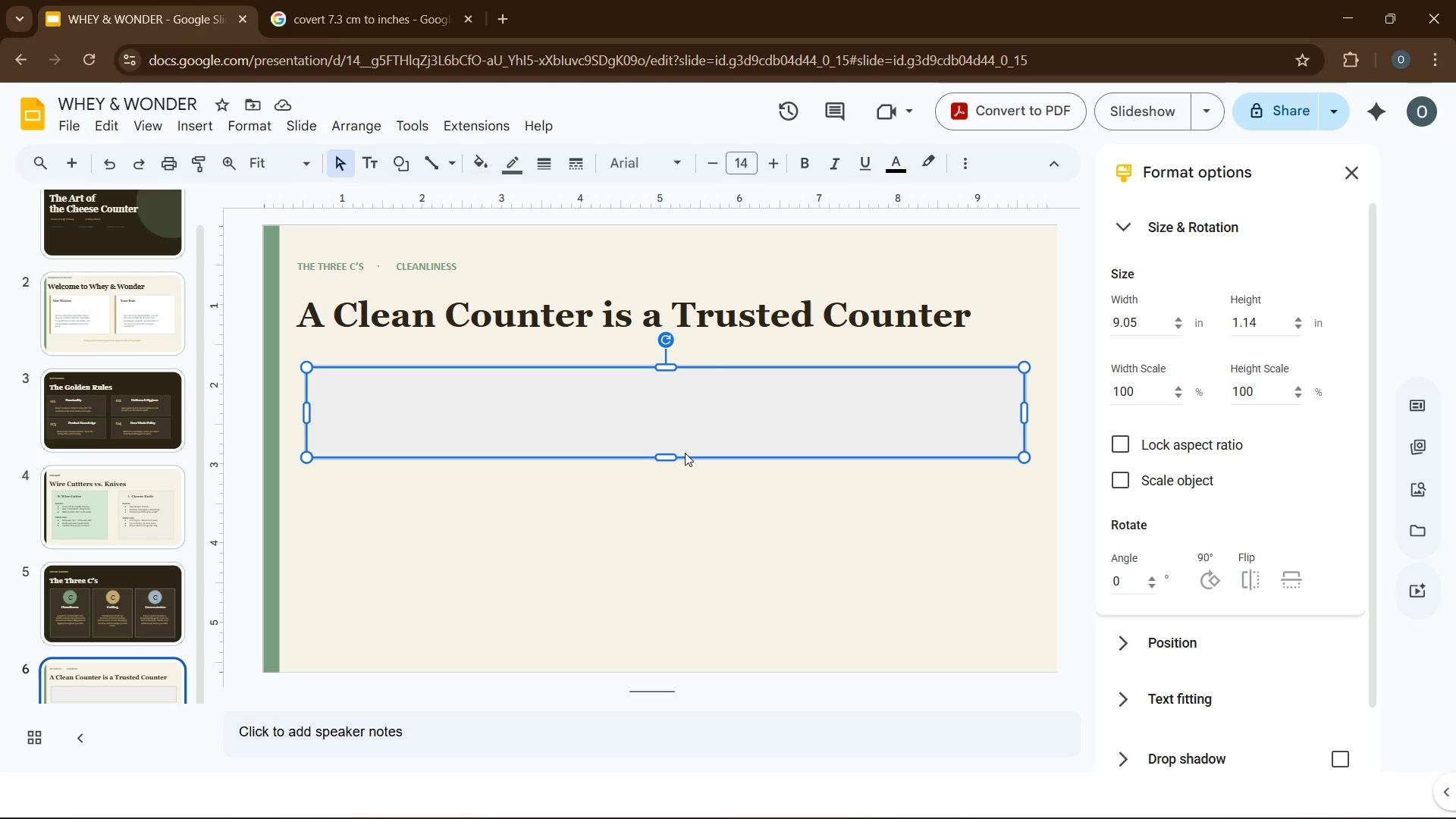 
wait(20.77)
 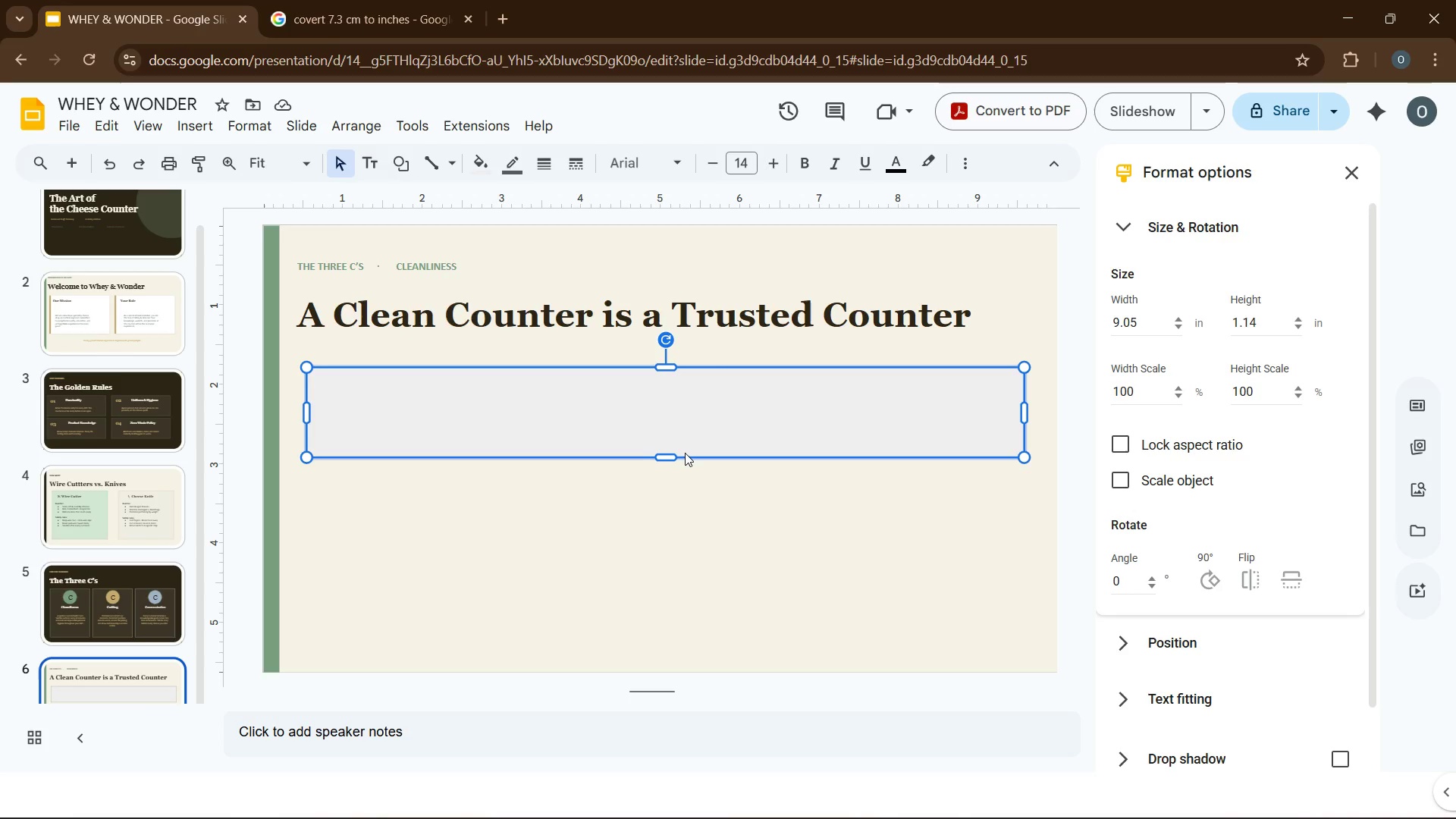 
left_click([472, 165])
 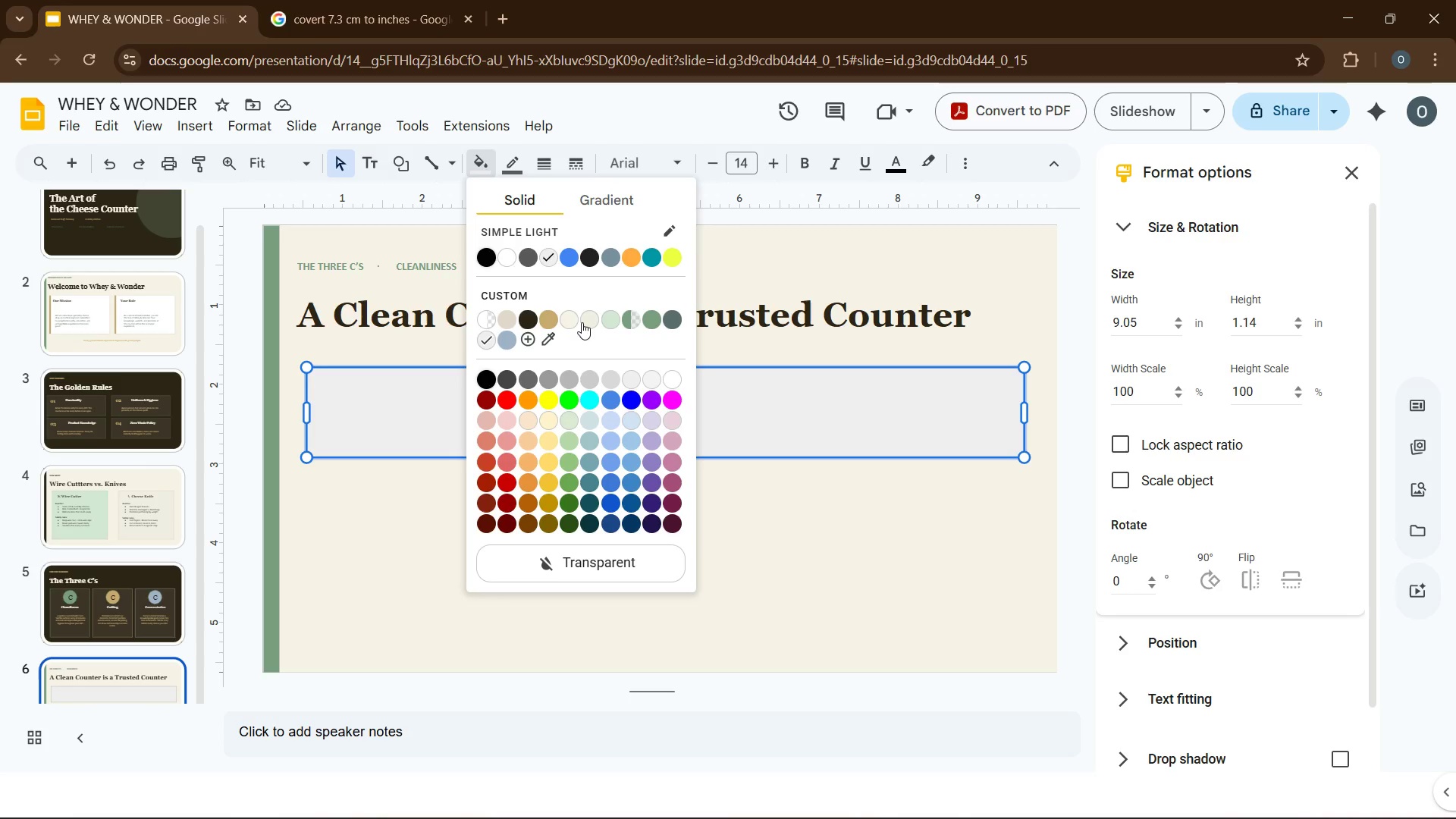 
wait(11.77)
 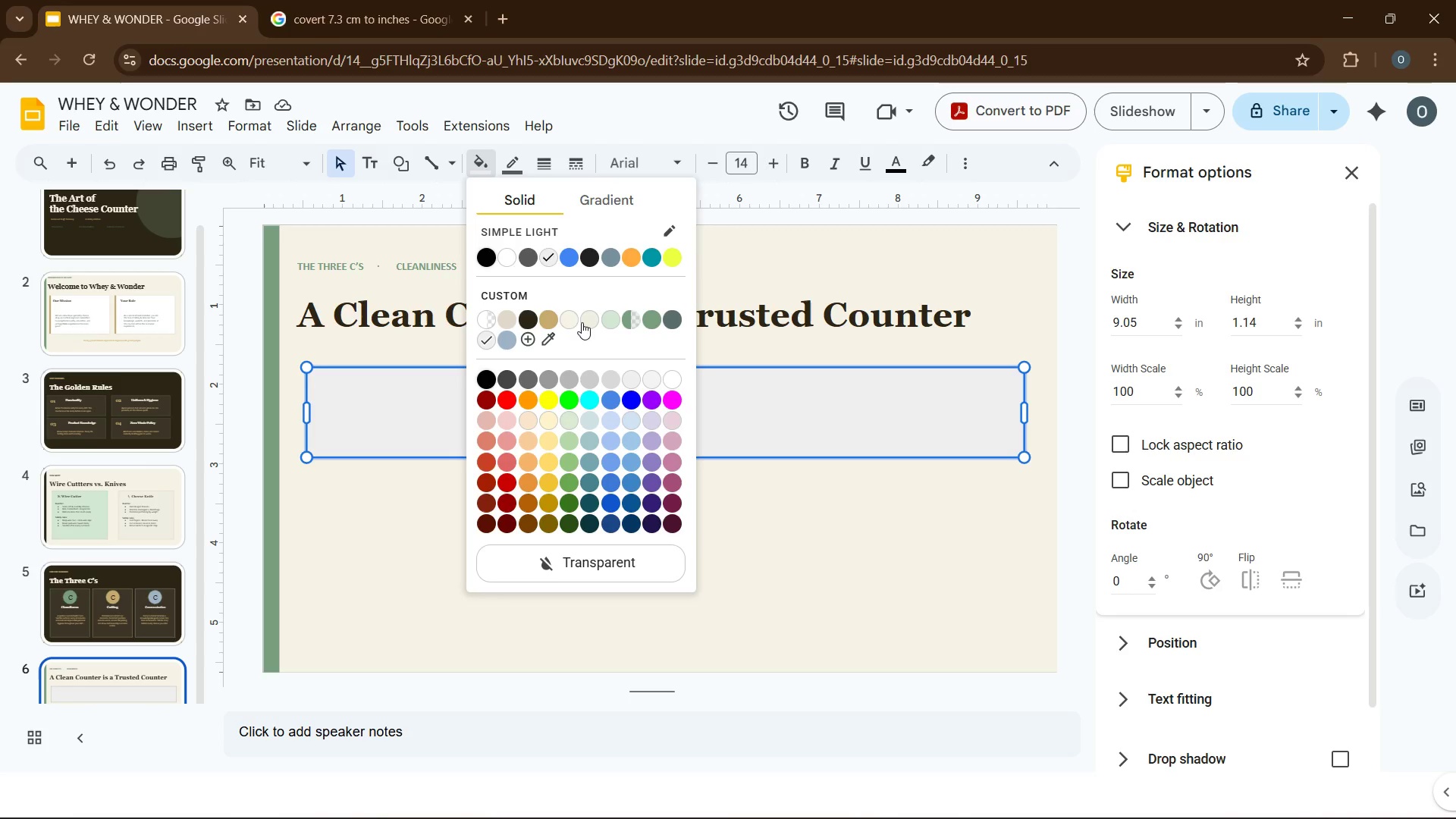 
mouse_move([554, 340])
 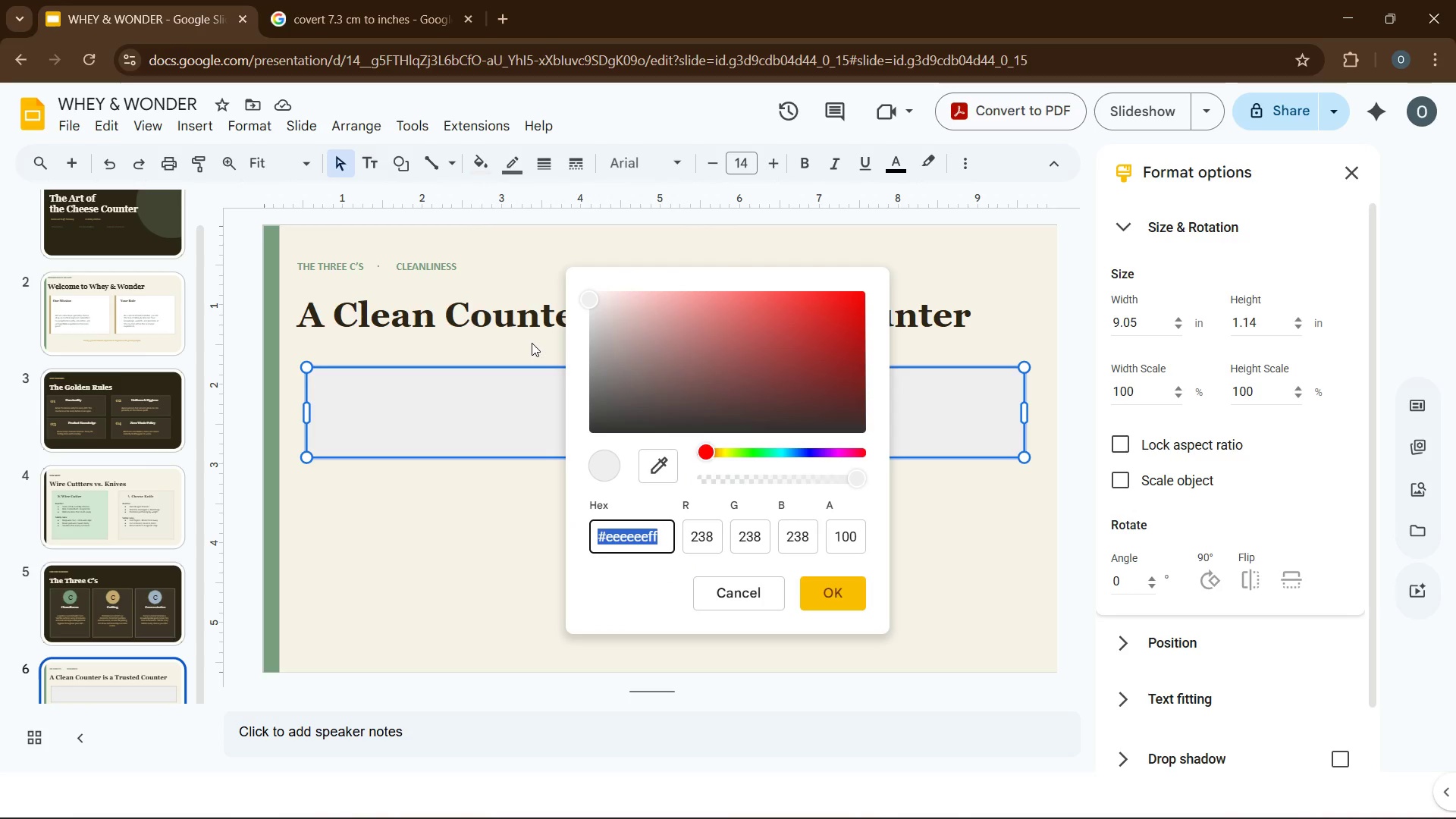 
type(efefc3)
 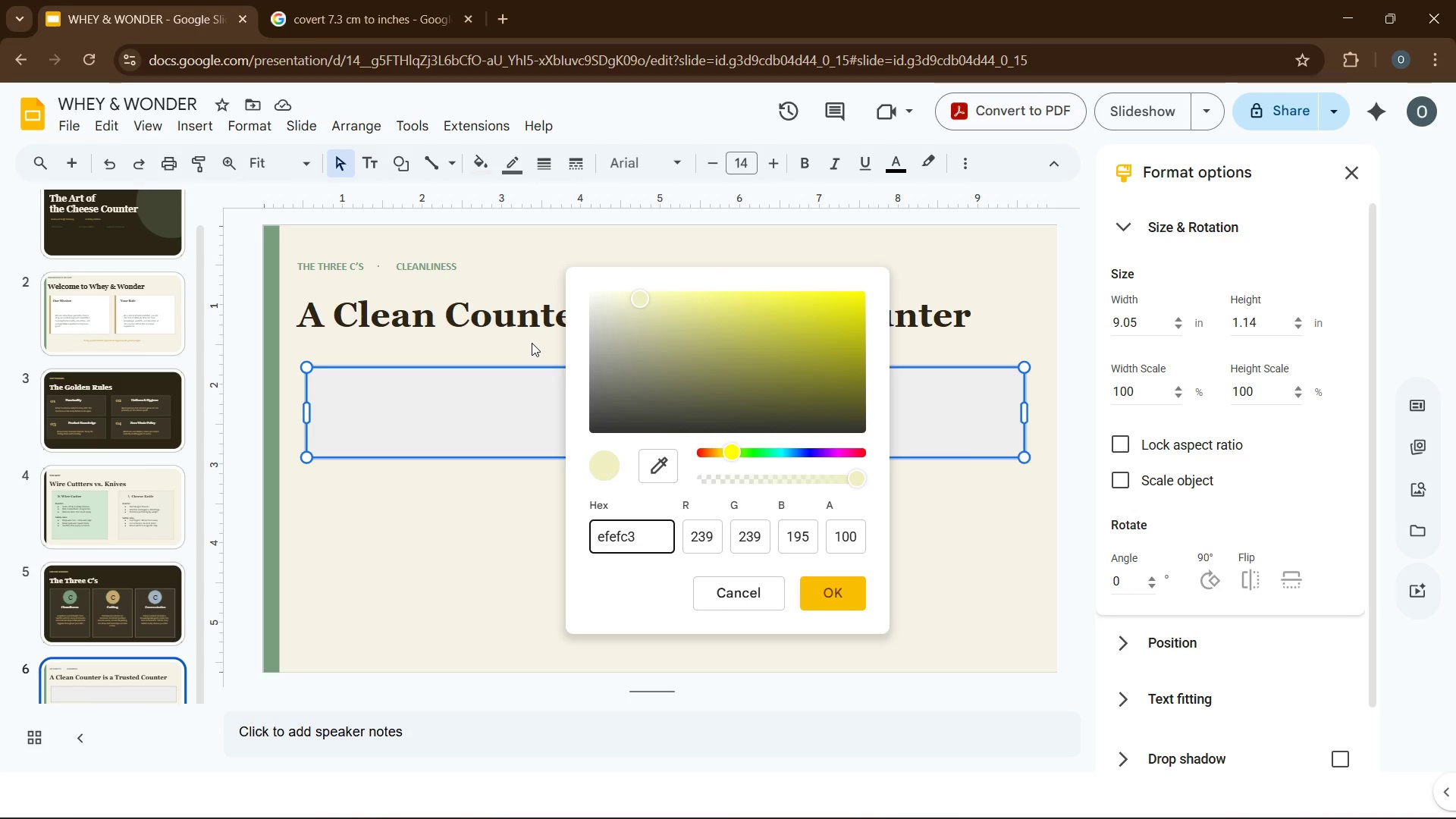 
wait(13.72)
 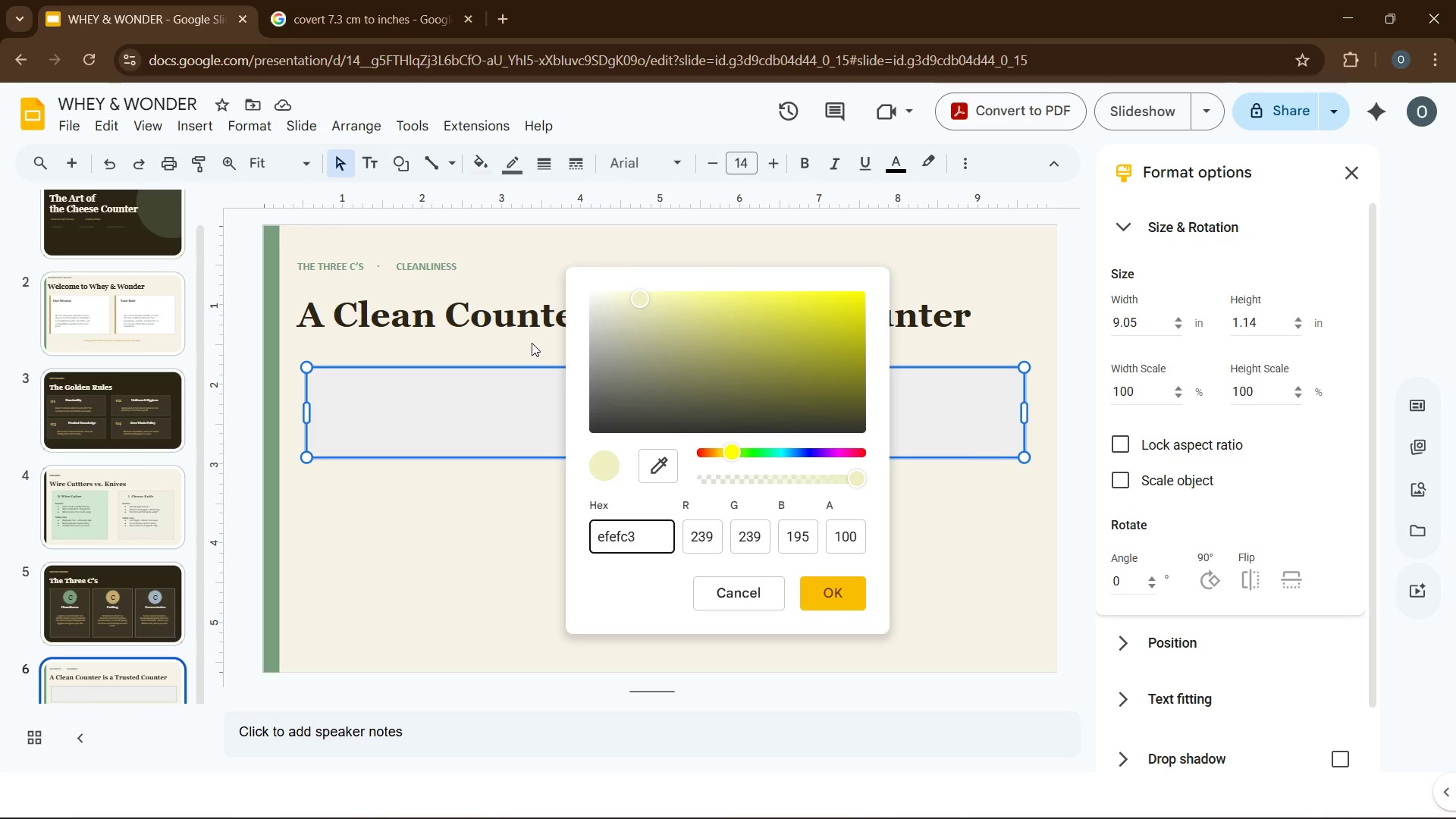 
key(Backspace)
key(Backspace)
key(Backspace)
type(ce3)
 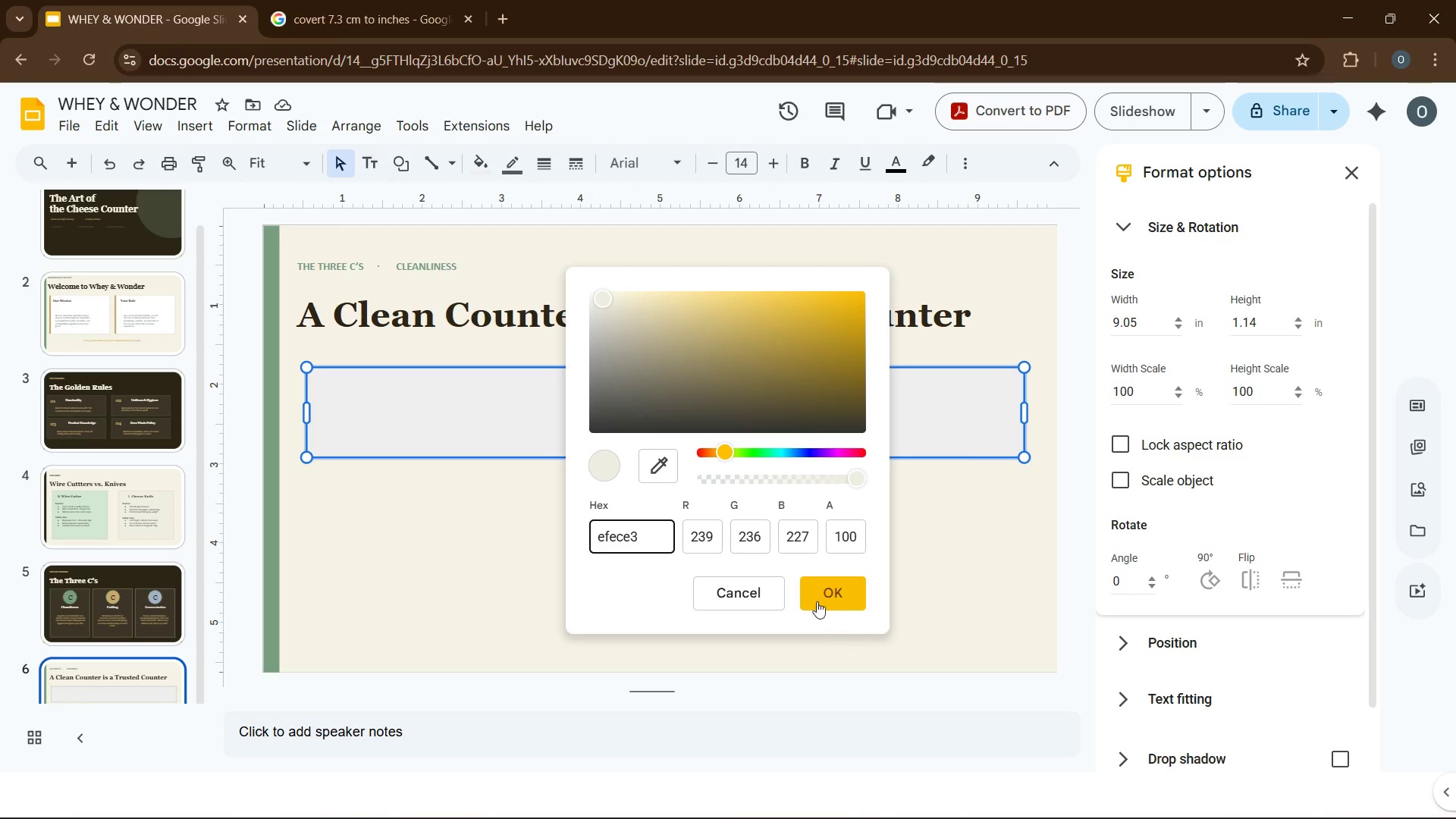 
left_click([814, 588])
 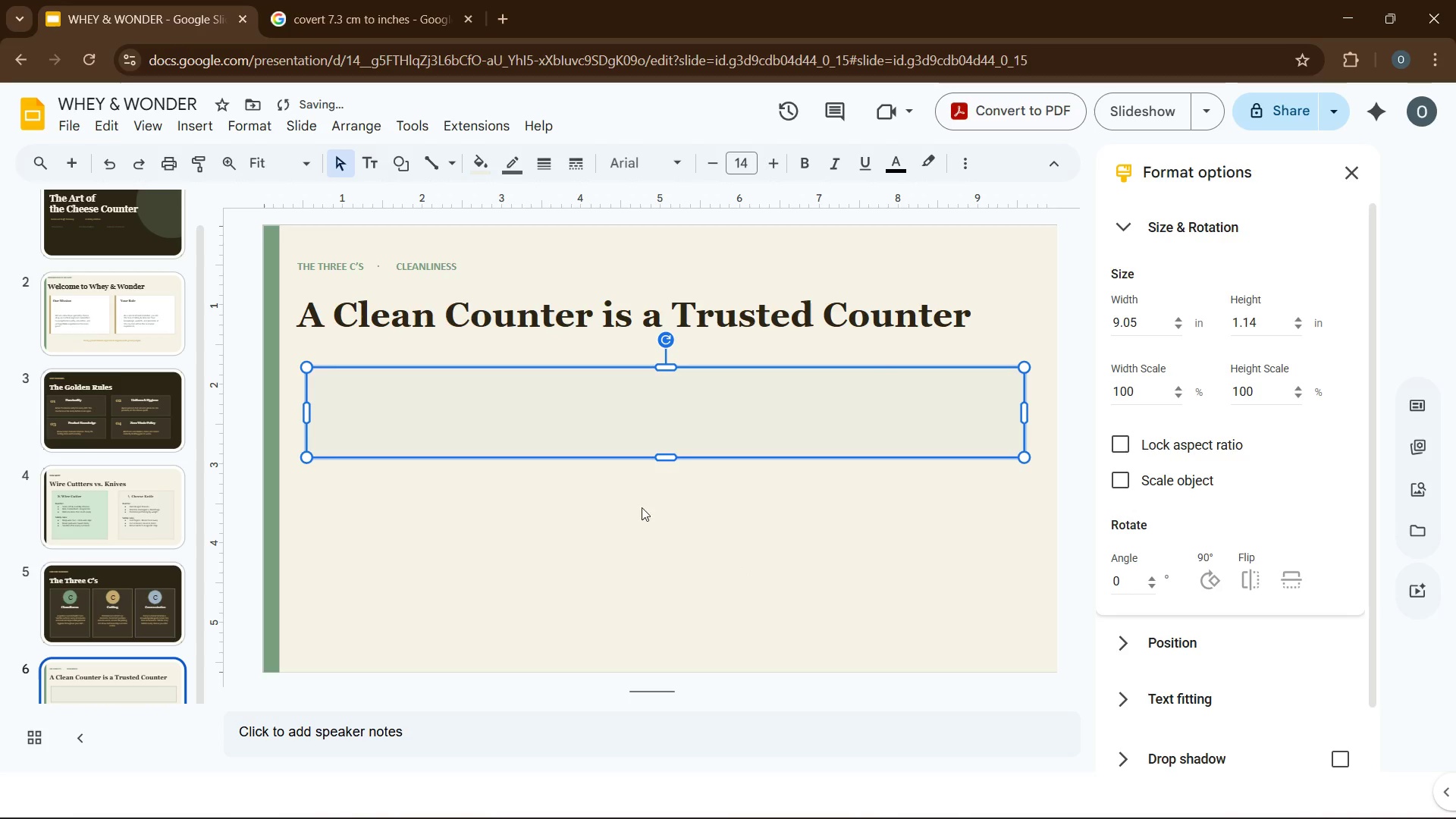 
left_click([620, 495])
 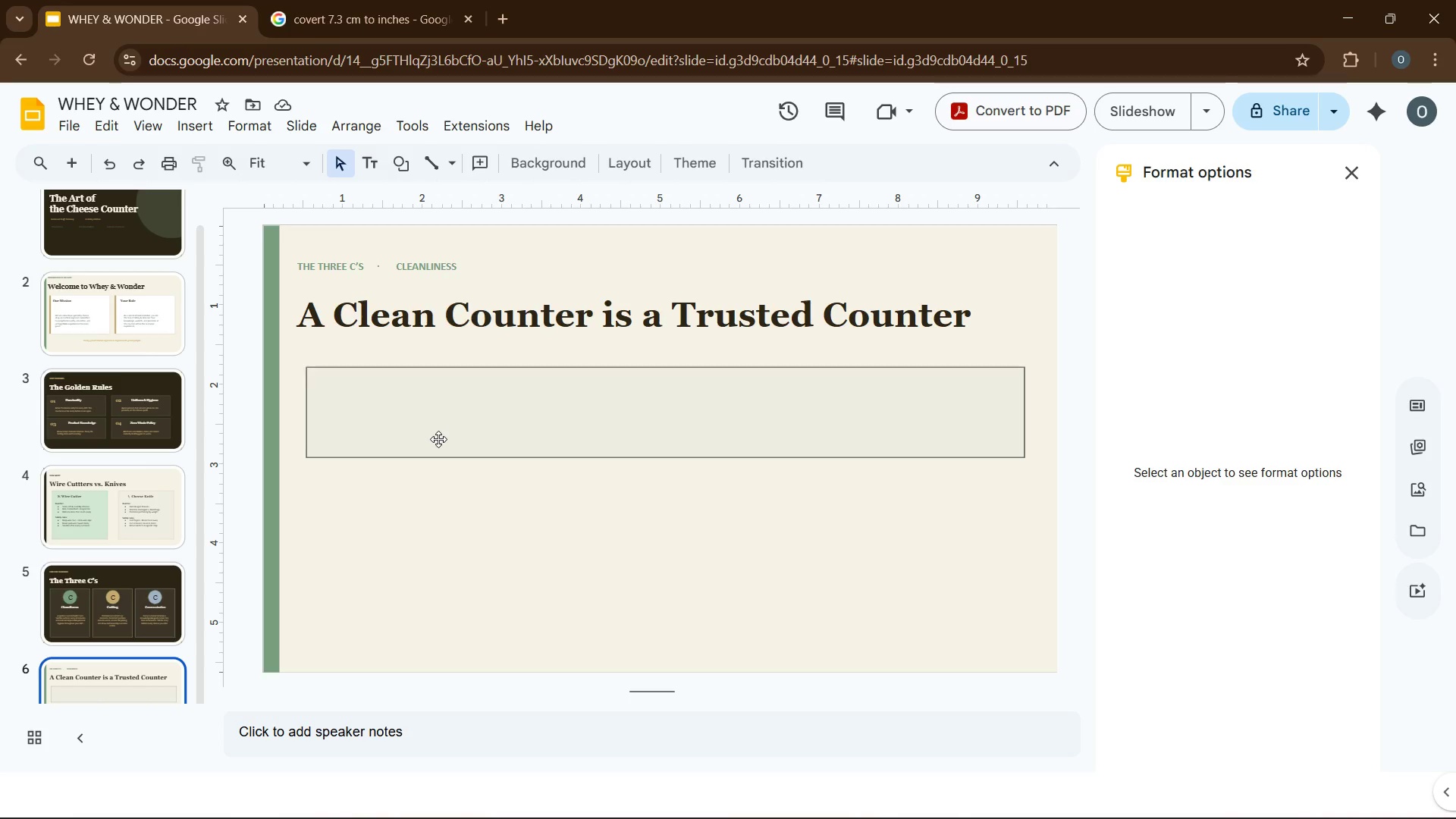 
wait(29.83)
 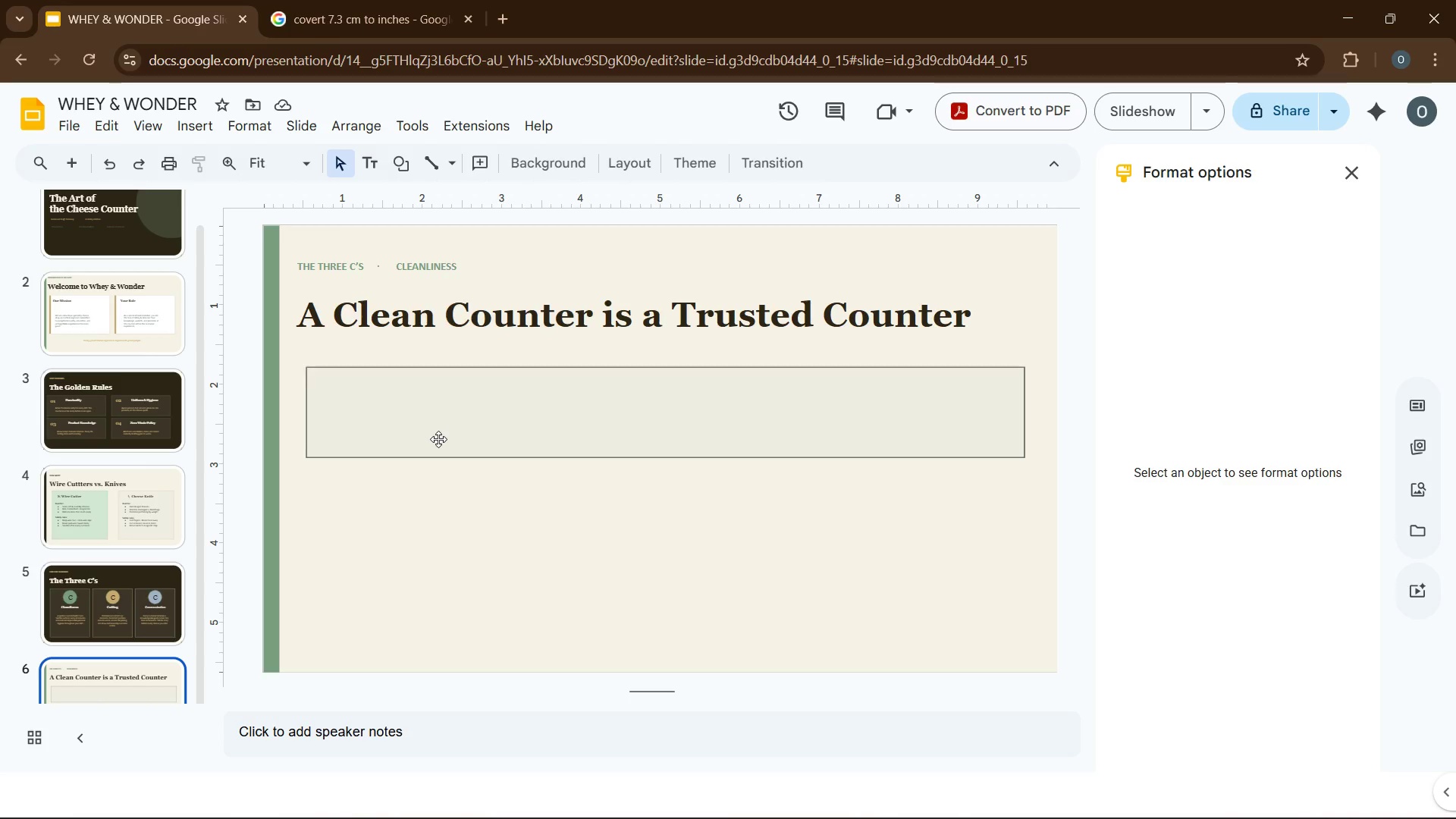 
left_click([443, 433])
 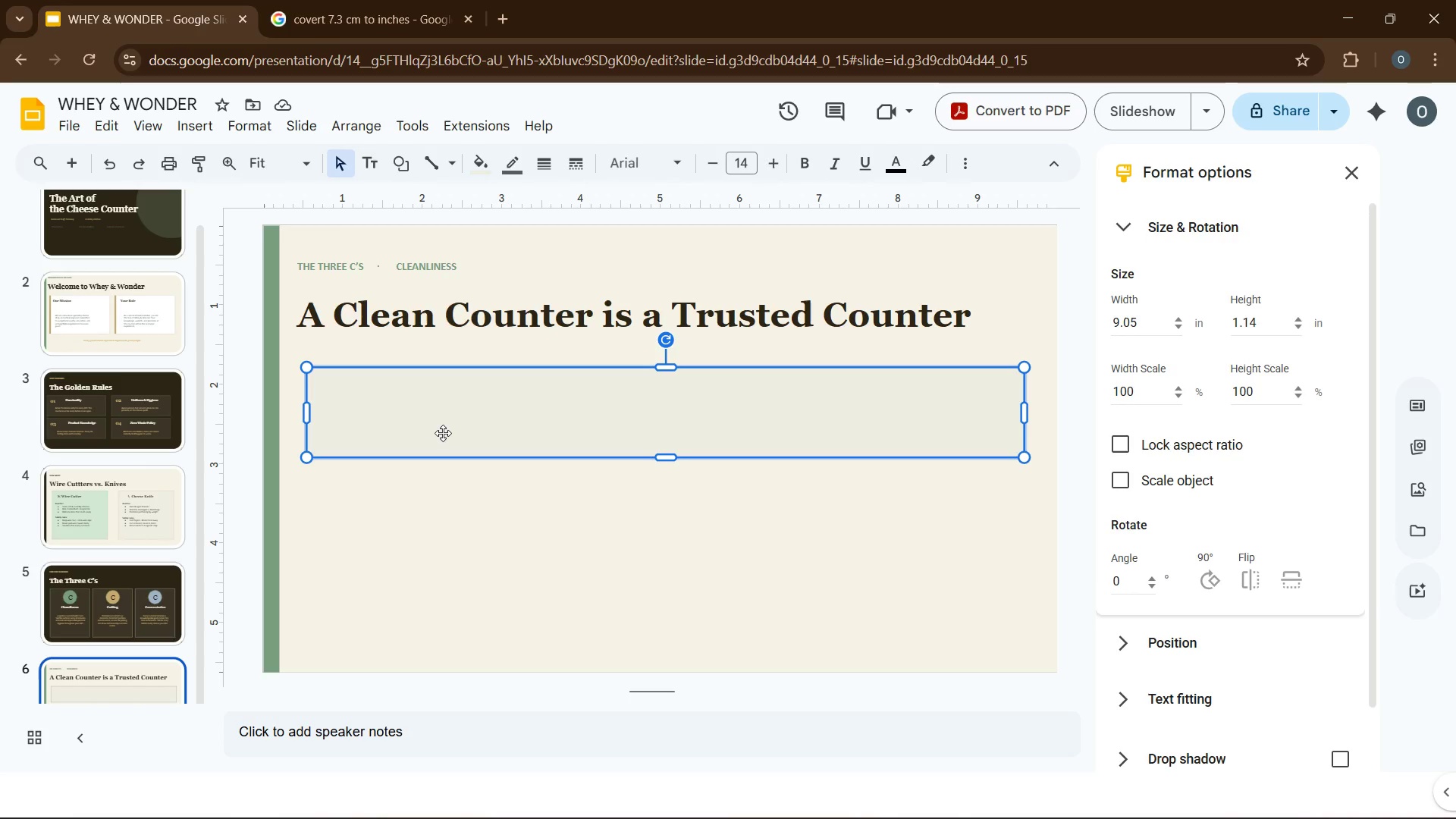 
key(Control+D)
 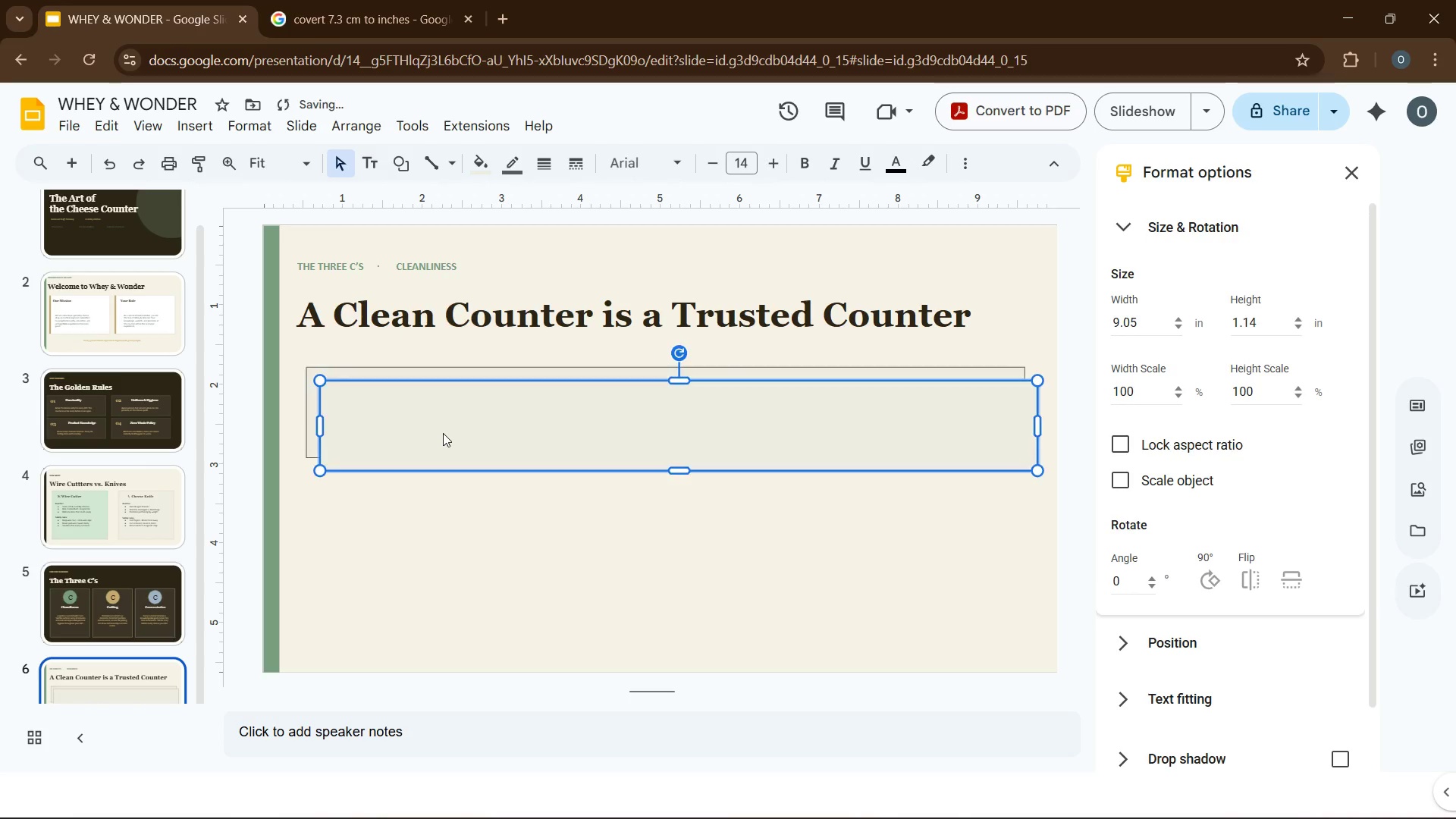 
key(Control+D)
 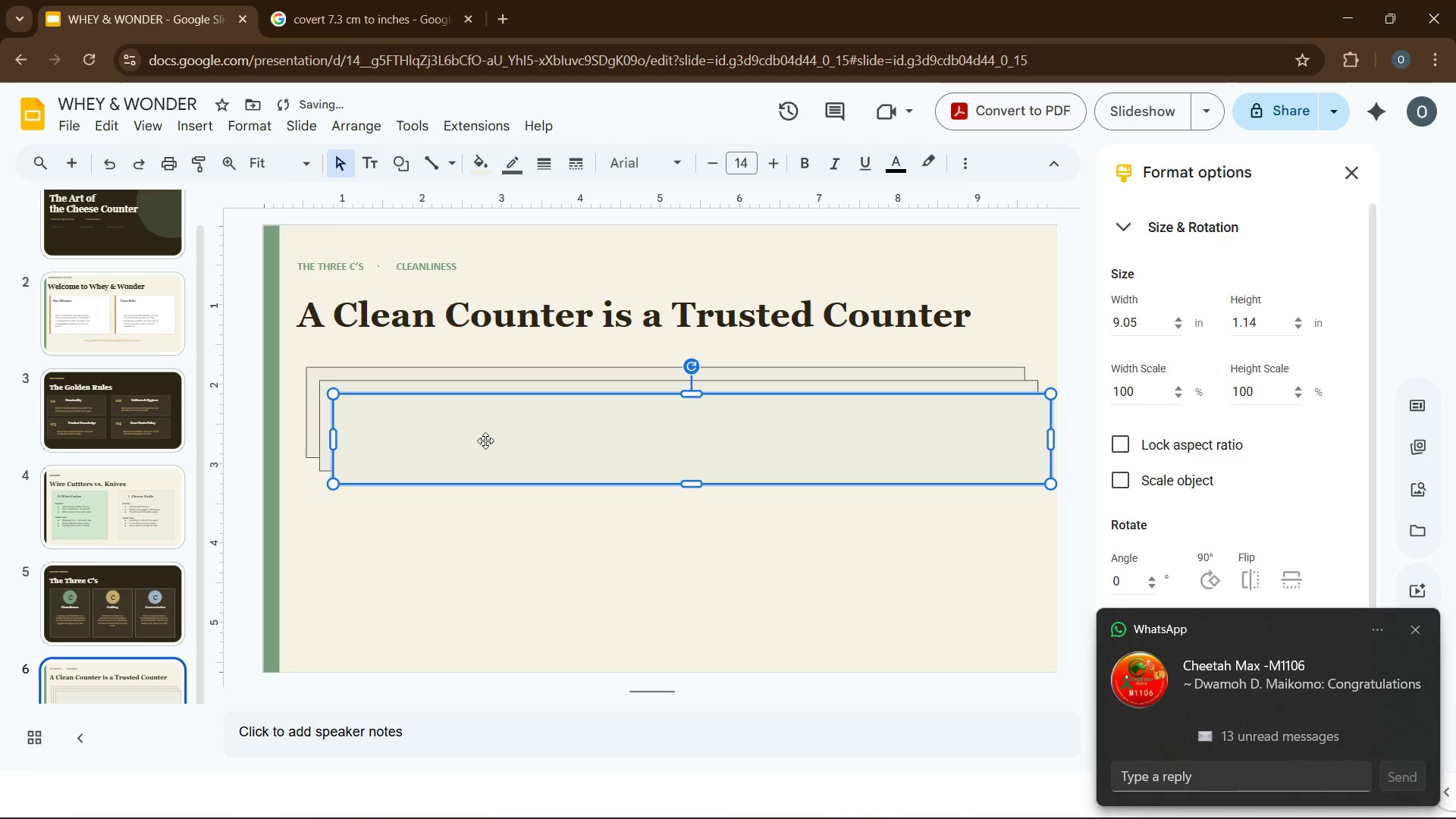 
left_click_drag(start_coordinate=[485, 441], to_coordinate=[472, 593])
 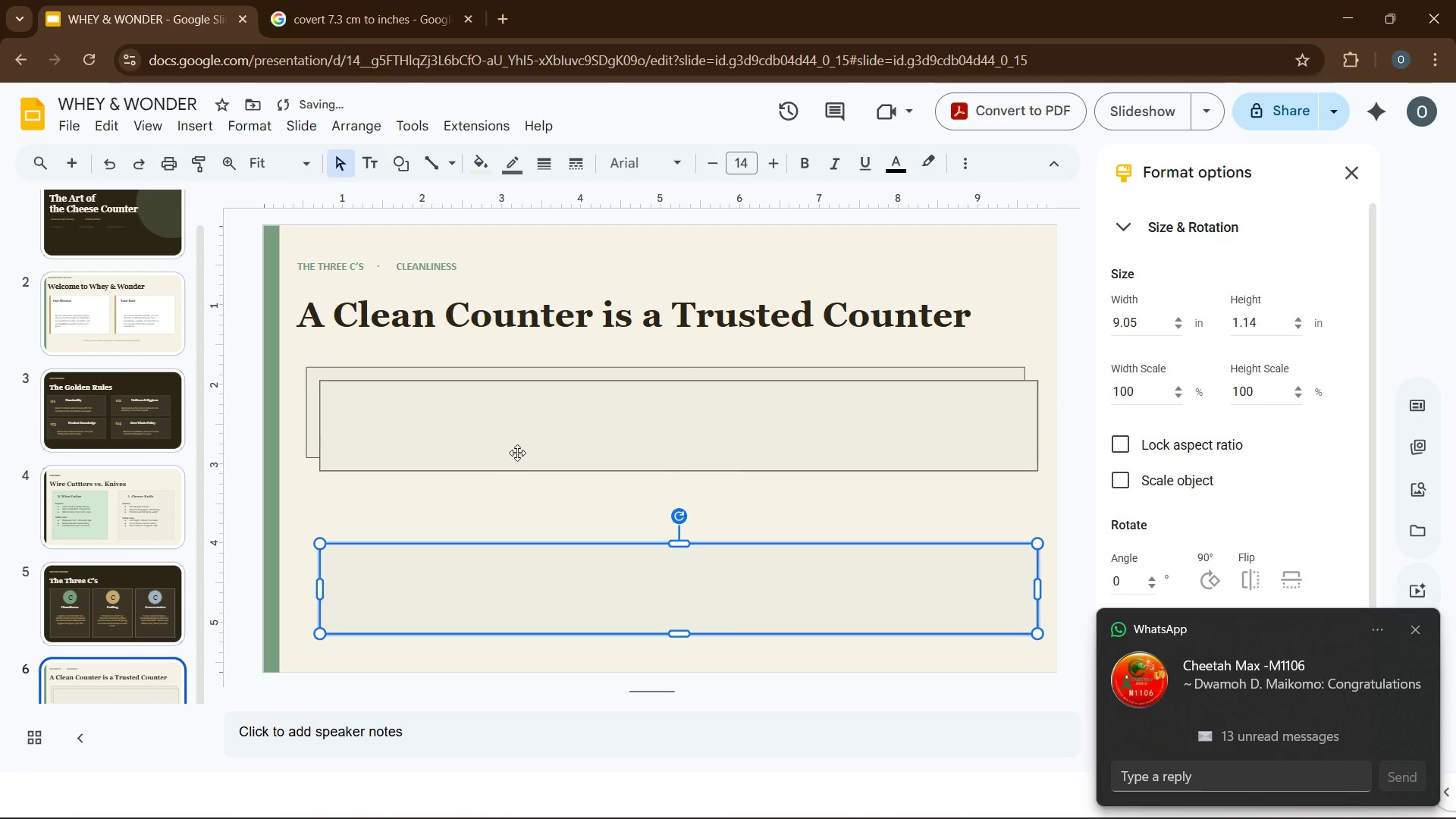 
left_click_drag(start_coordinate=[517, 453], to_coordinate=[499, 526])
 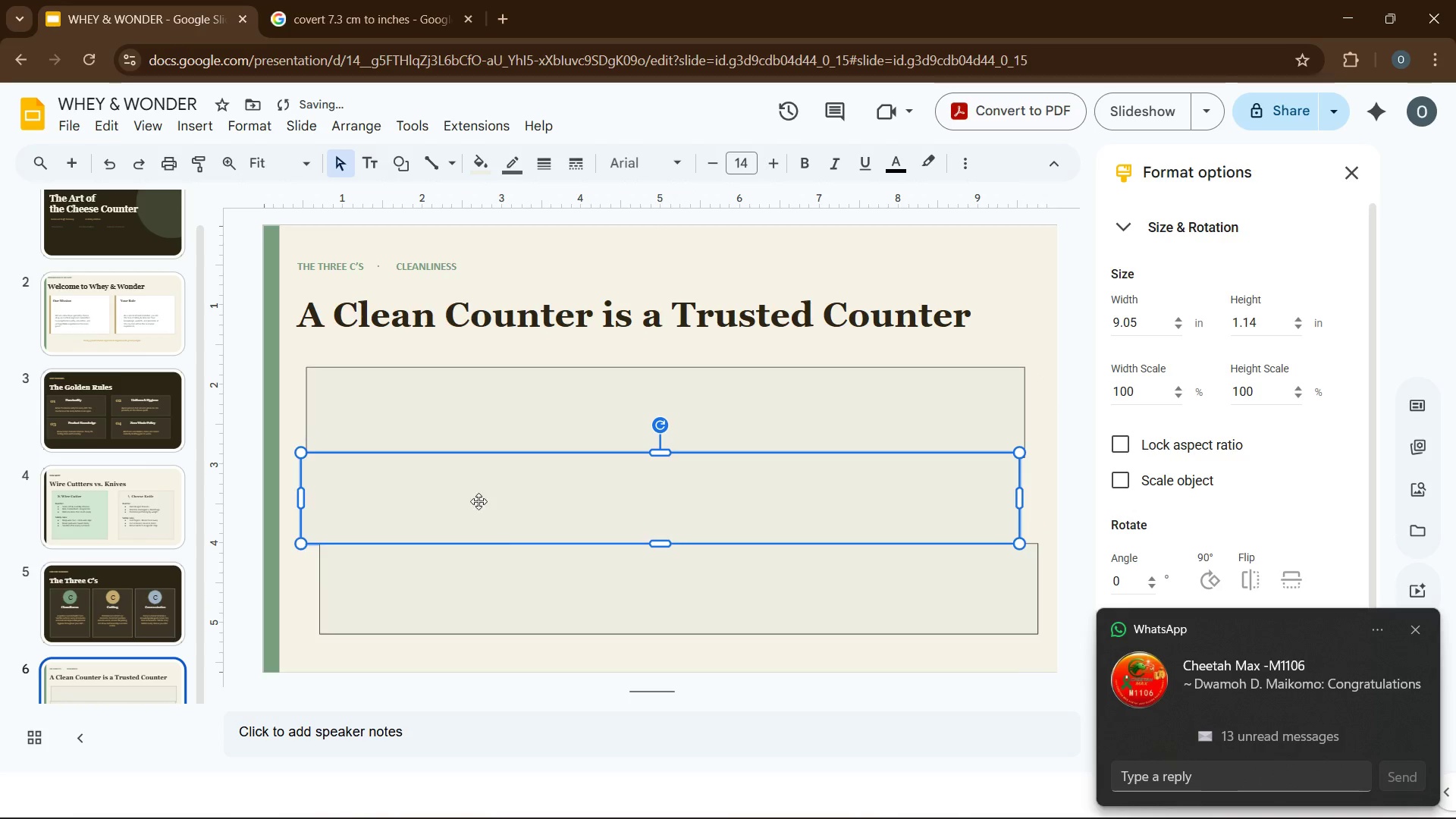 
hold_key(key=ControlLeft, duration=2.17)
left_click([451, 405])
 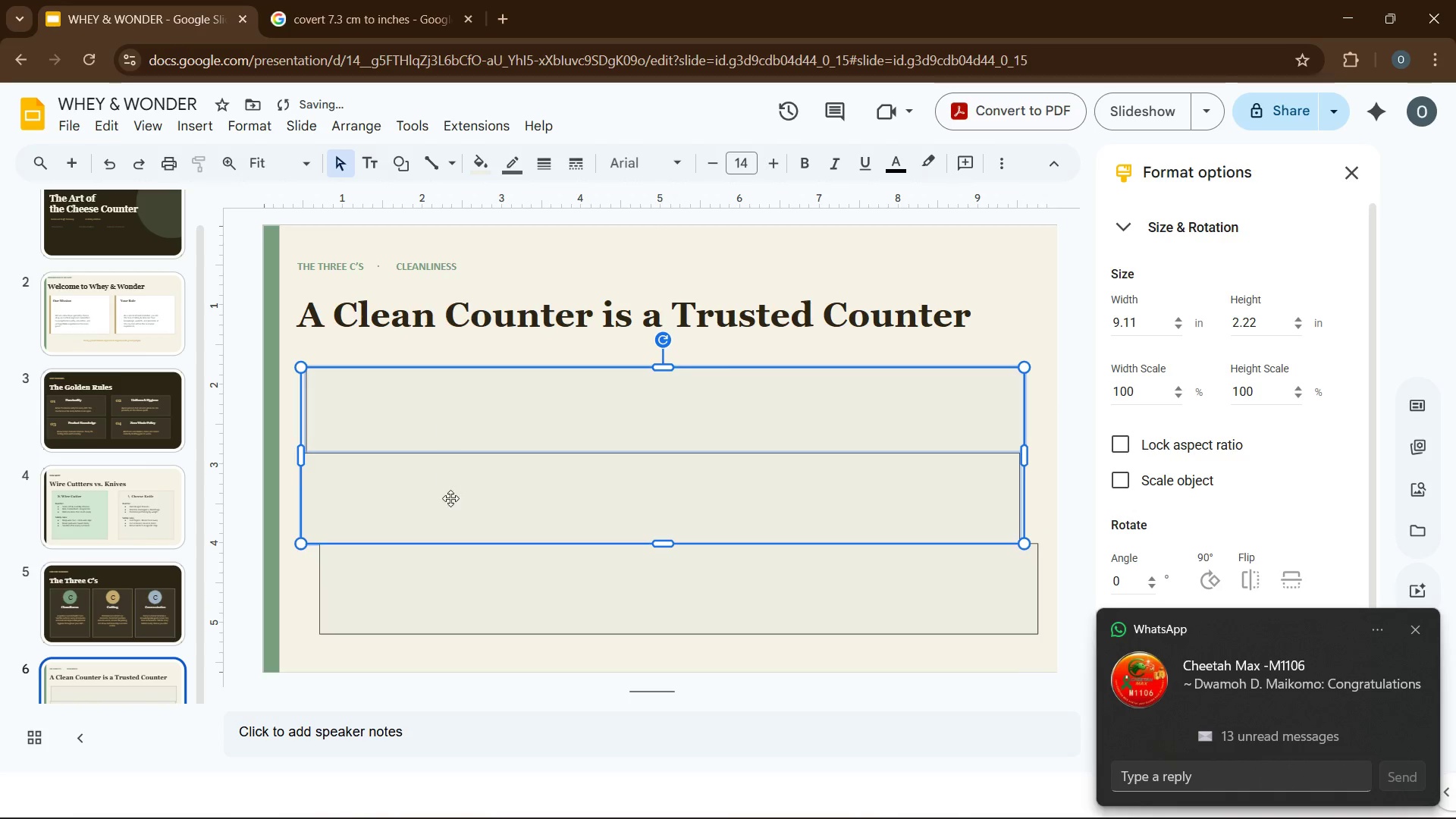 
left_click([450, 498])
 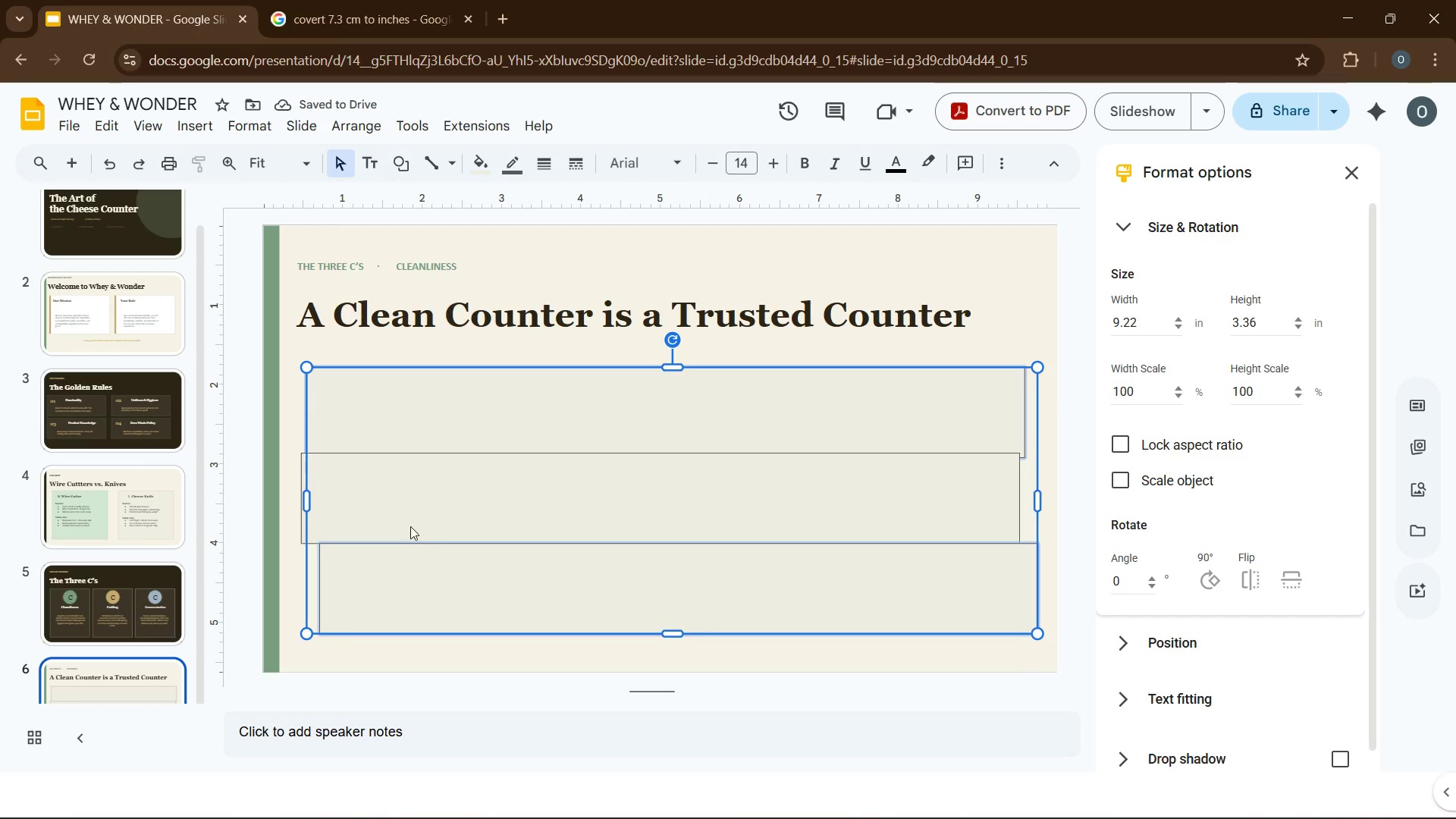 
left_click([398, 430])
 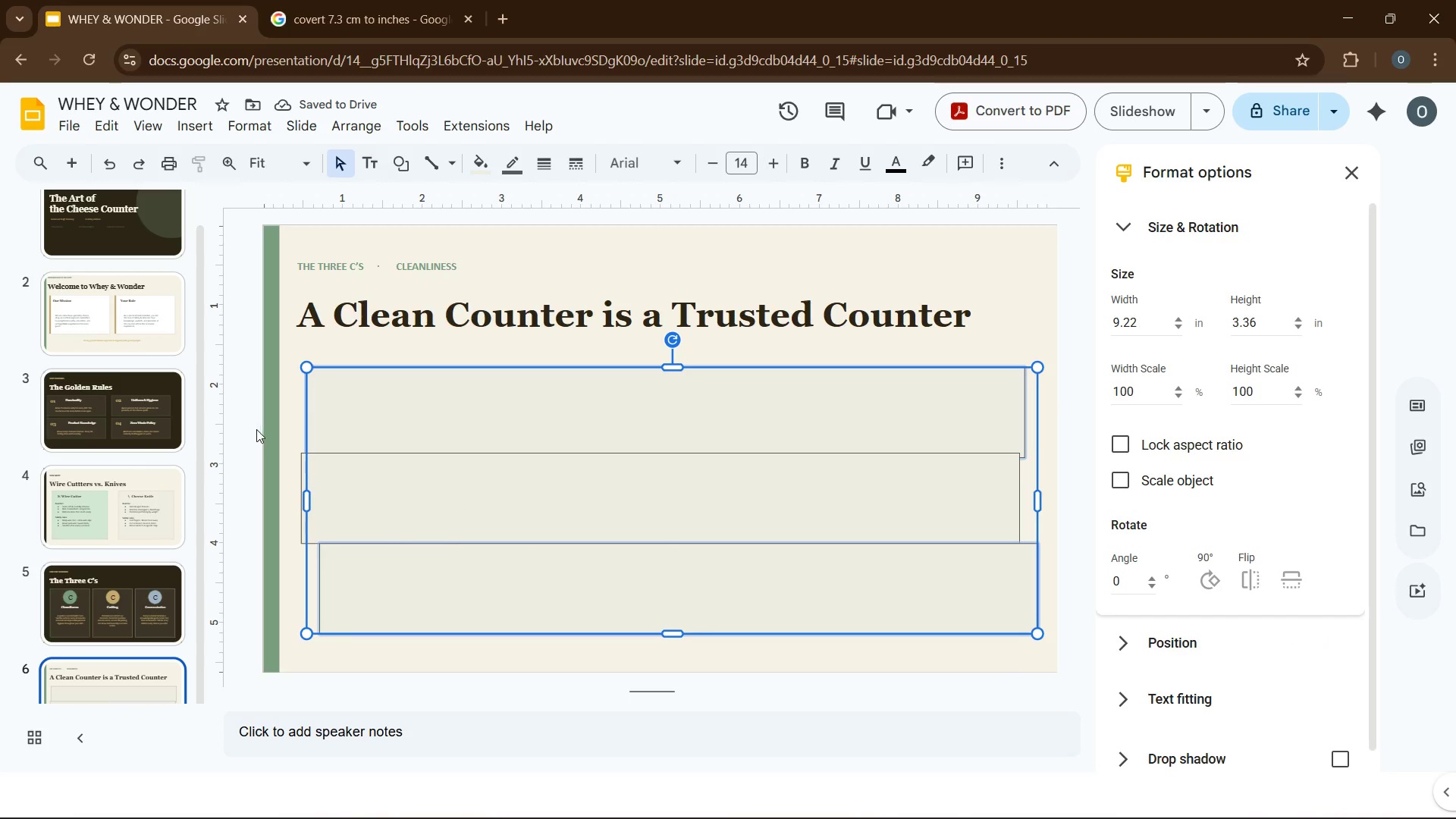 
left_click([235, 428])
 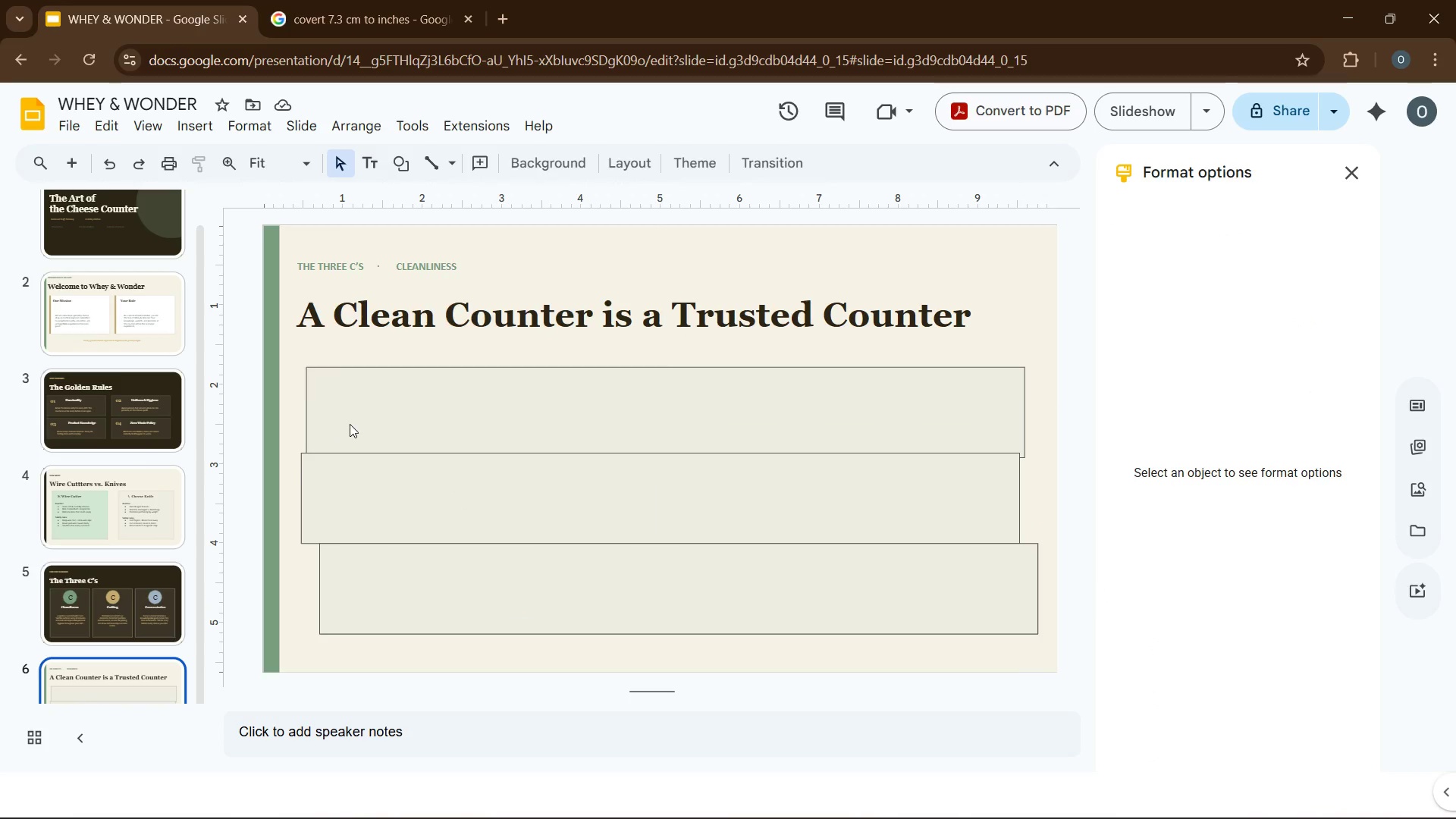 
left_click([353, 422])
 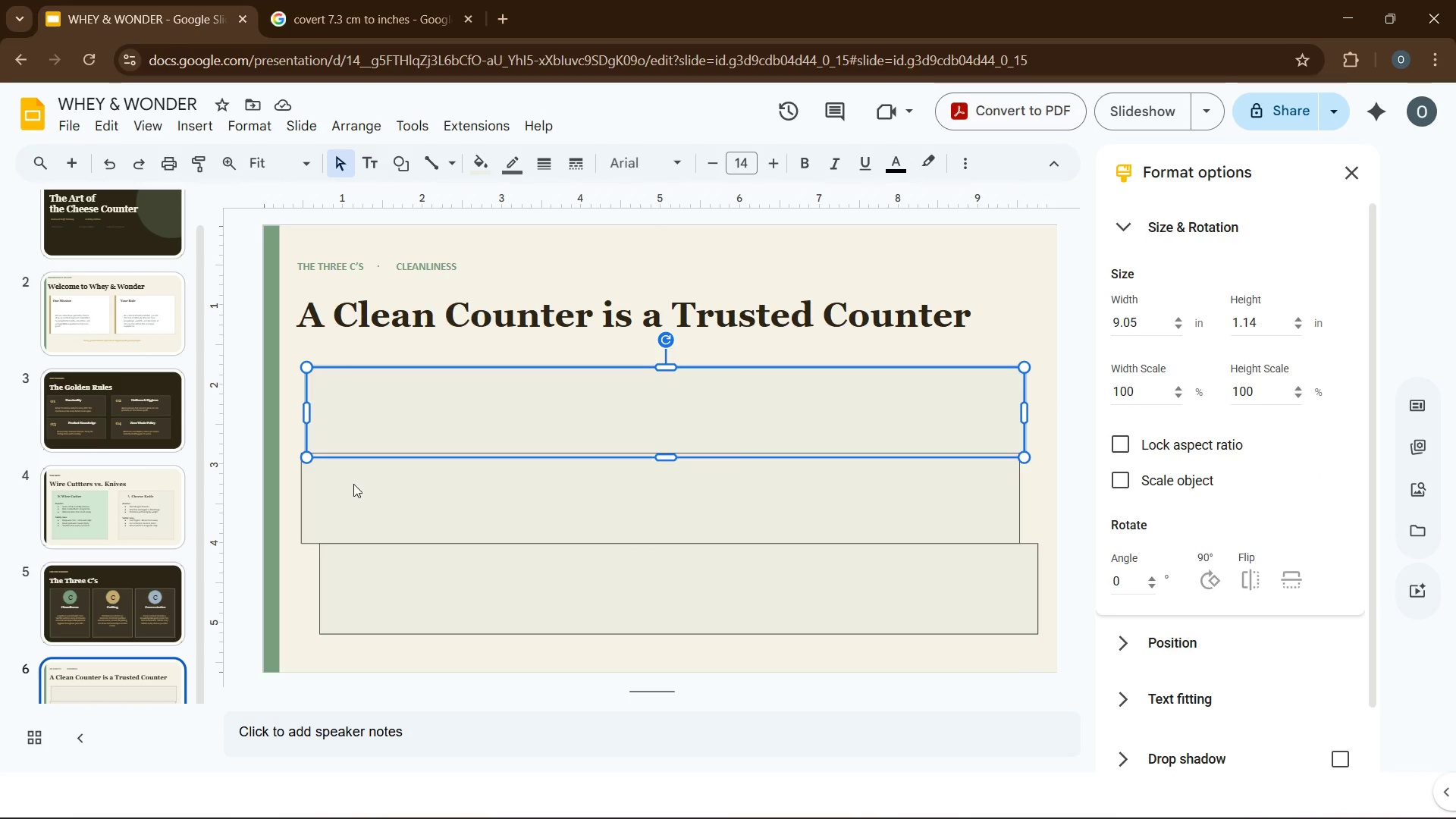 
hold_key(key=ControlLeft, duration=1.39)
left_click([353, 489])
 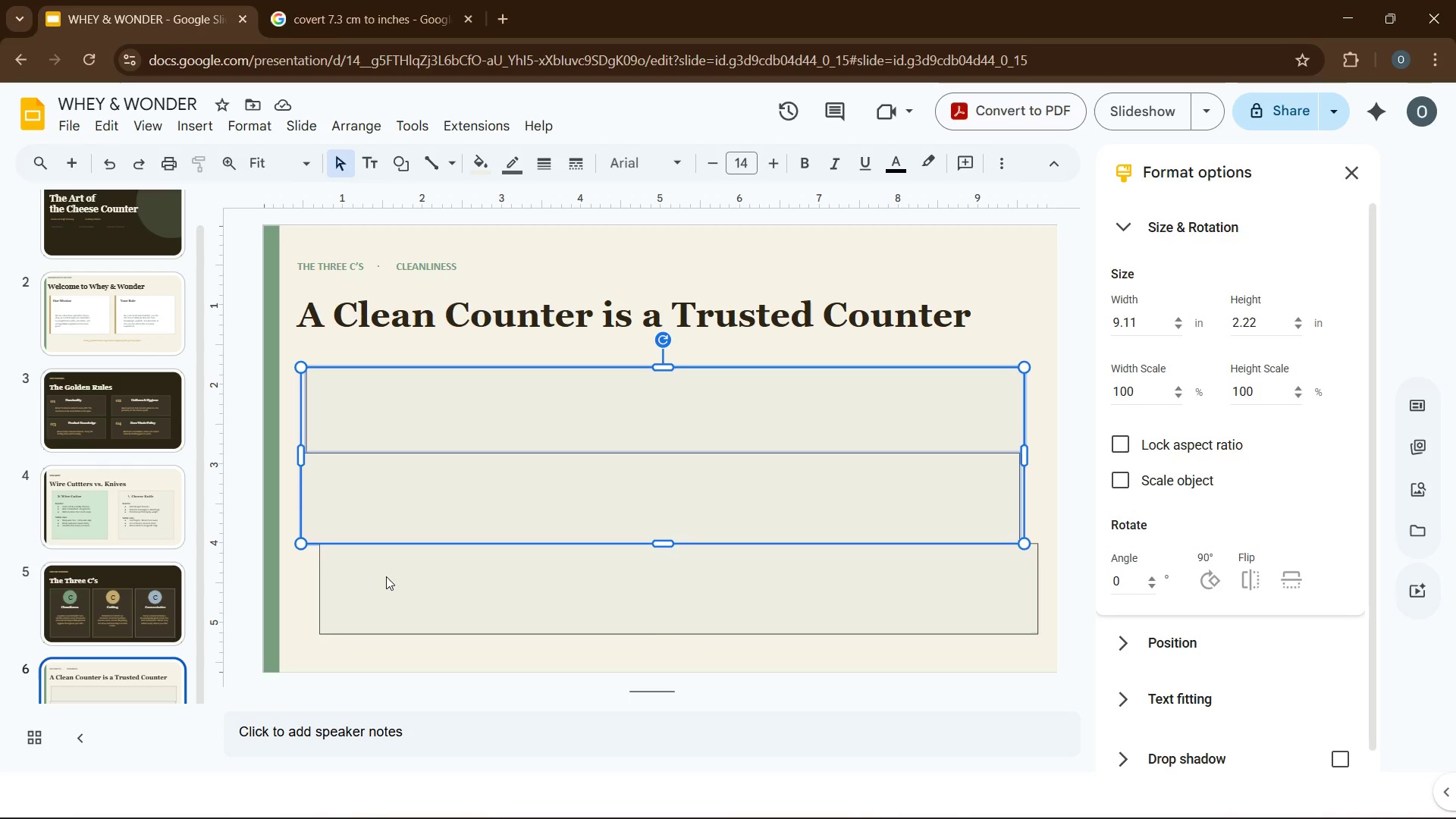 
left_click([386, 577])
 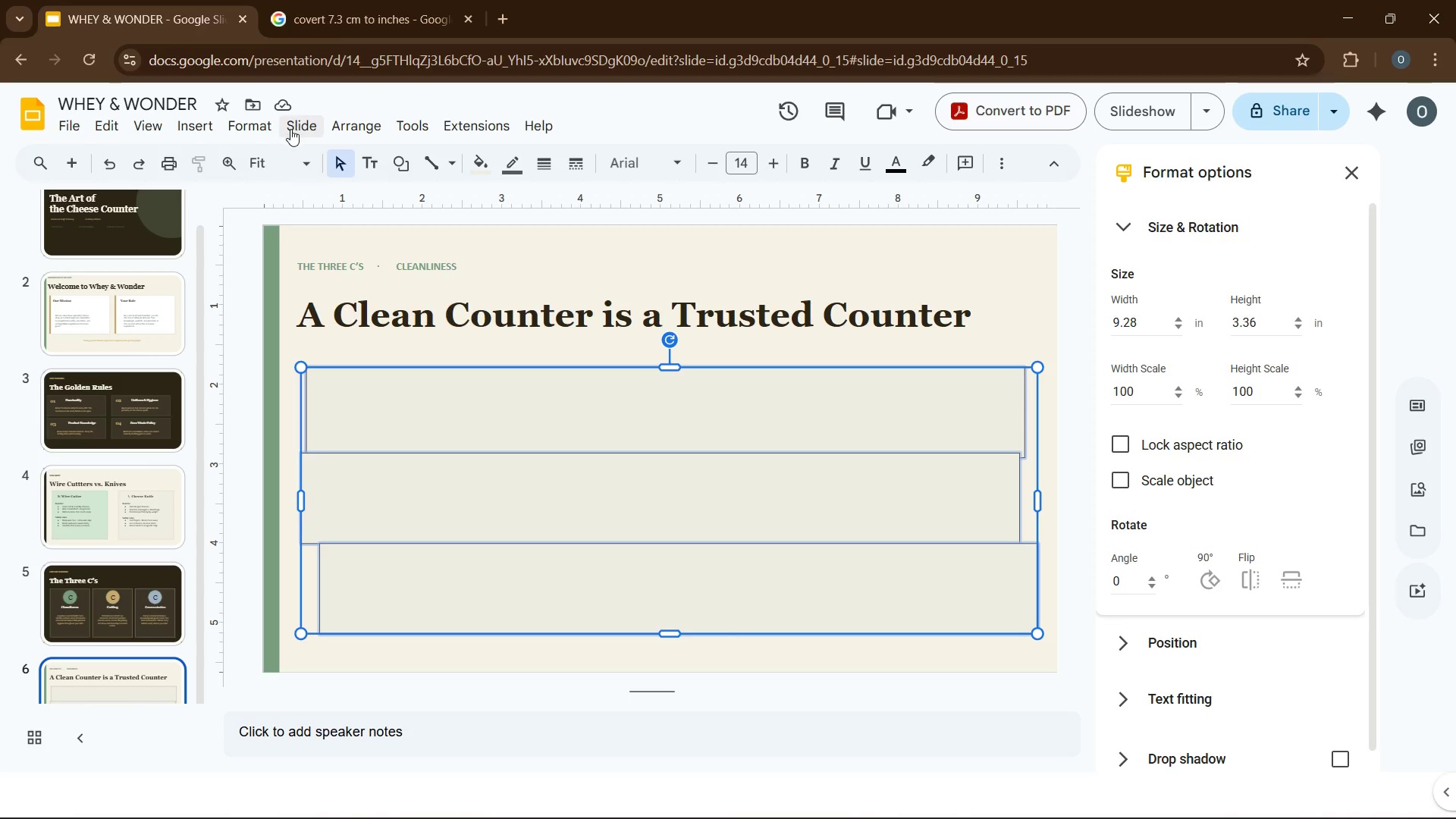 
left_click([255, 131])
 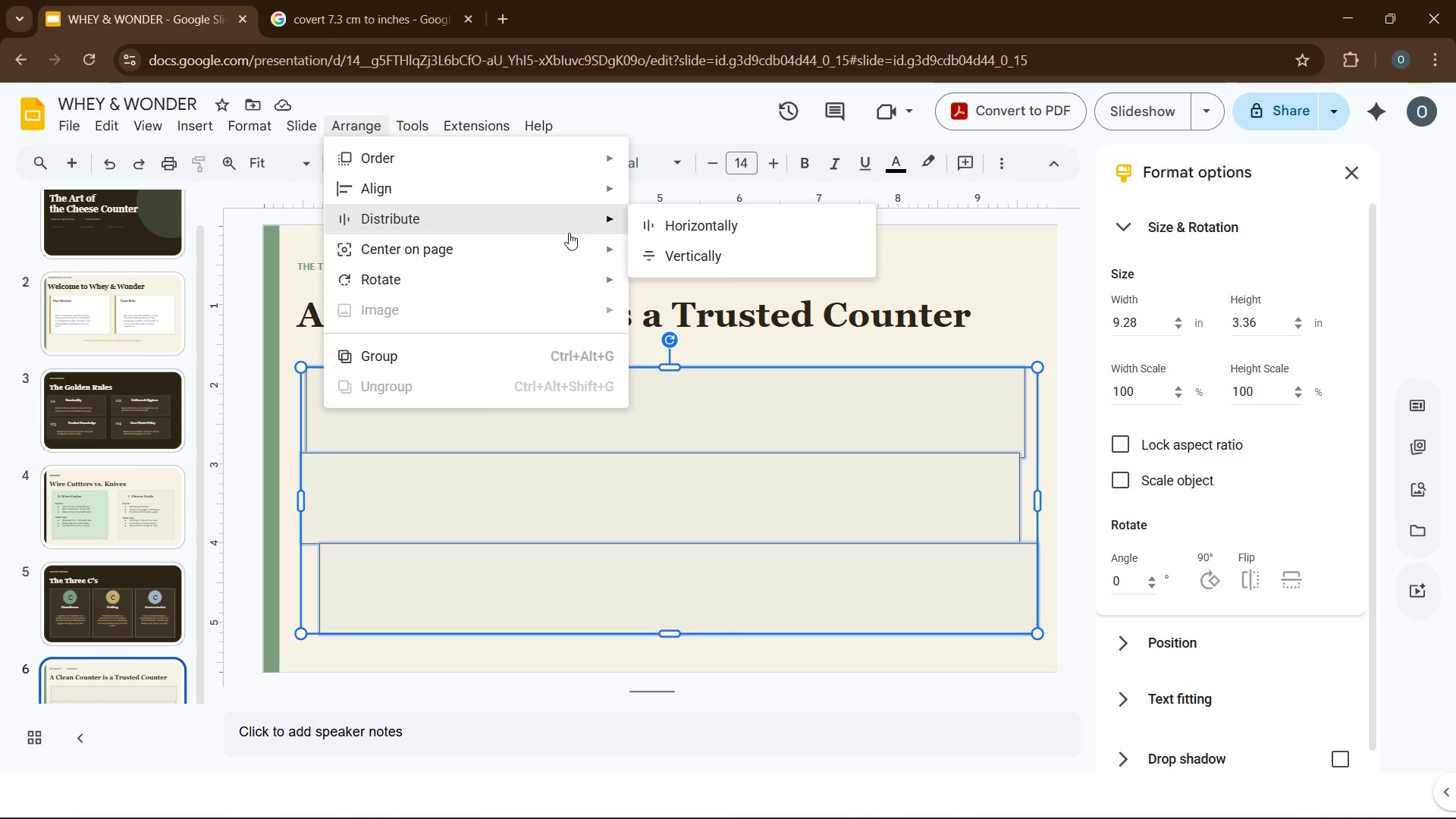 
wait(5.2)
 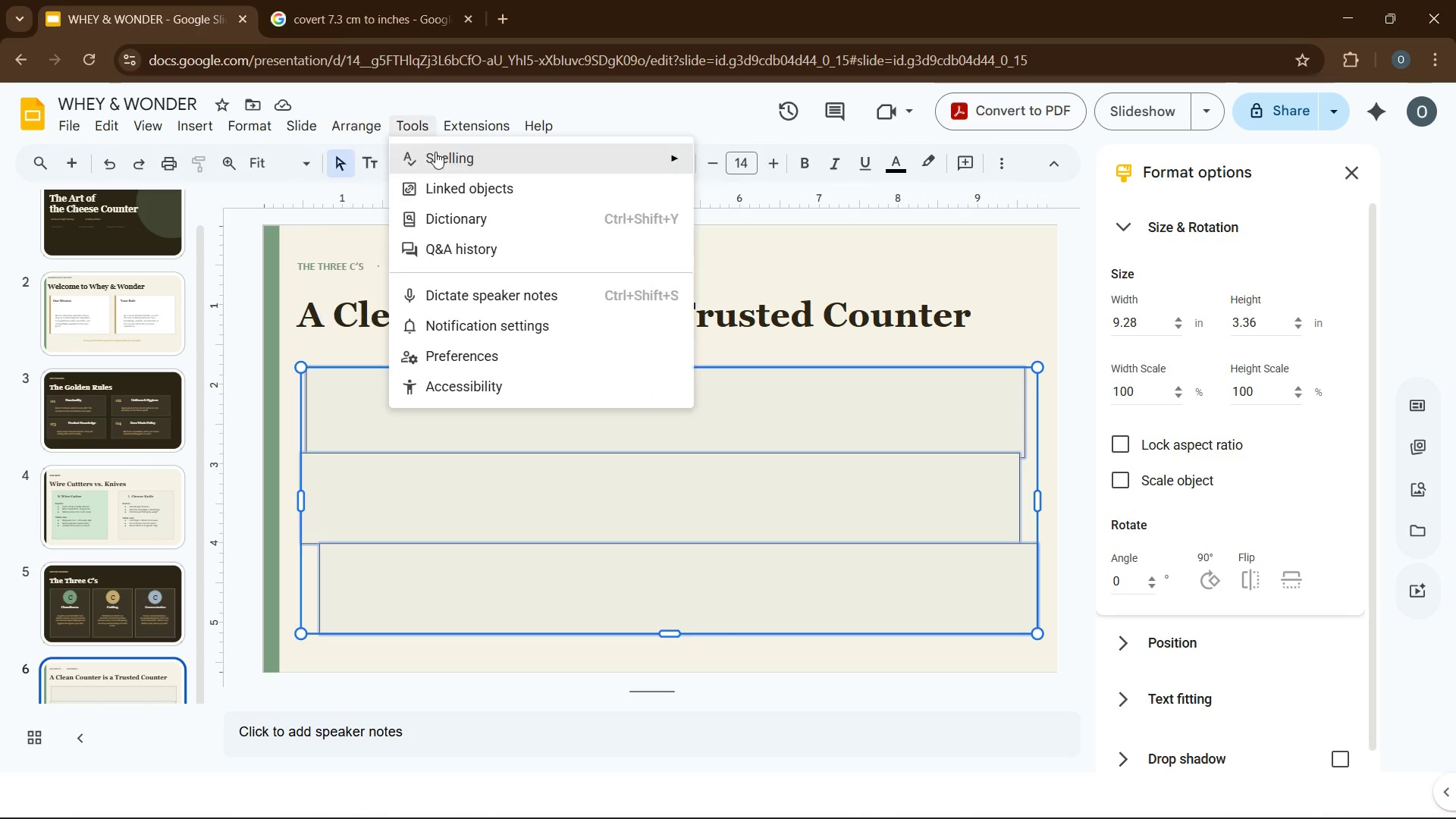 
left_click([670, 249])
 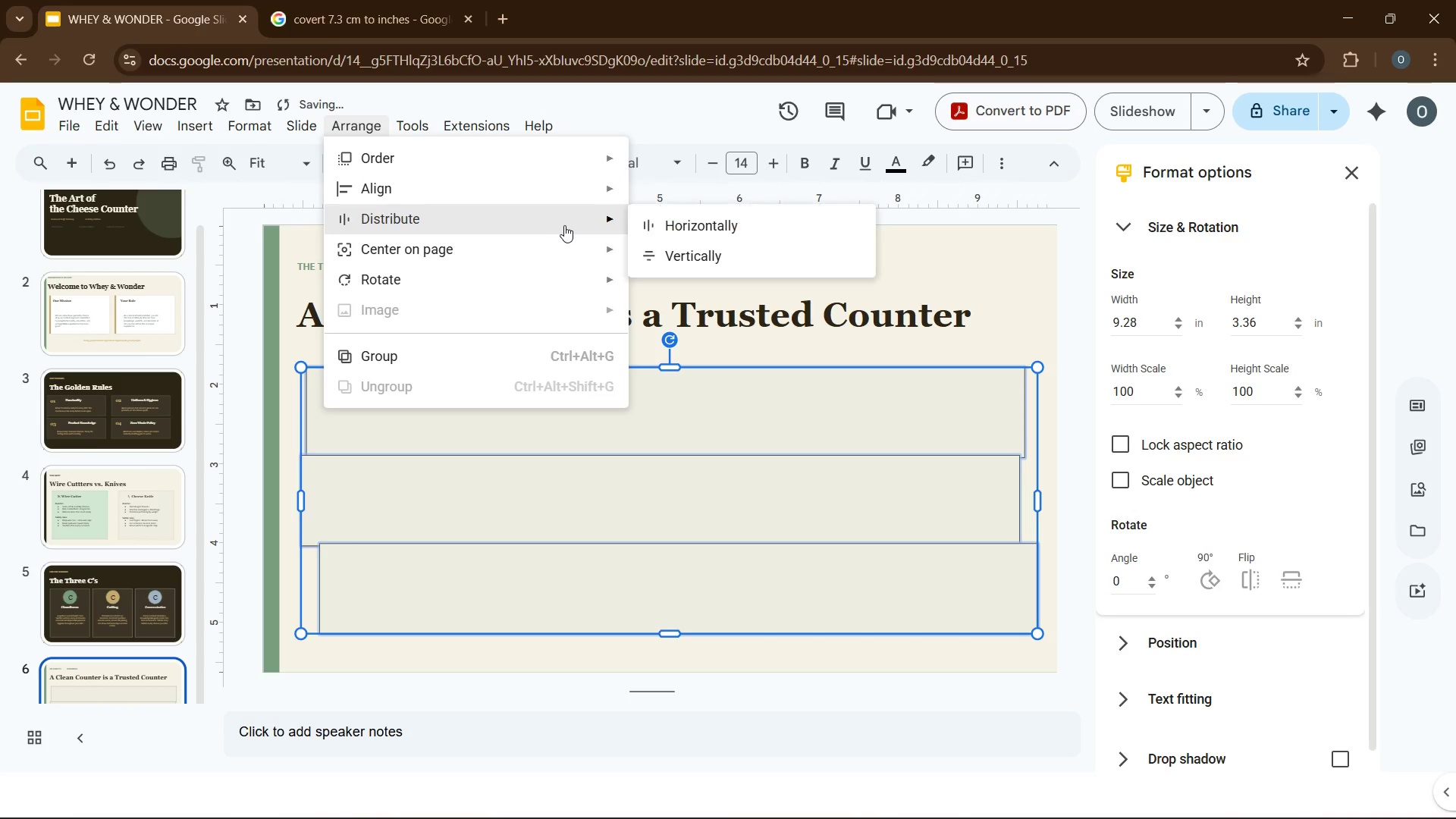 
left_click([660, 221])
 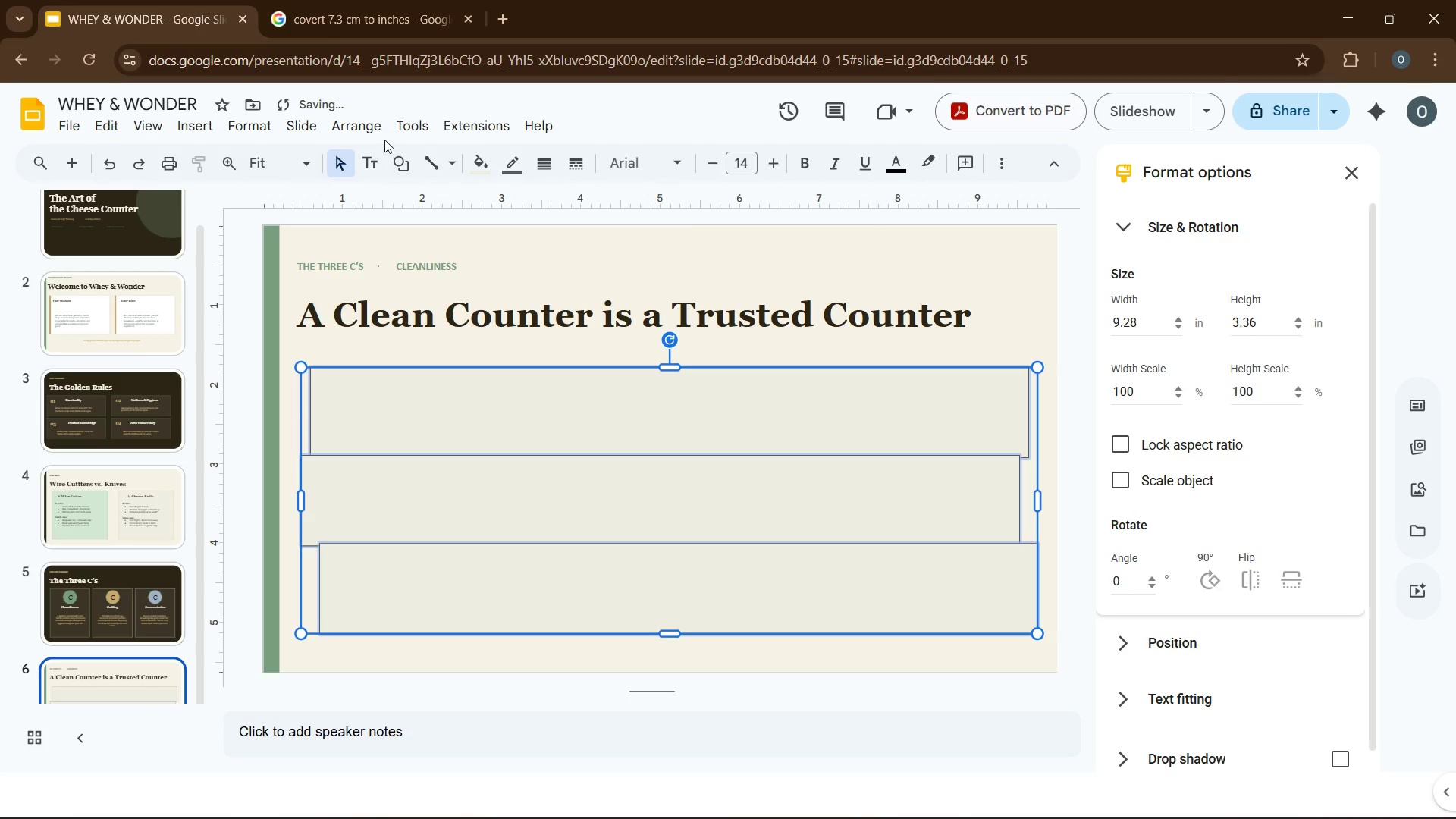 
left_click([372, 136])
 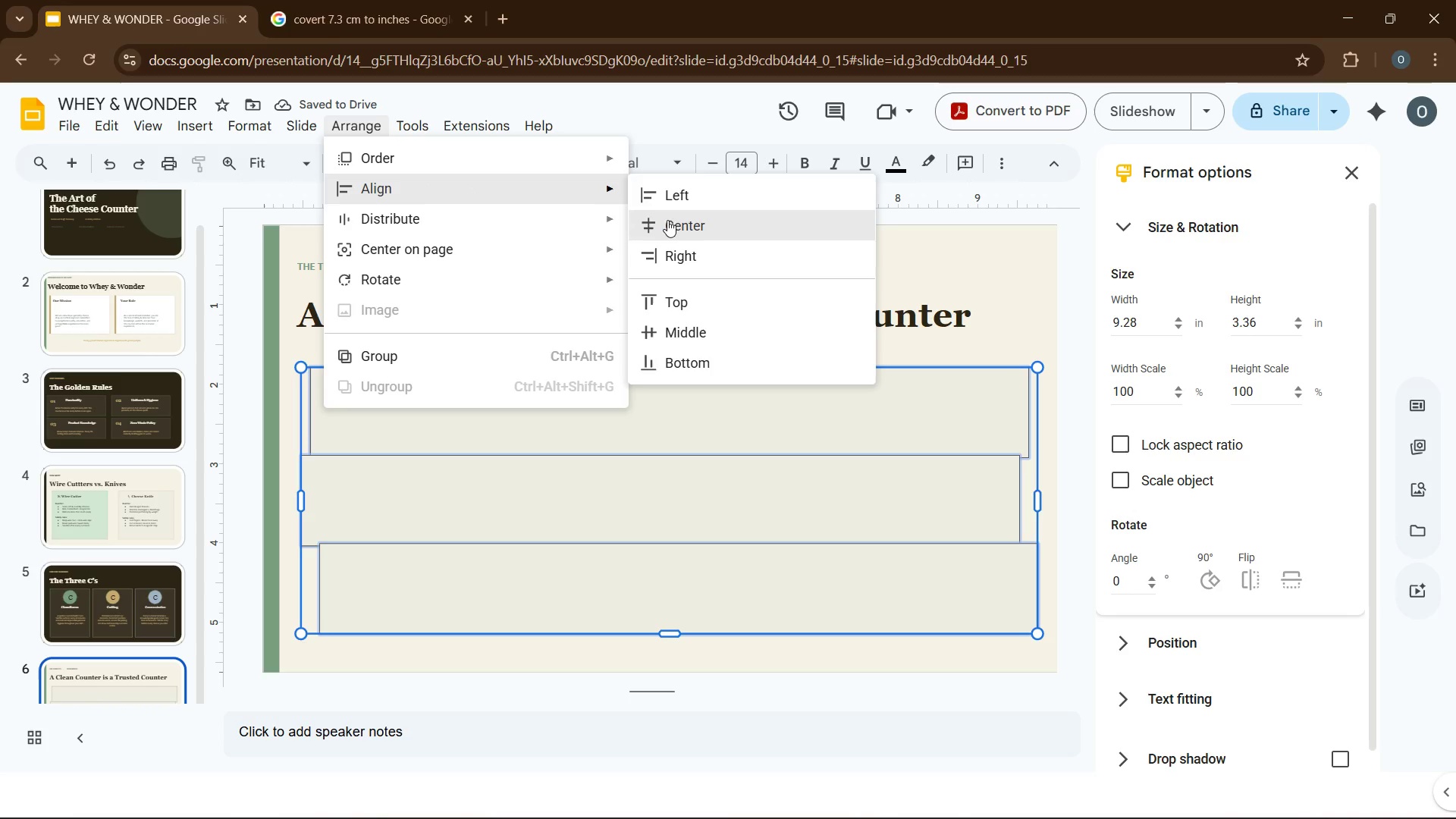 
left_click([669, 196])
 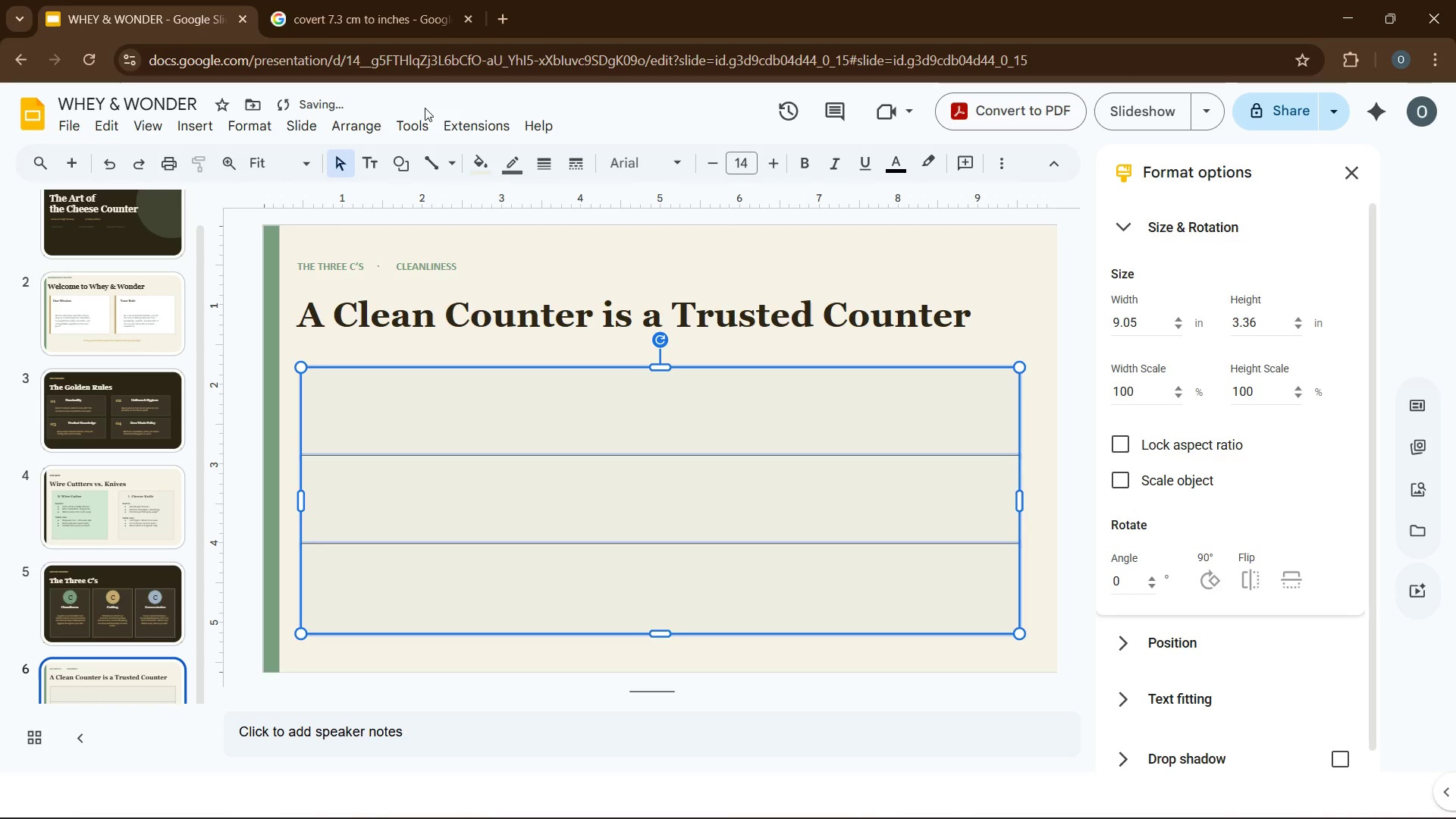 
left_click([365, 123])
 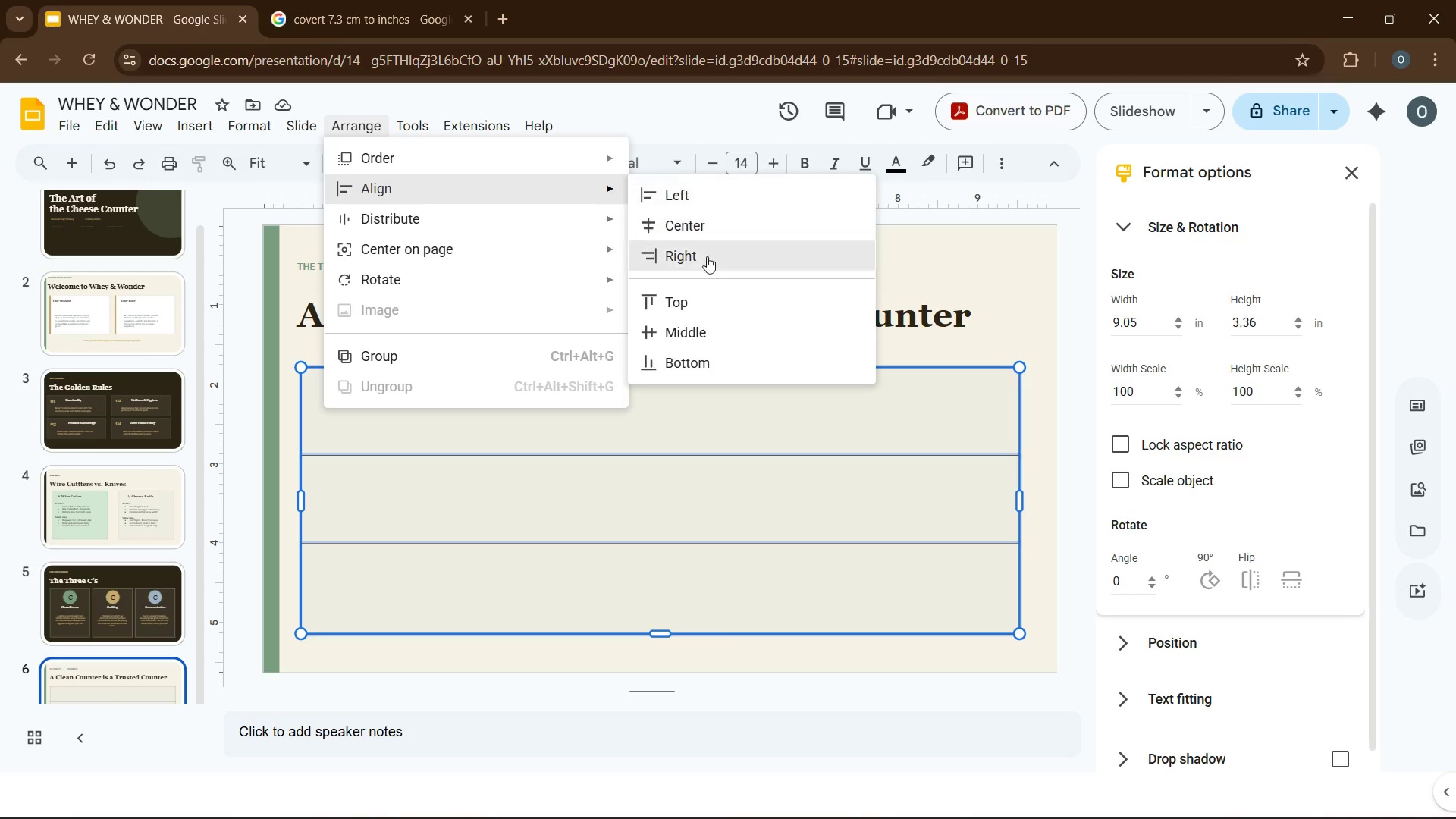 
wait(5.4)
 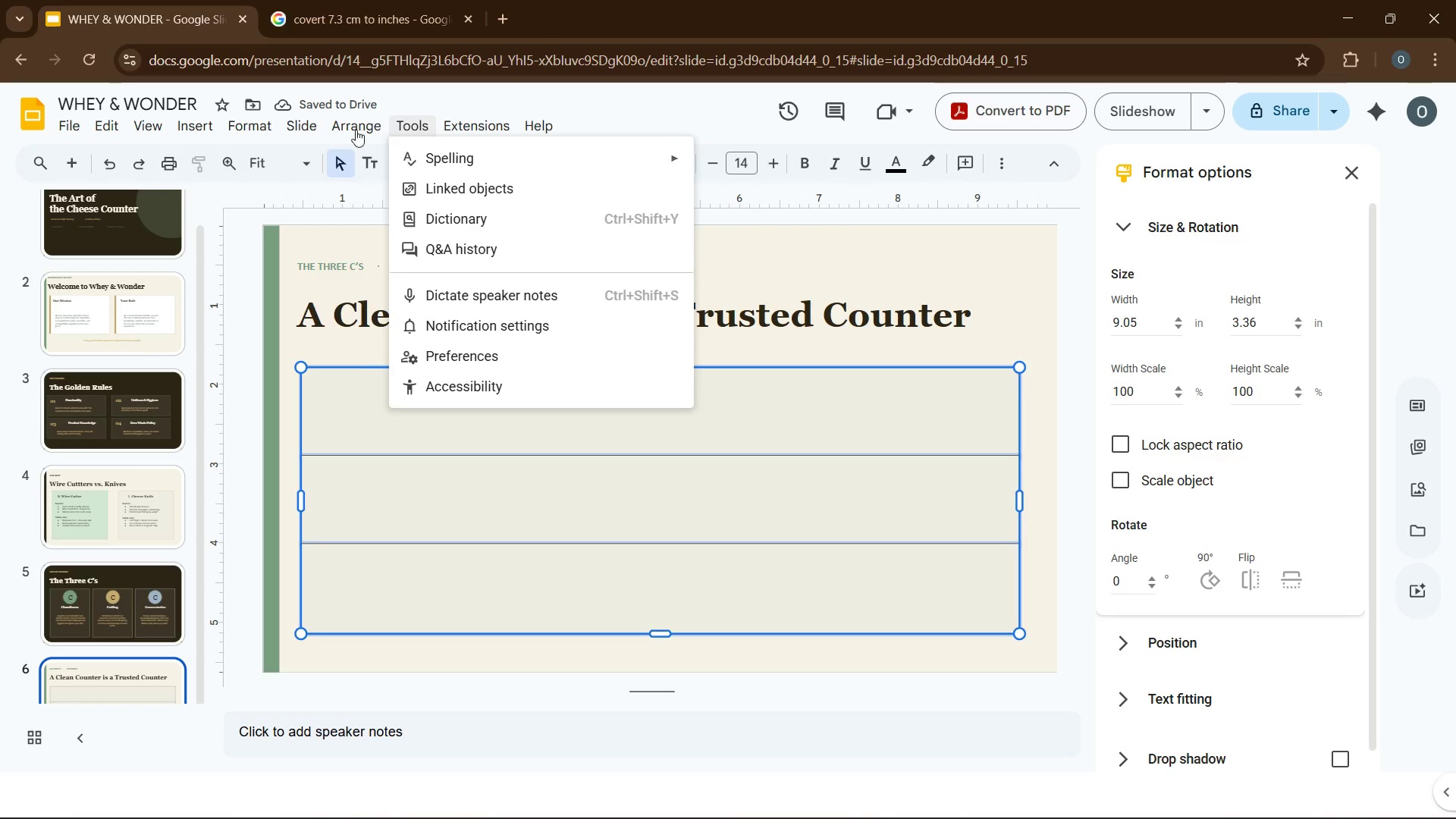 
mouse_move([595, 247])
 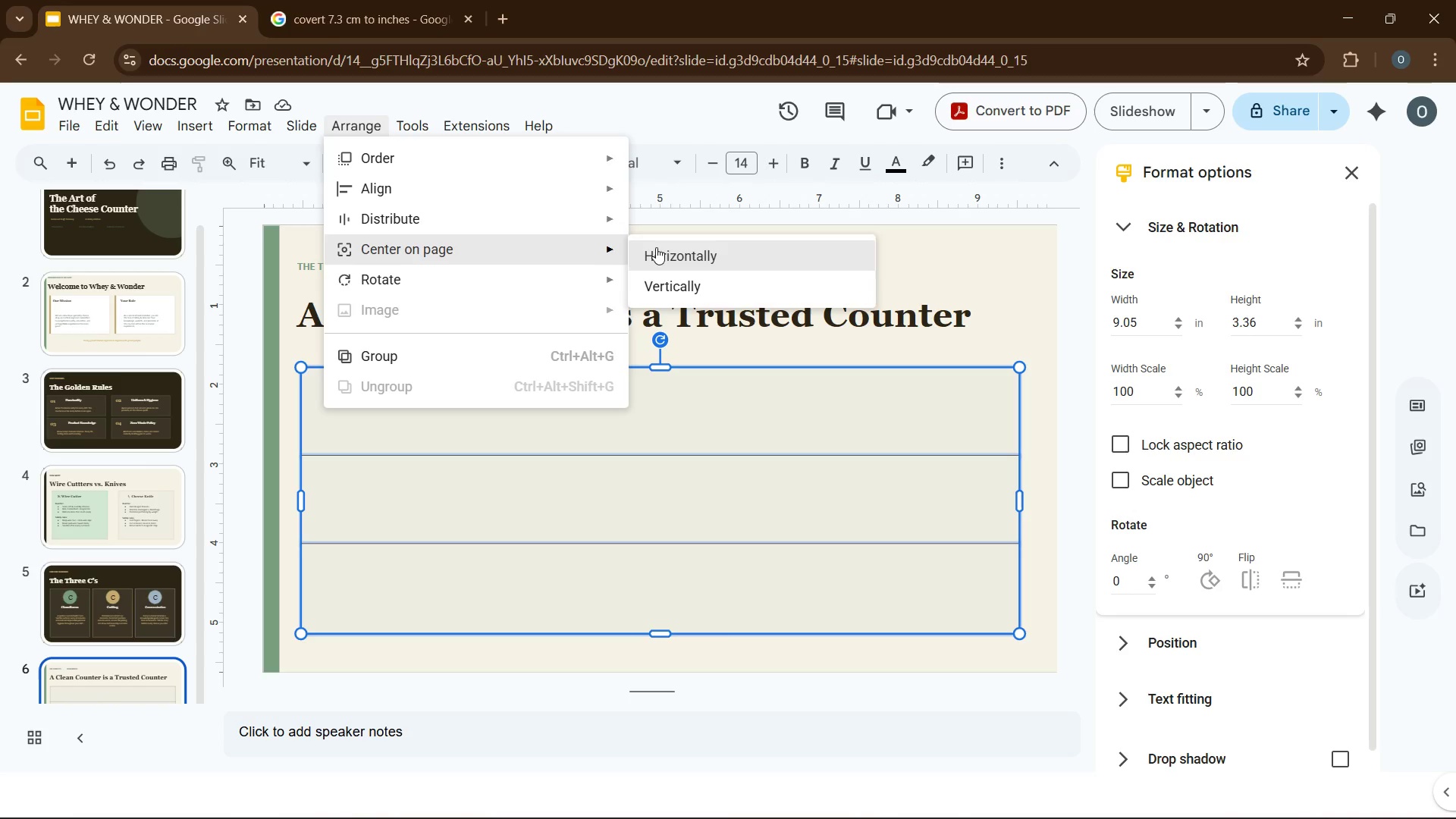 
left_click([656, 247])
 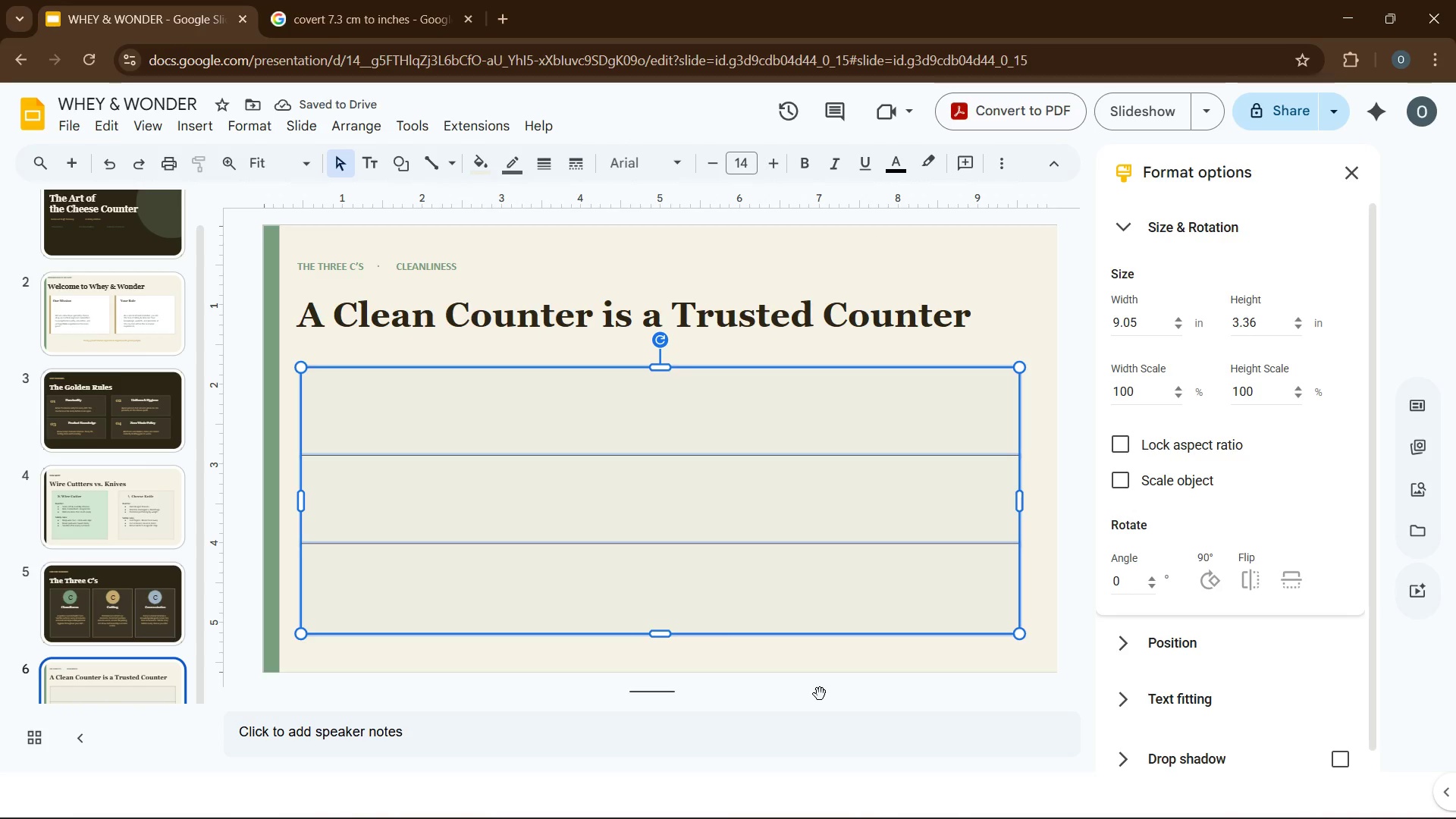 
left_click([801, 655])
 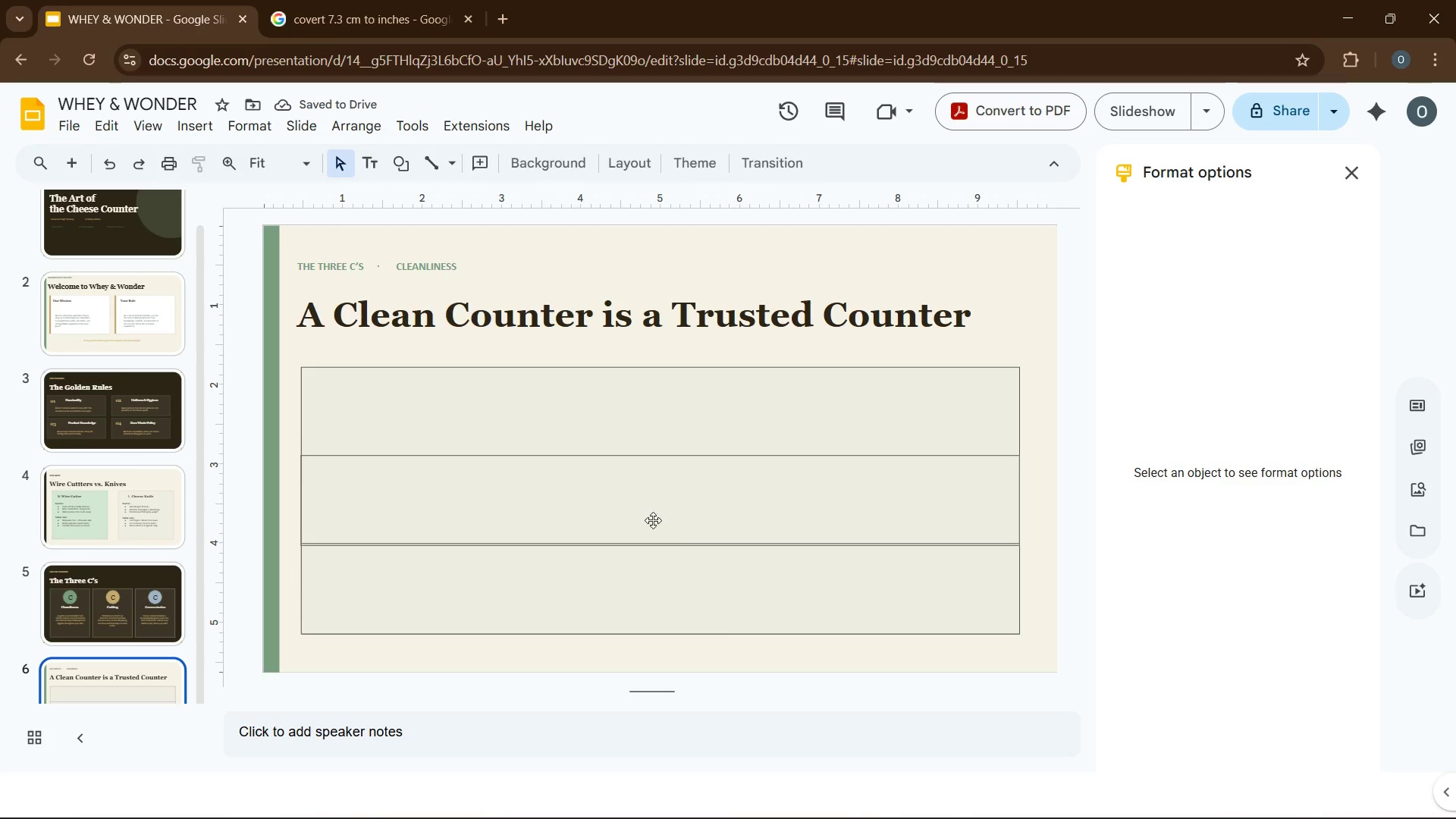 
left_click([571, 419])
 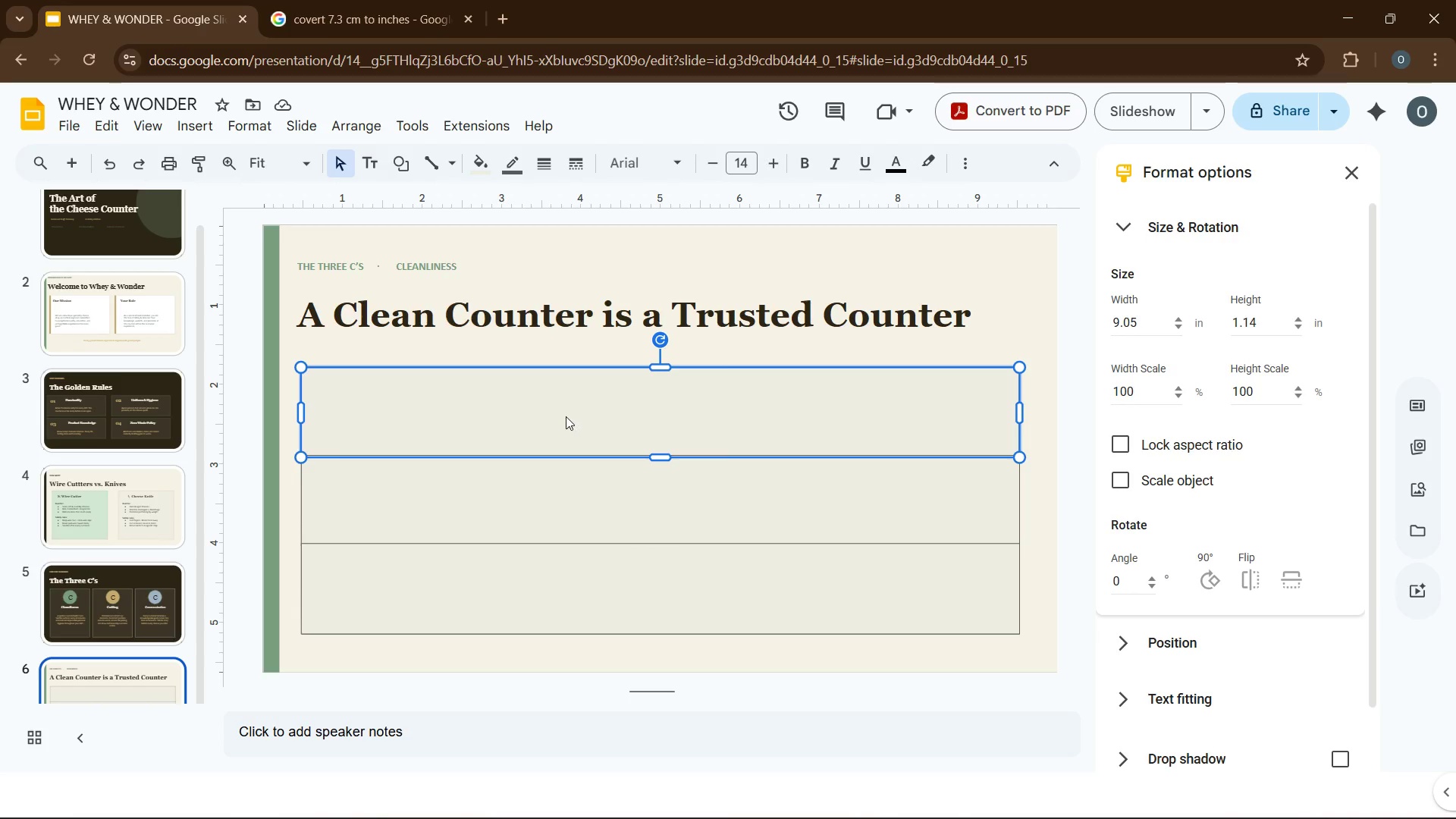 
left_click([493, 592])
 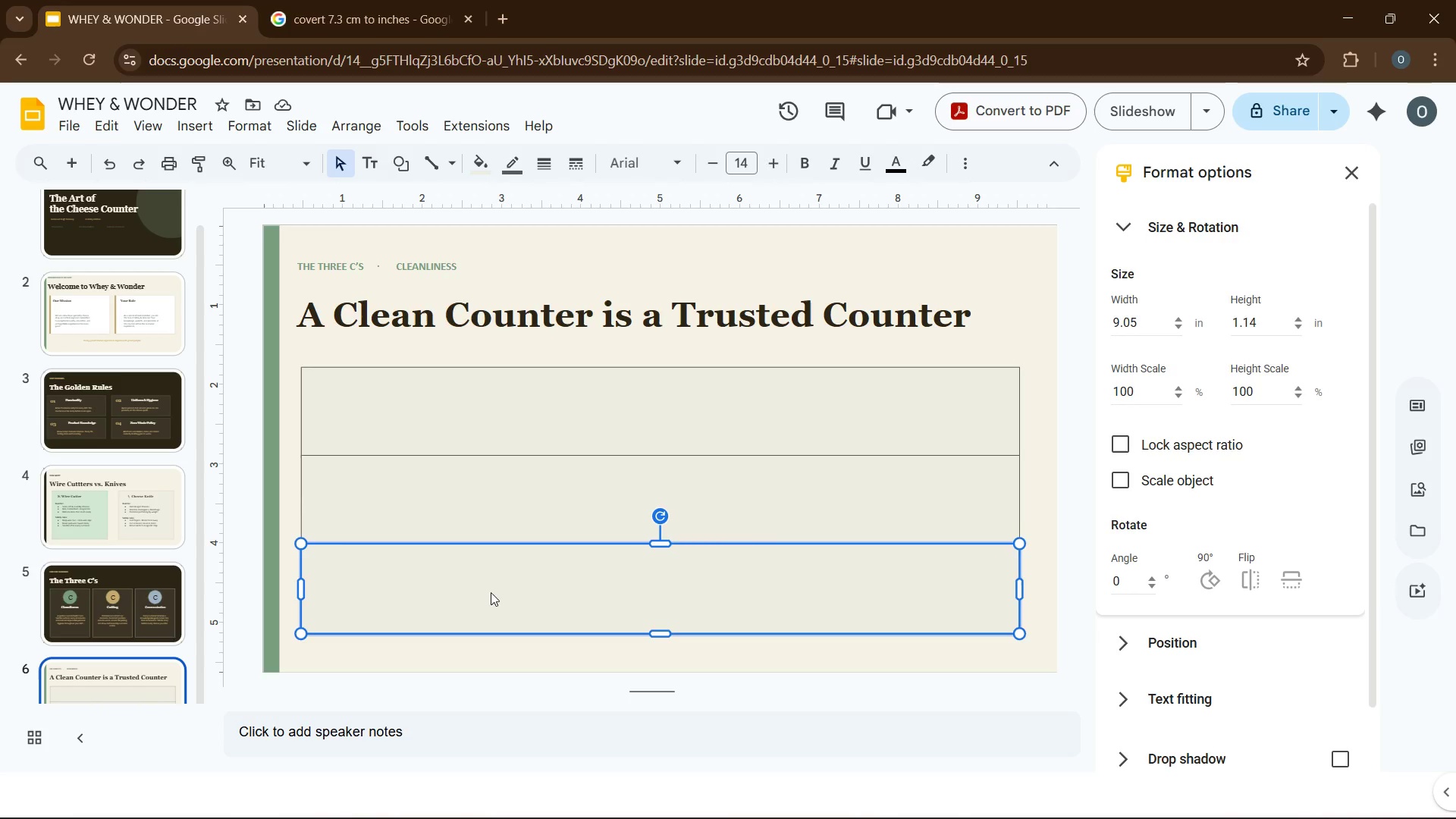 
key(ArrowDown)
 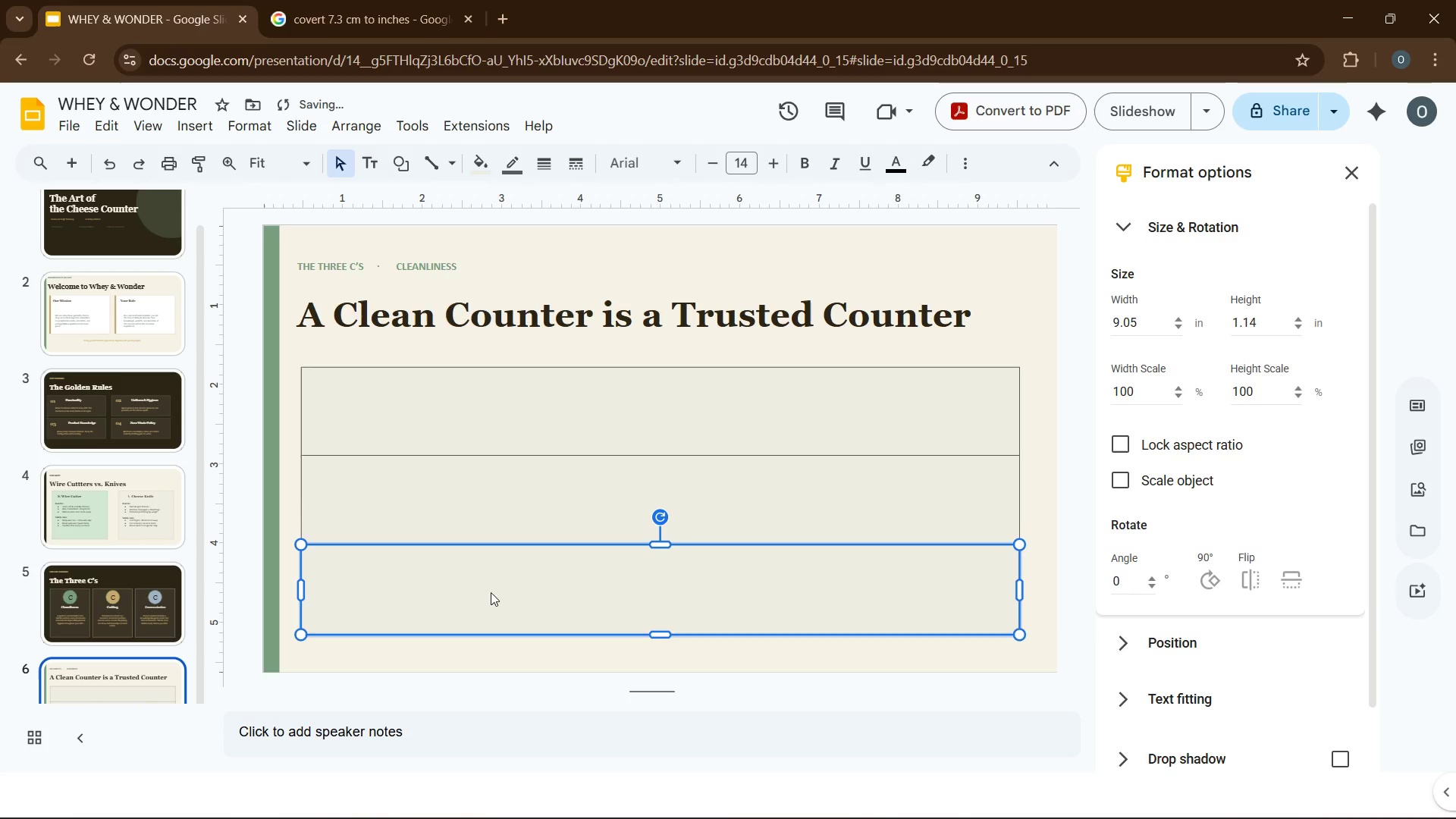 
key(ArrowDown)
 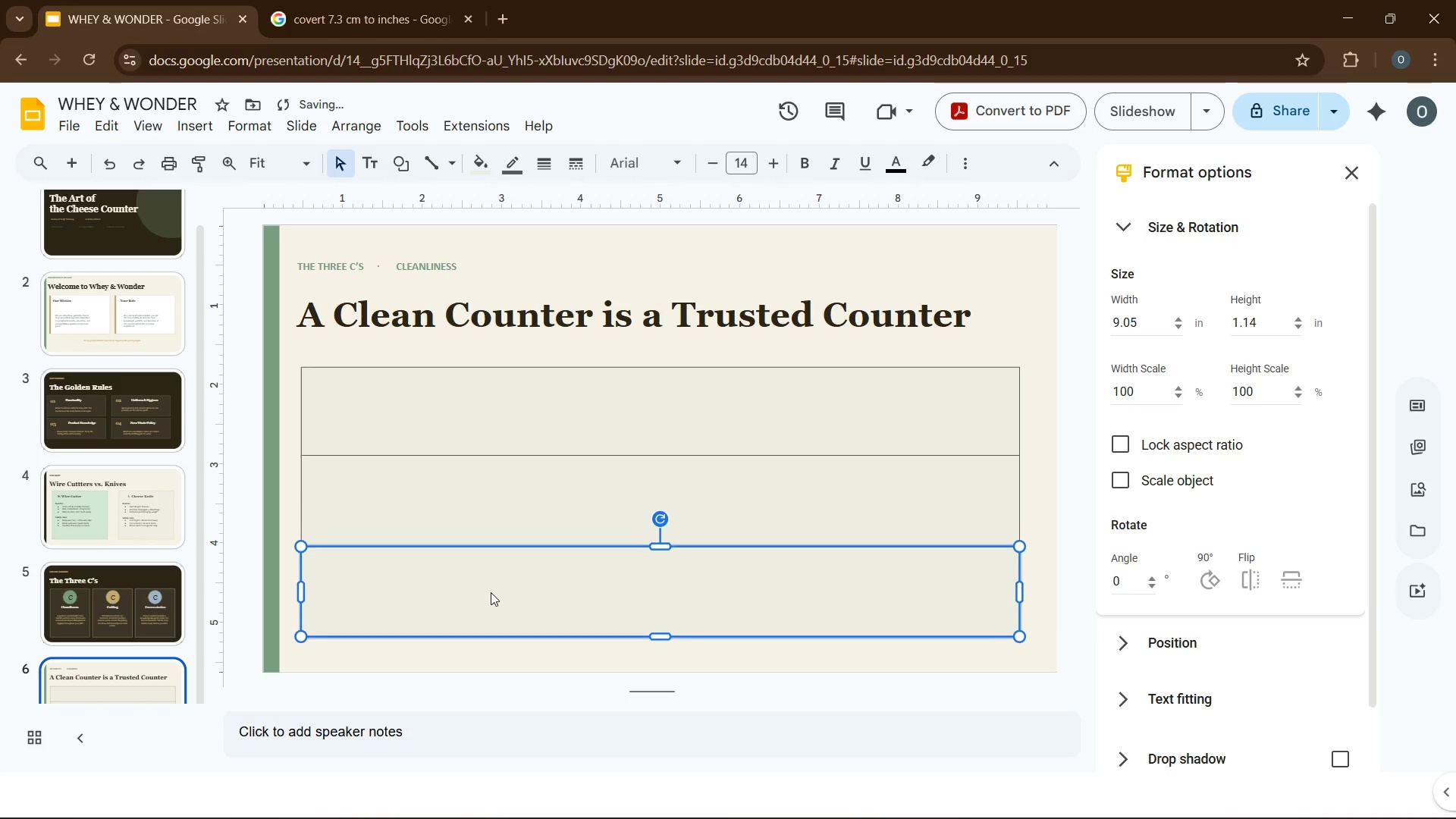 
key(ArrowDown)
 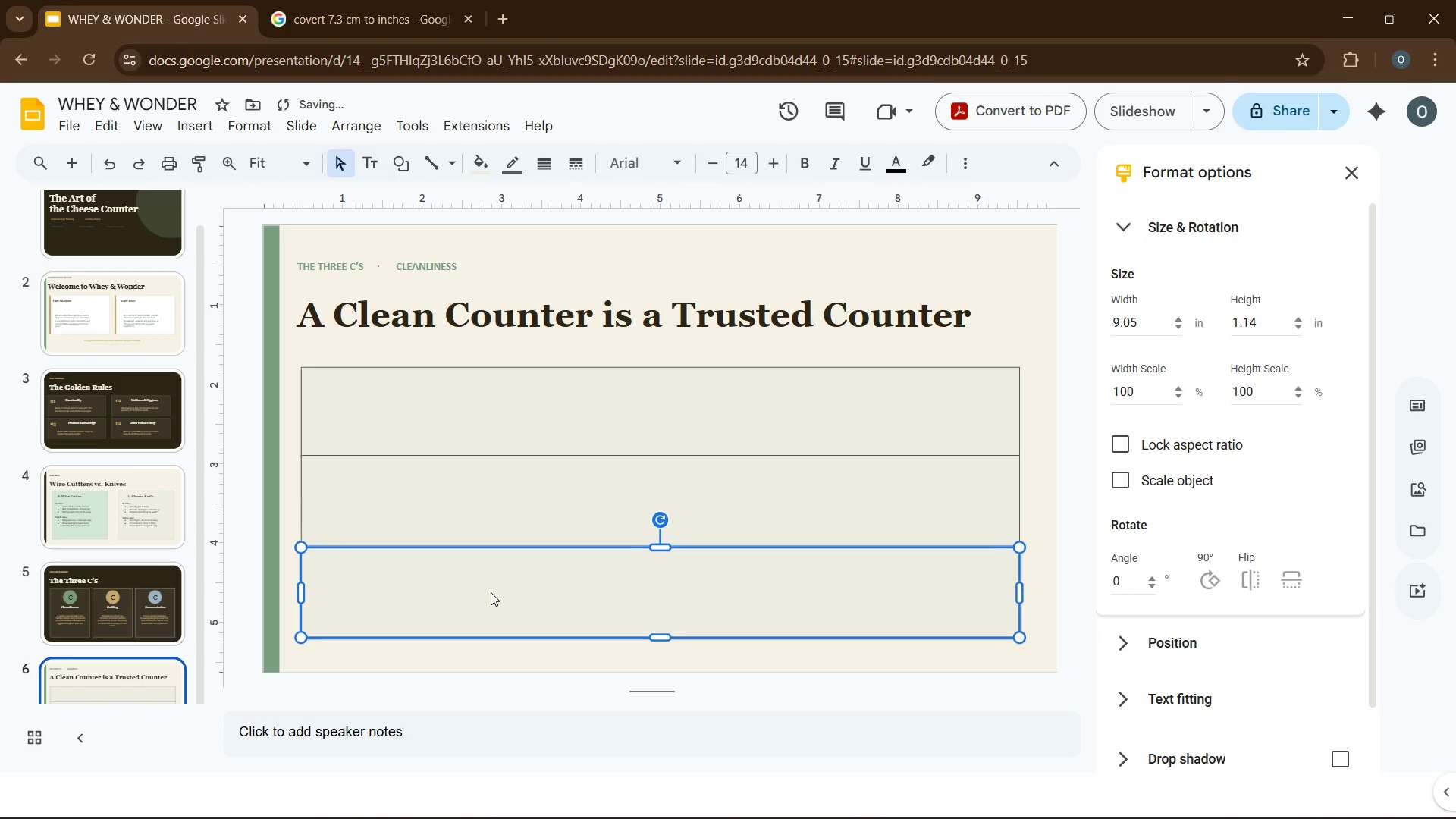 
key(ArrowDown)
 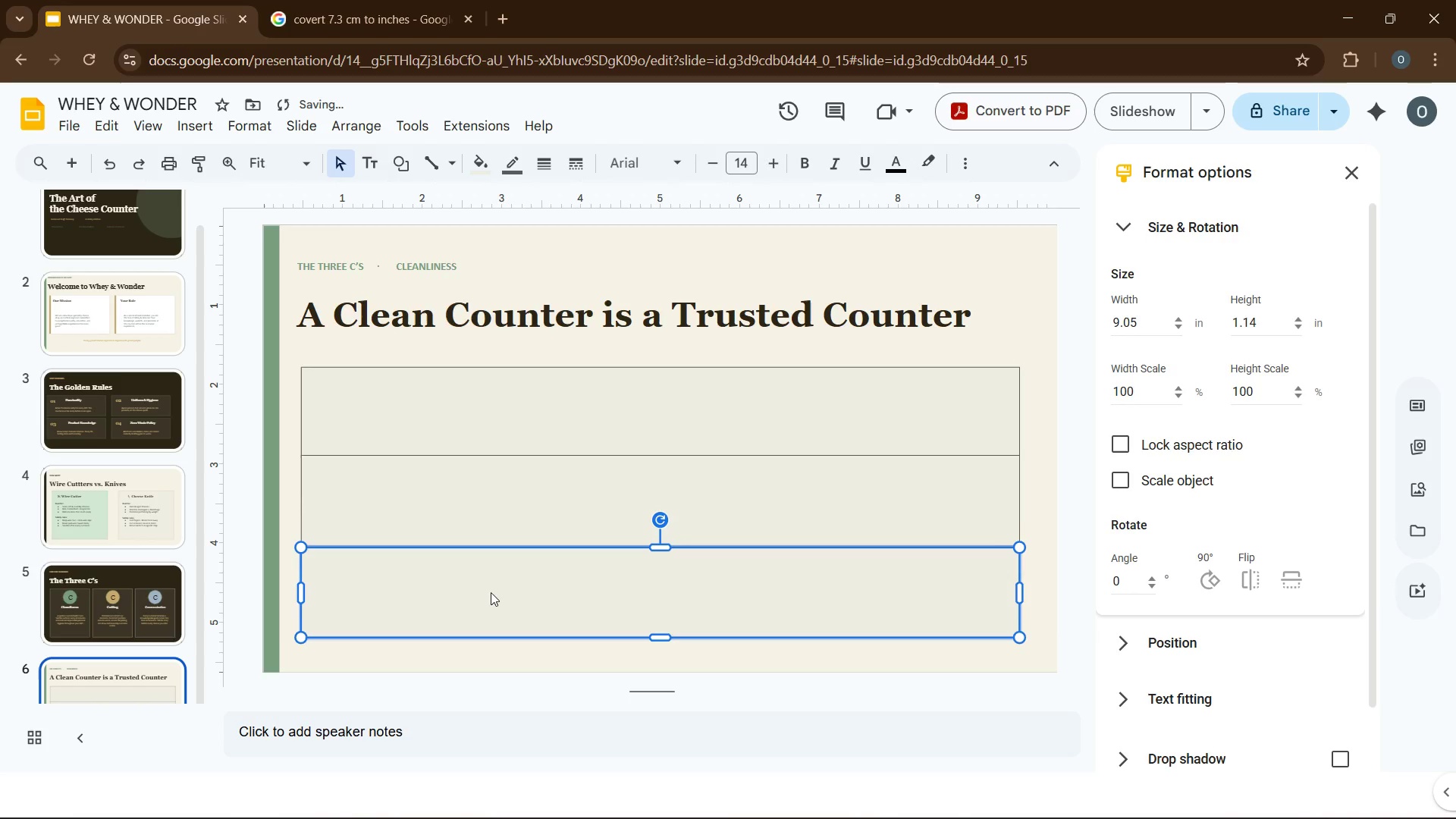 
key(ArrowDown)
 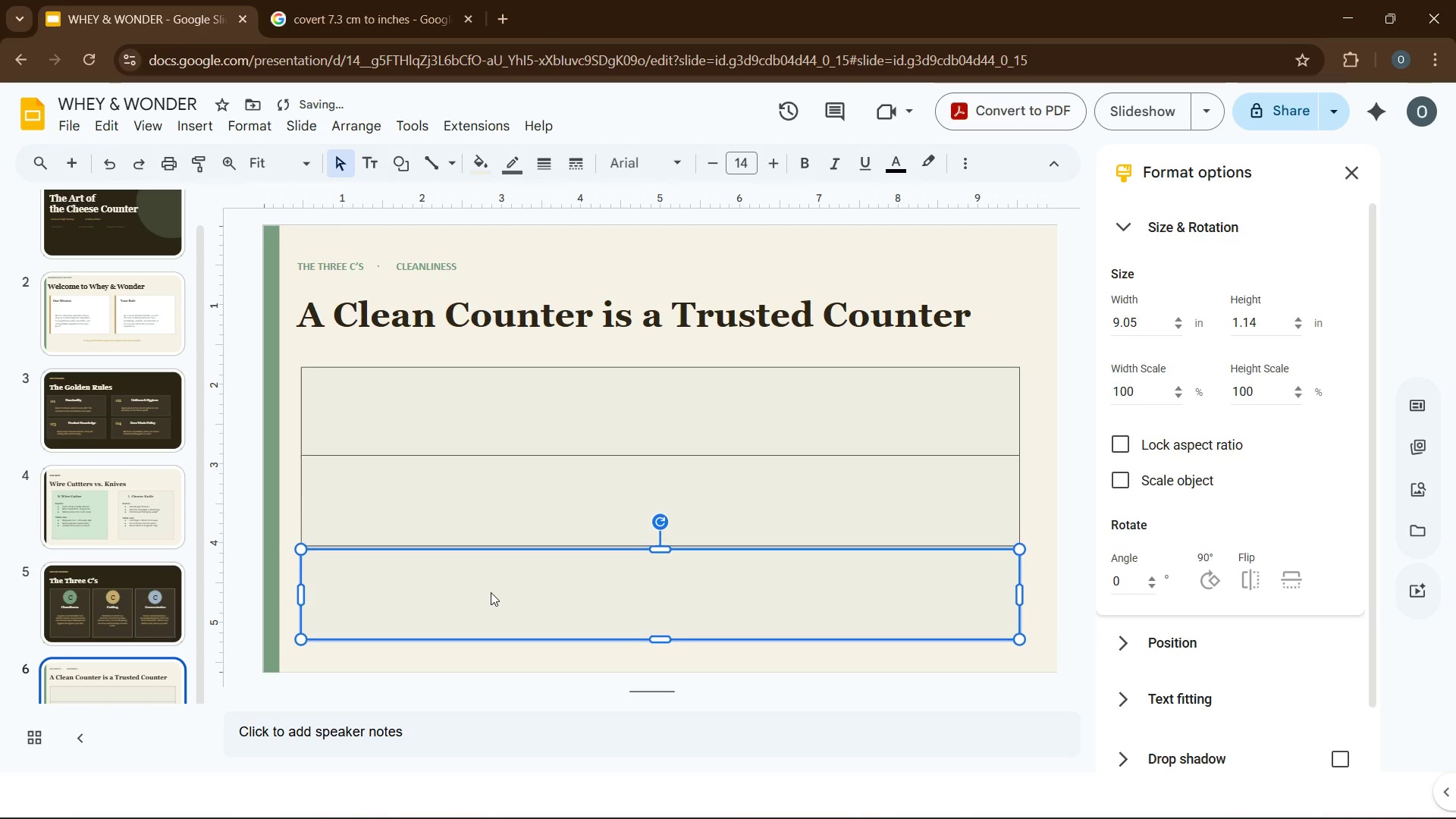 
key(ArrowDown)
 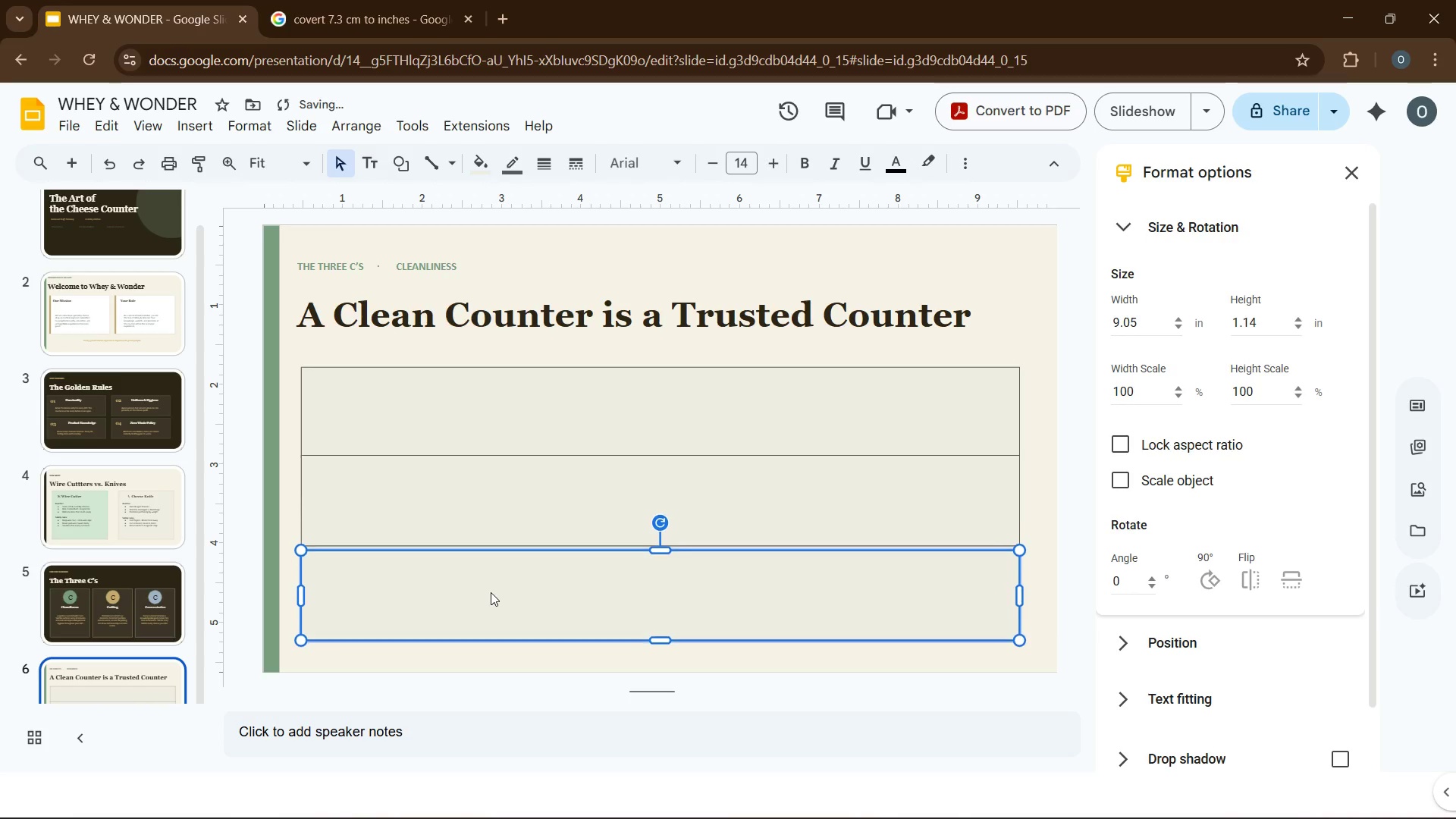 
key(ArrowDown)
 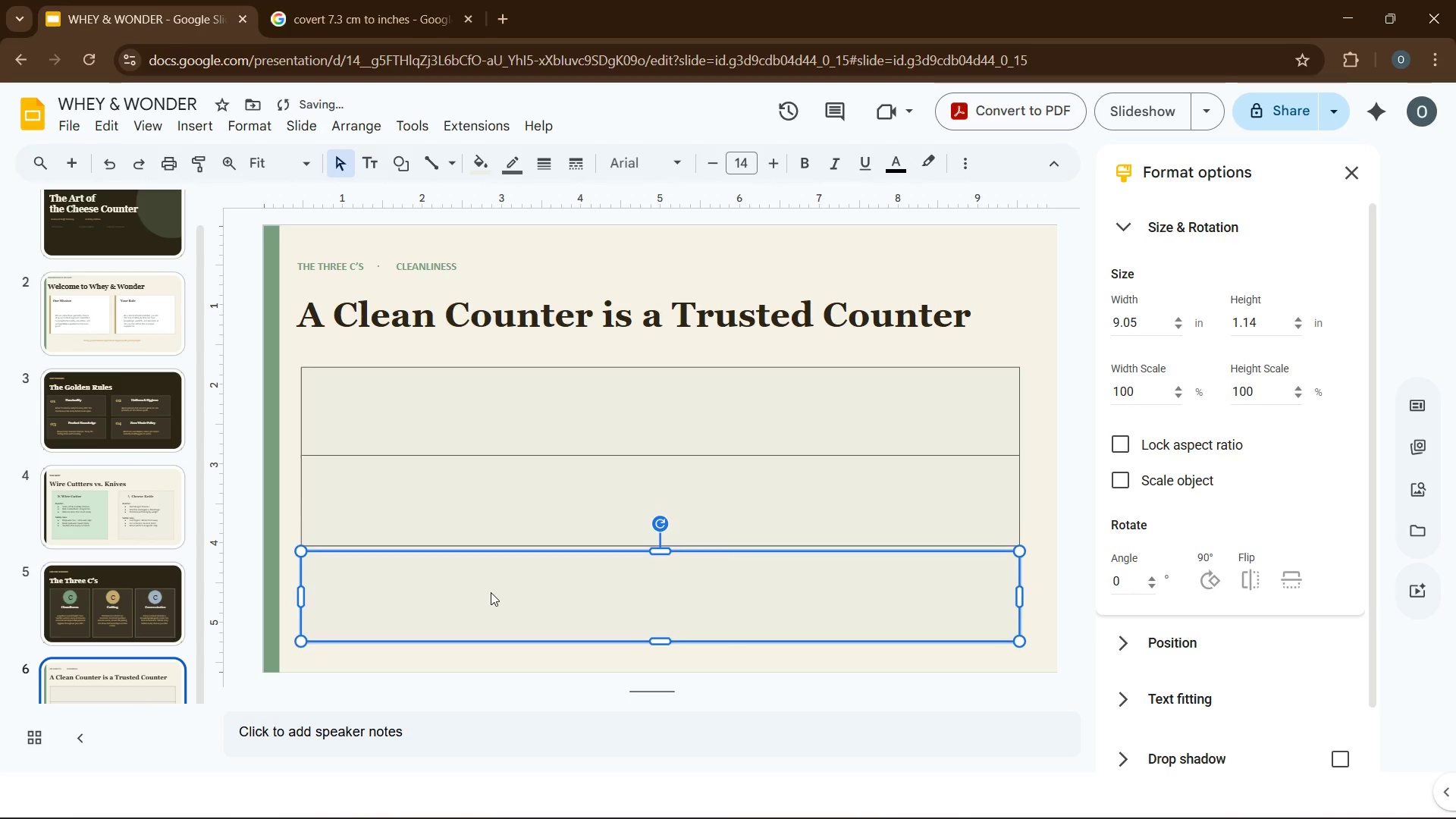 
key(ArrowDown)
 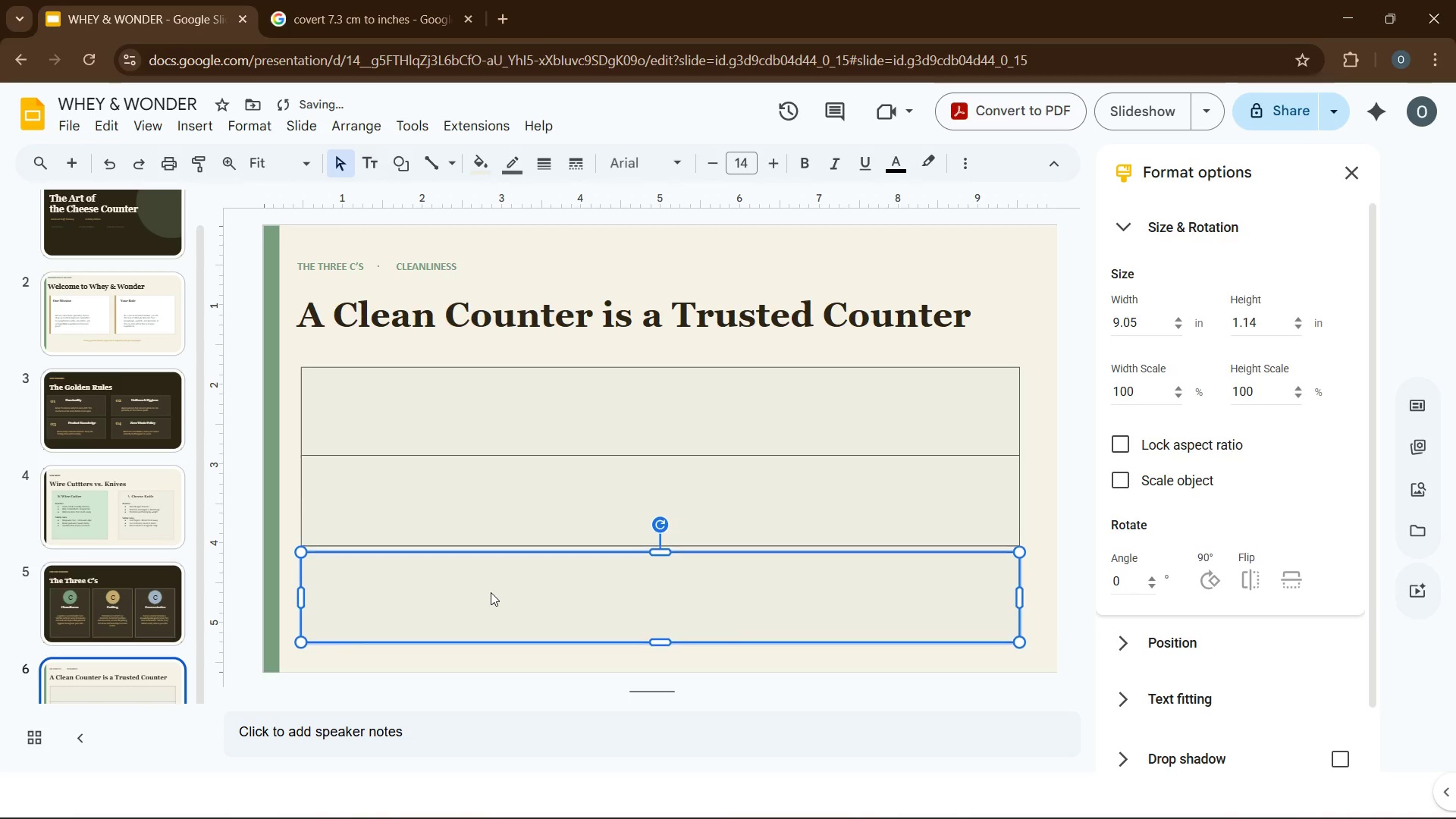 
key(ArrowDown)
 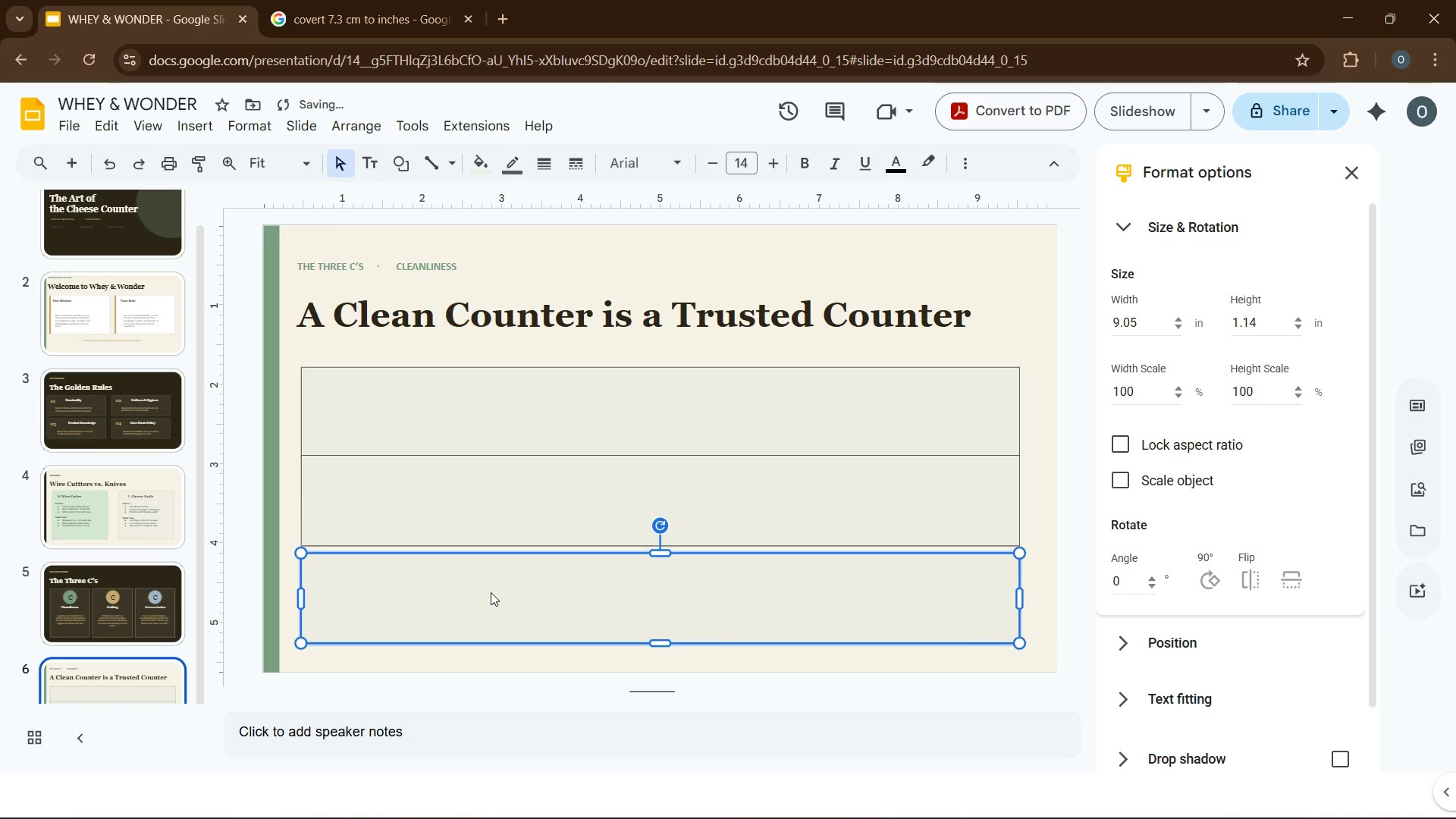 
key(ArrowDown)
 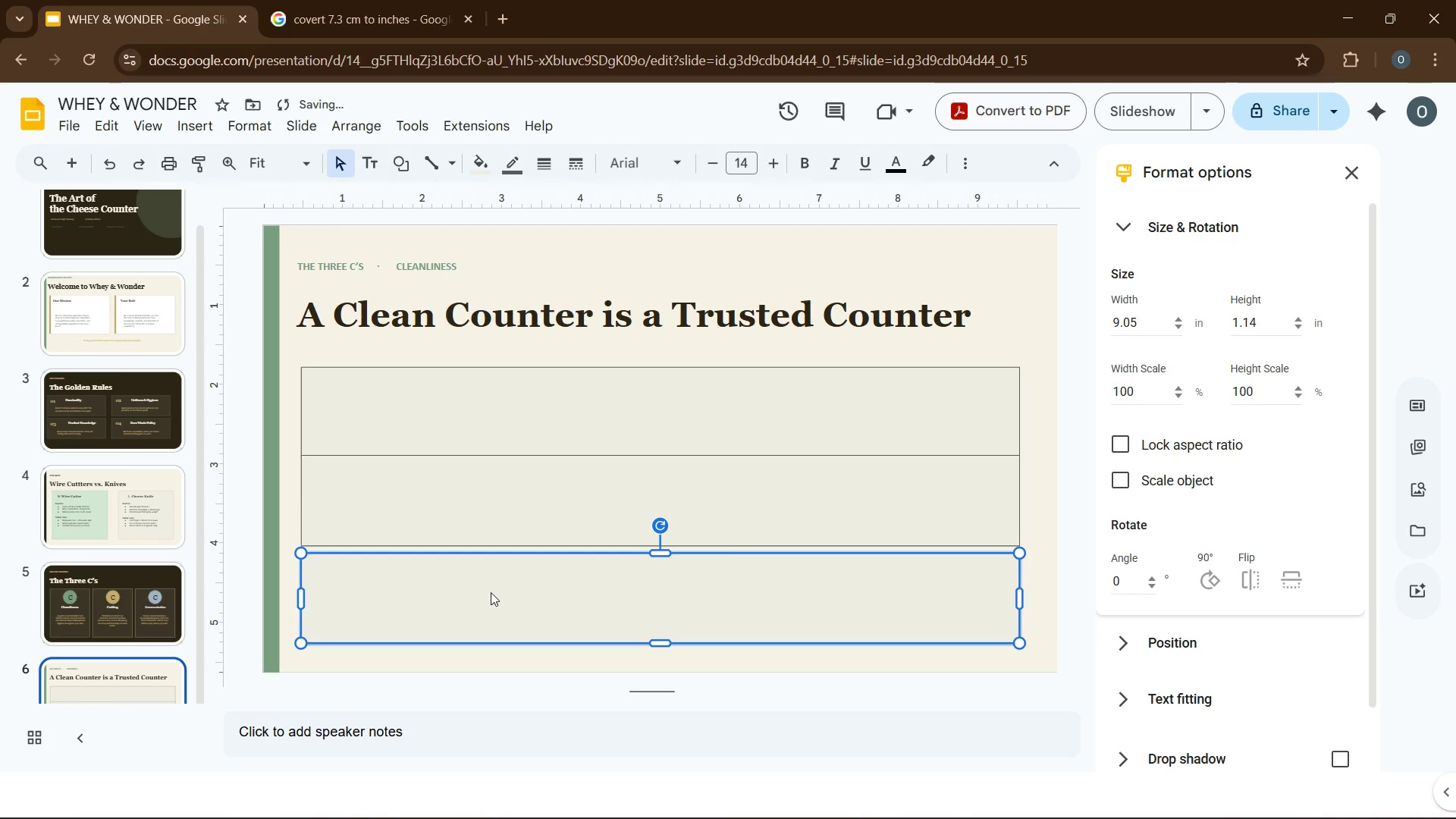 
key(ArrowDown)
 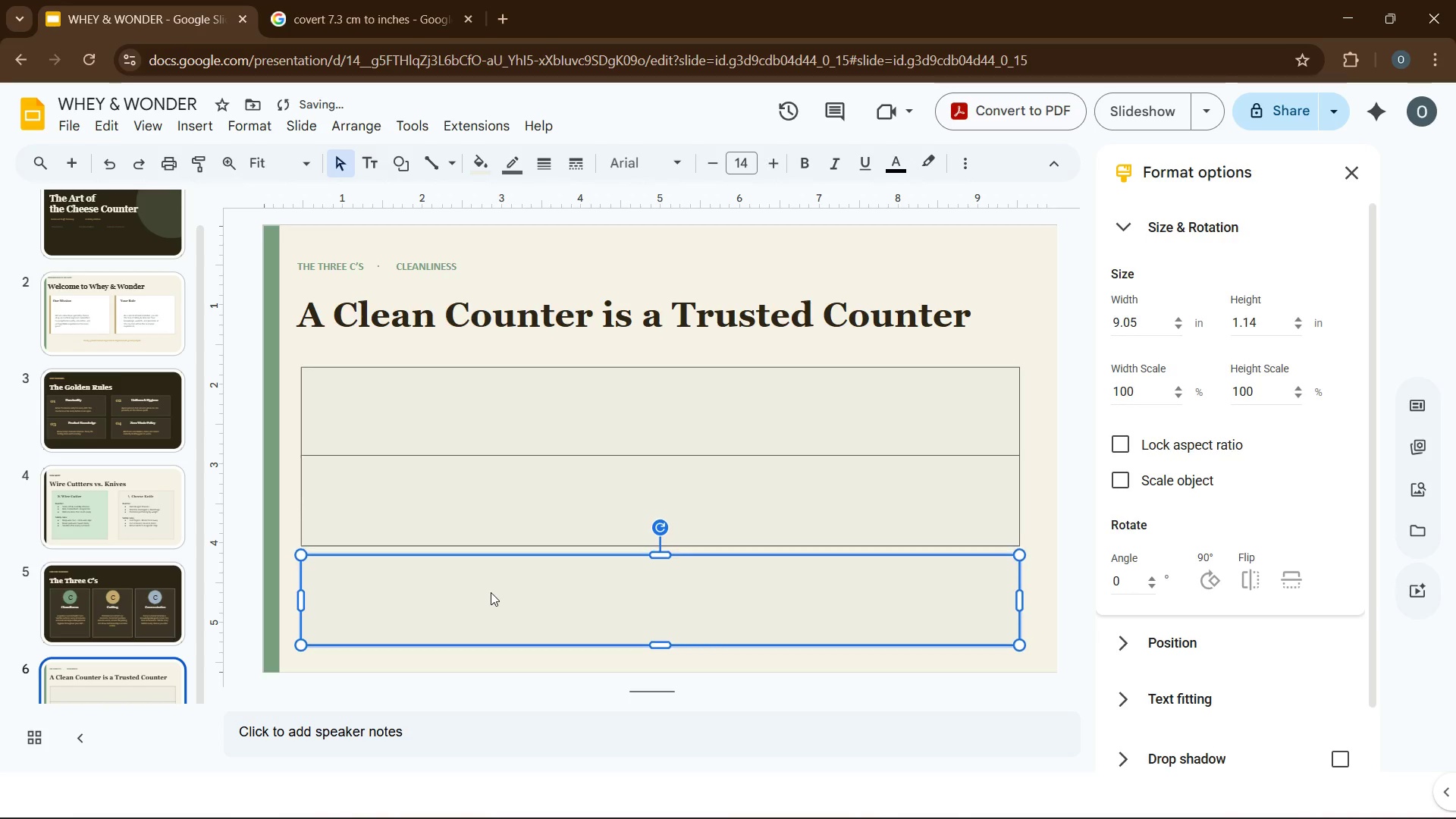 
key(ArrowDown)
 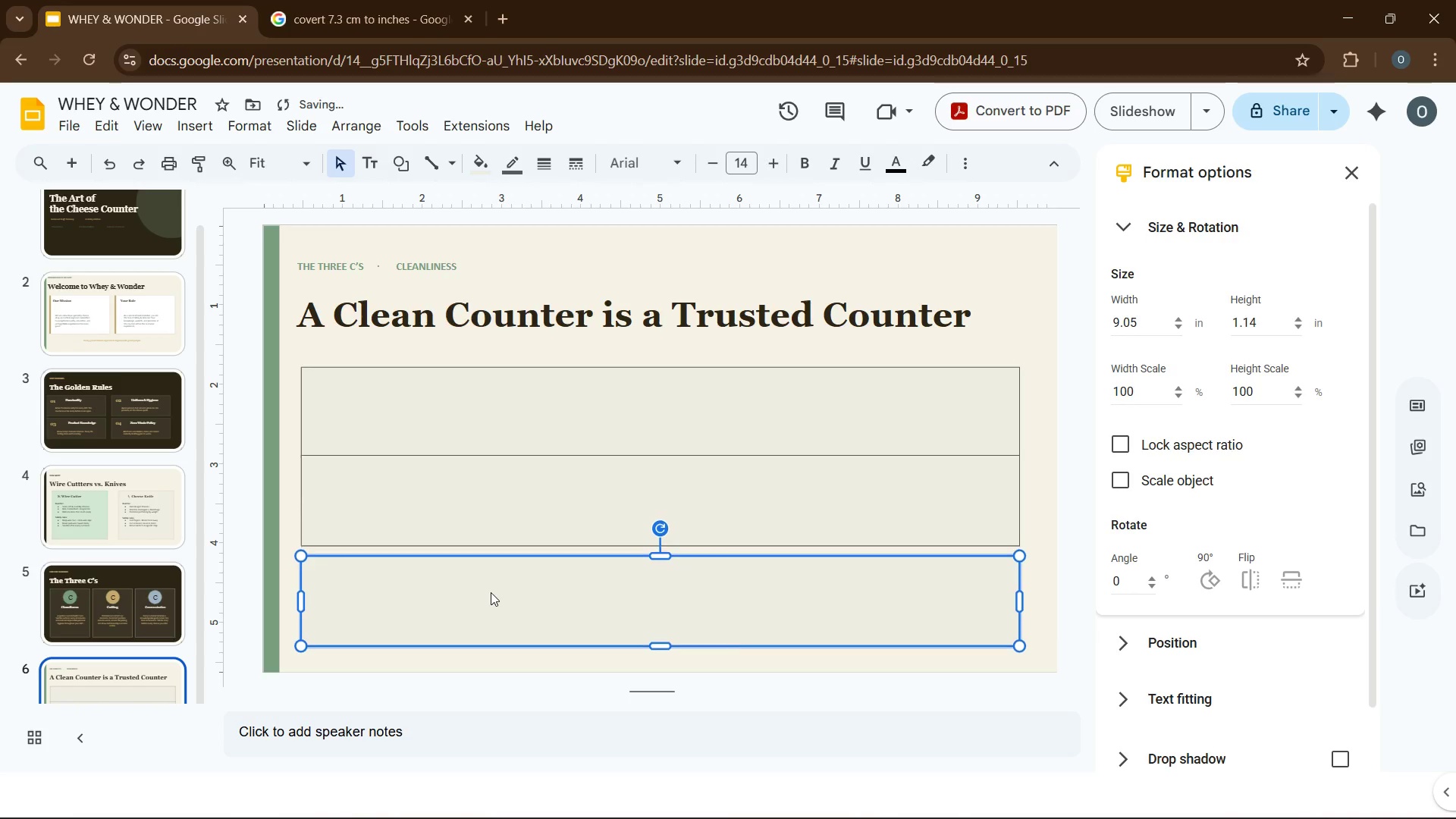 
key(ArrowDown)
 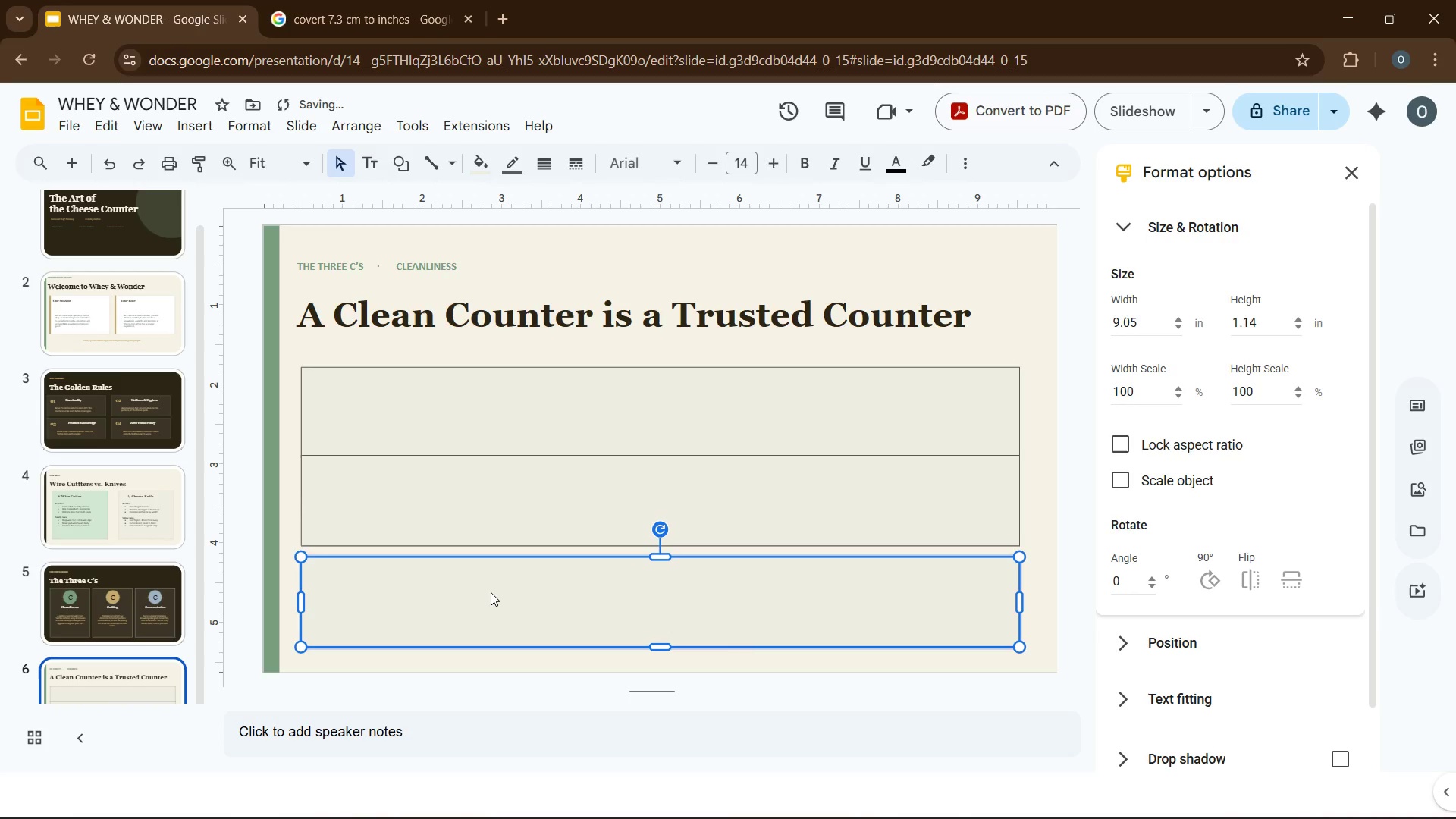 
key(ArrowDown)
 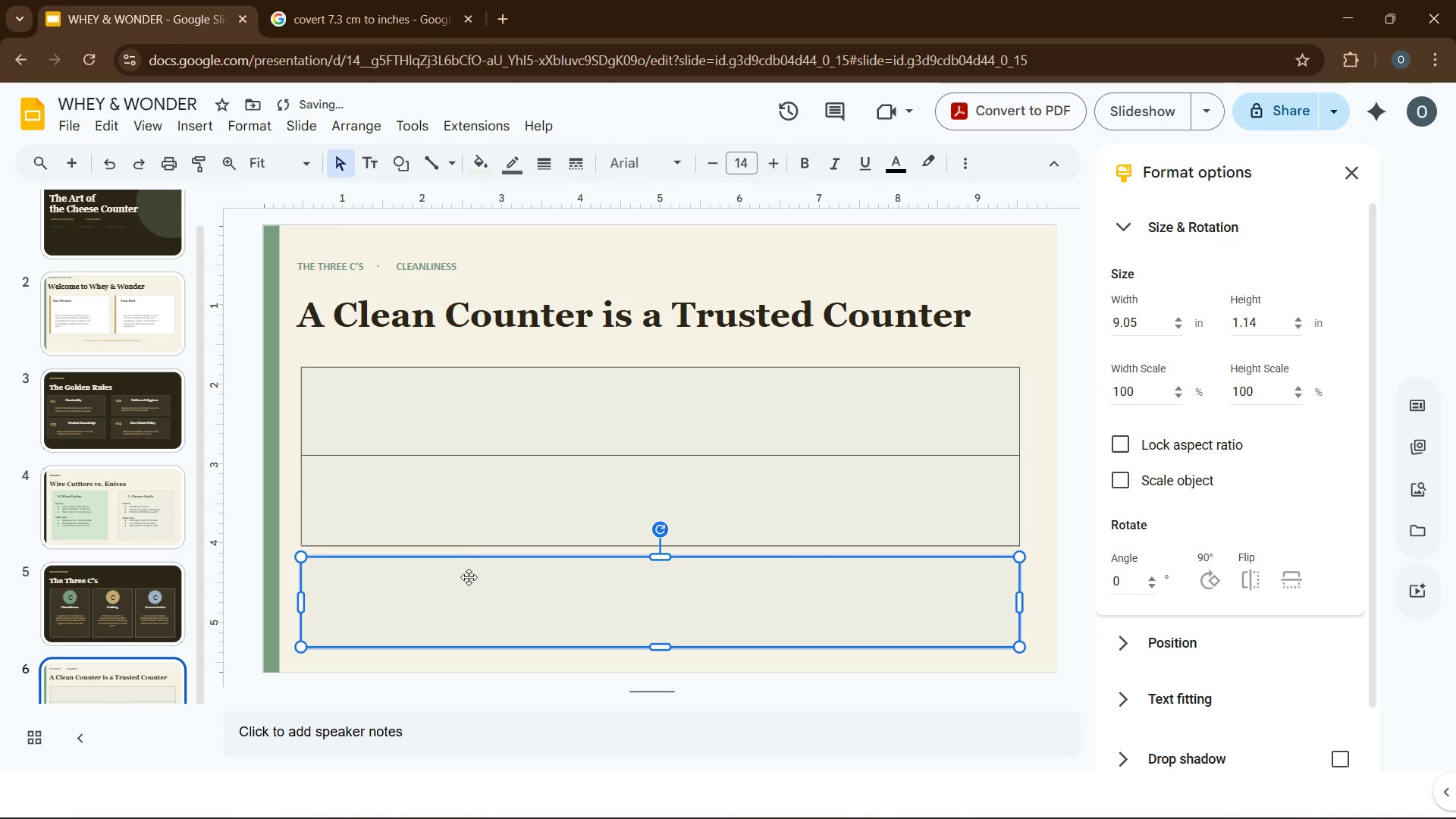 
left_click([466, 526])
 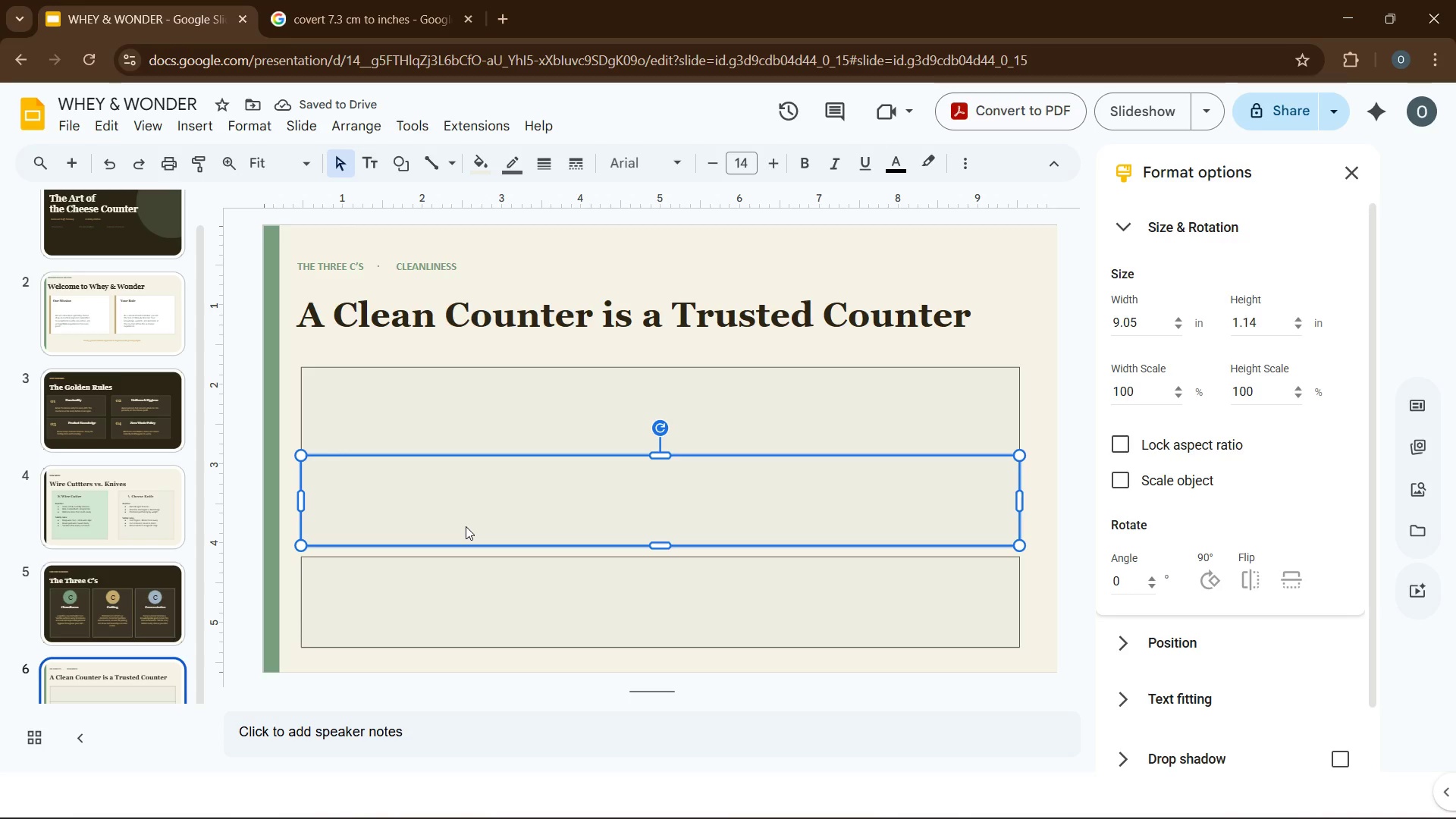 
key(ArrowDown)
 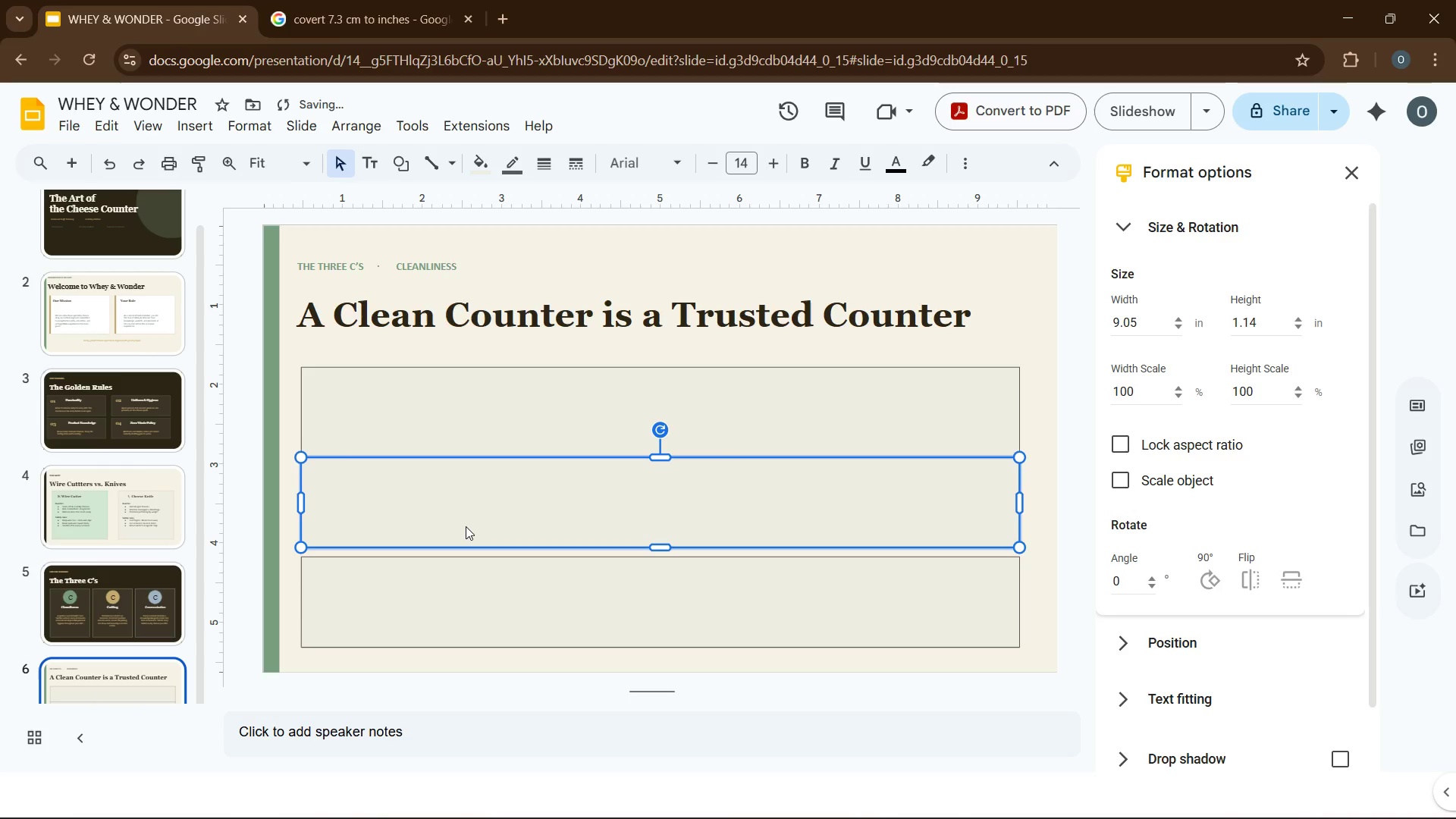 
key(ArrowDown)
 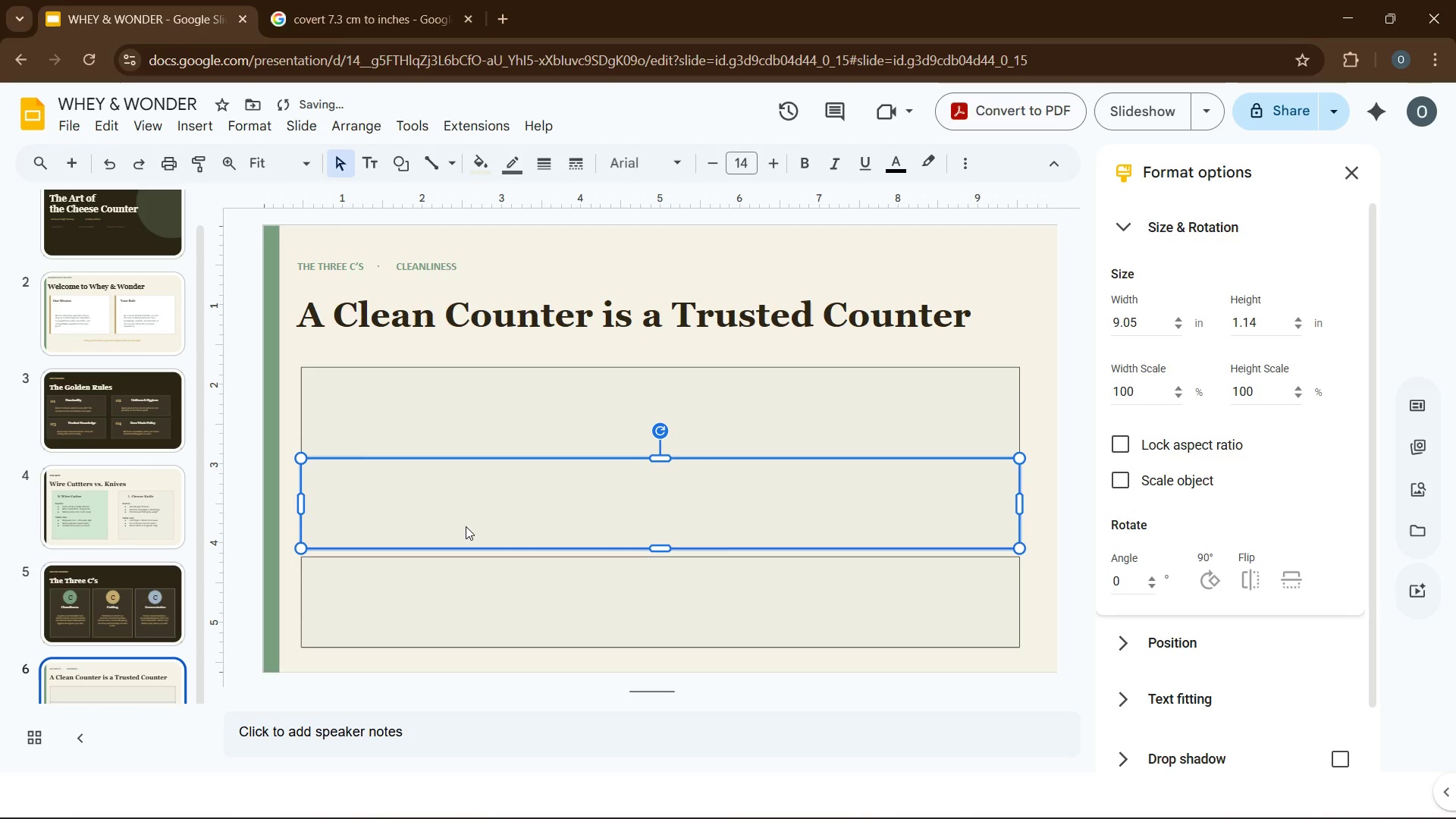 
key(ArrowDown)
 